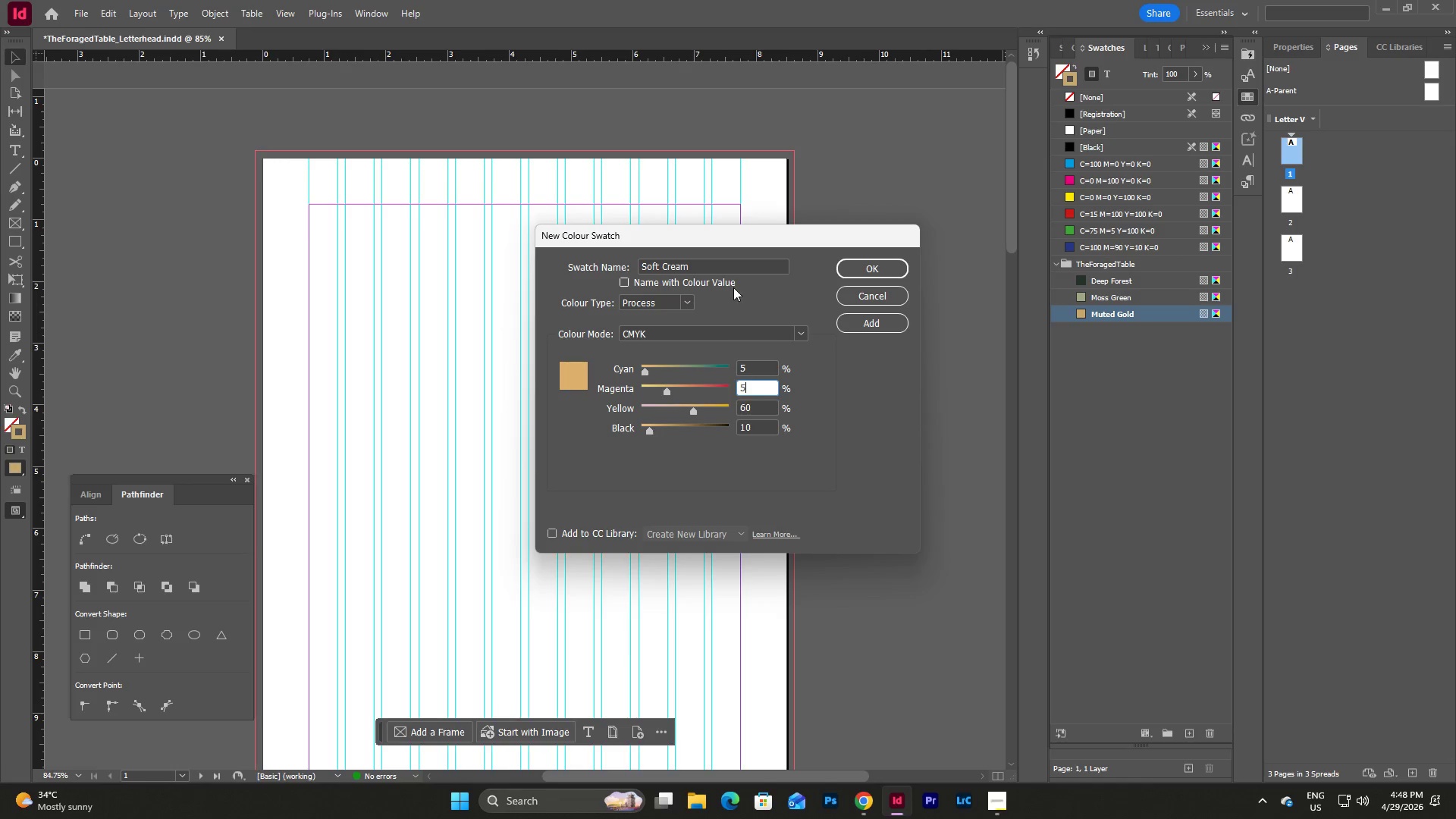 
key(Tab)
 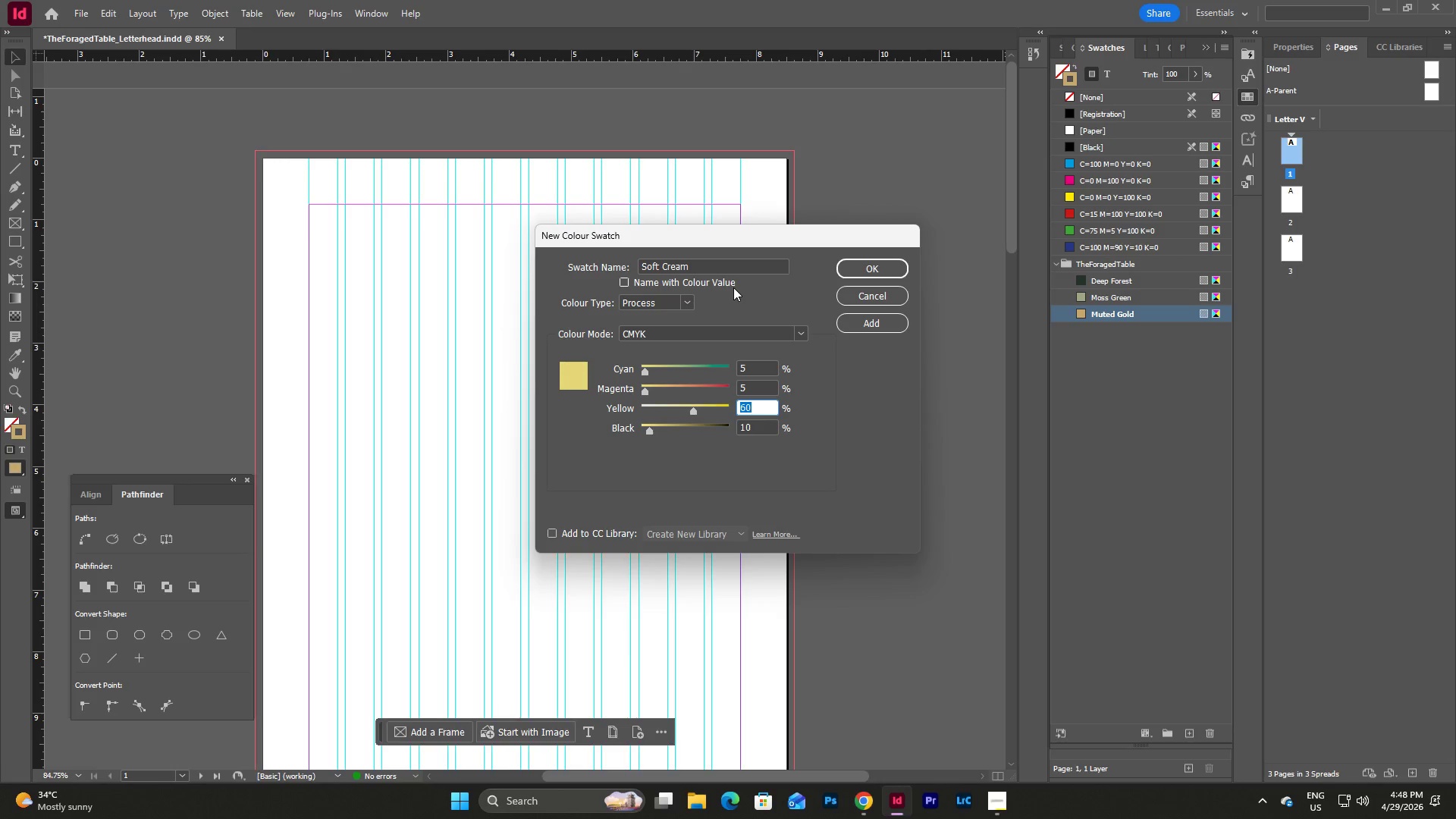 
key(Numpad1)
 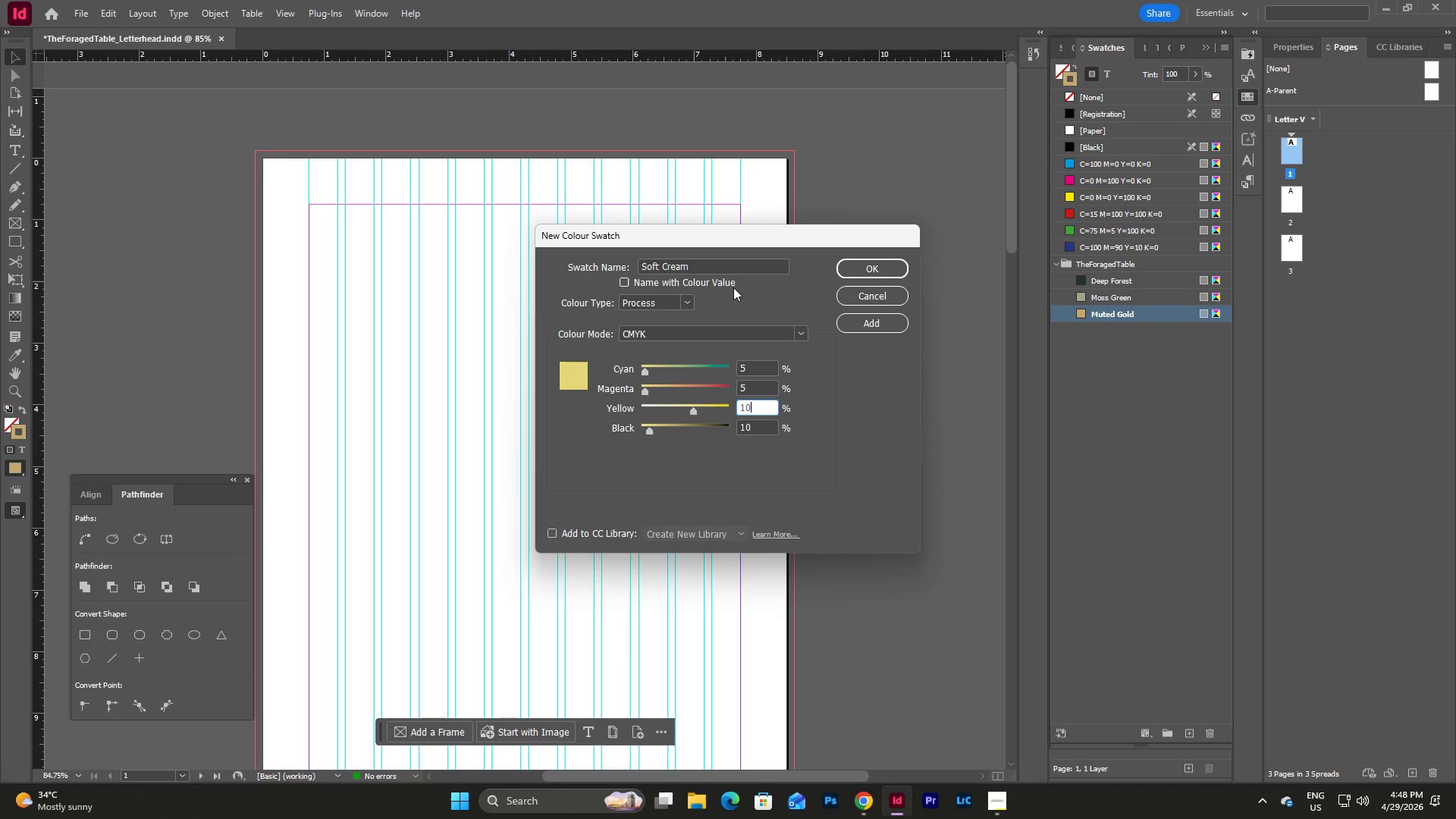 
key(Numpad0)
 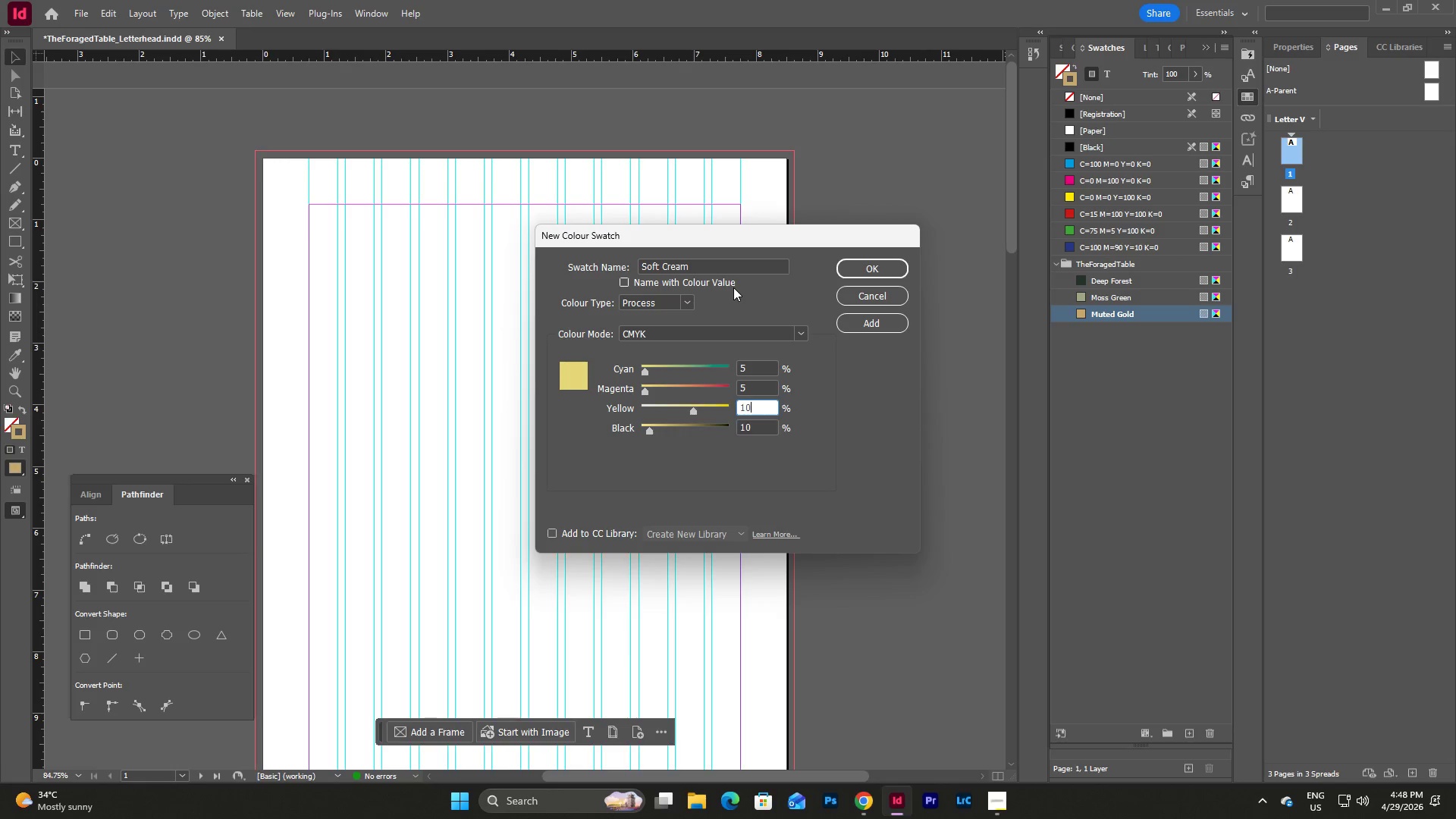 
key(Tab)
 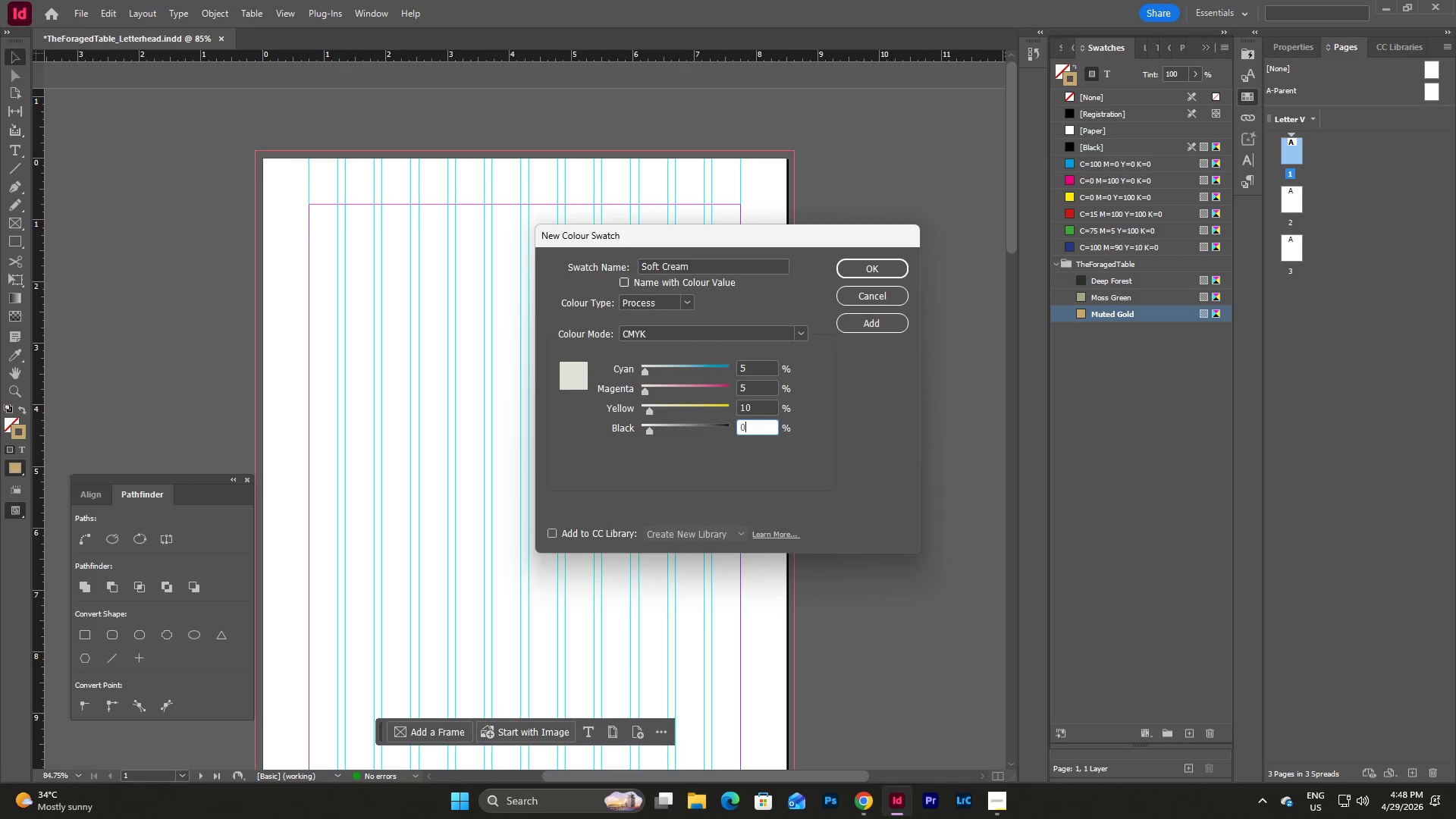 
key(Numpad0)
 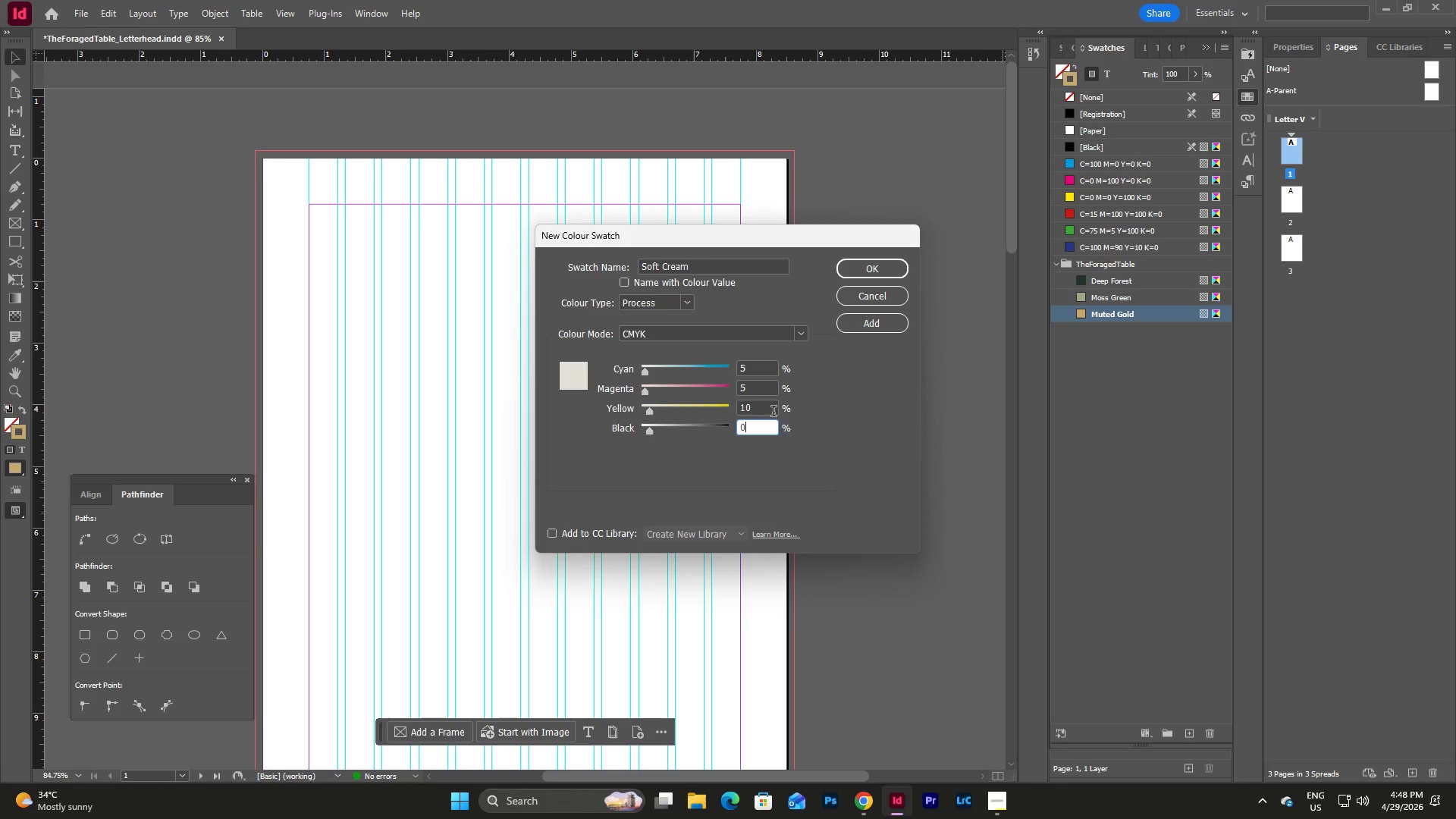 
left_click([770, 365])
 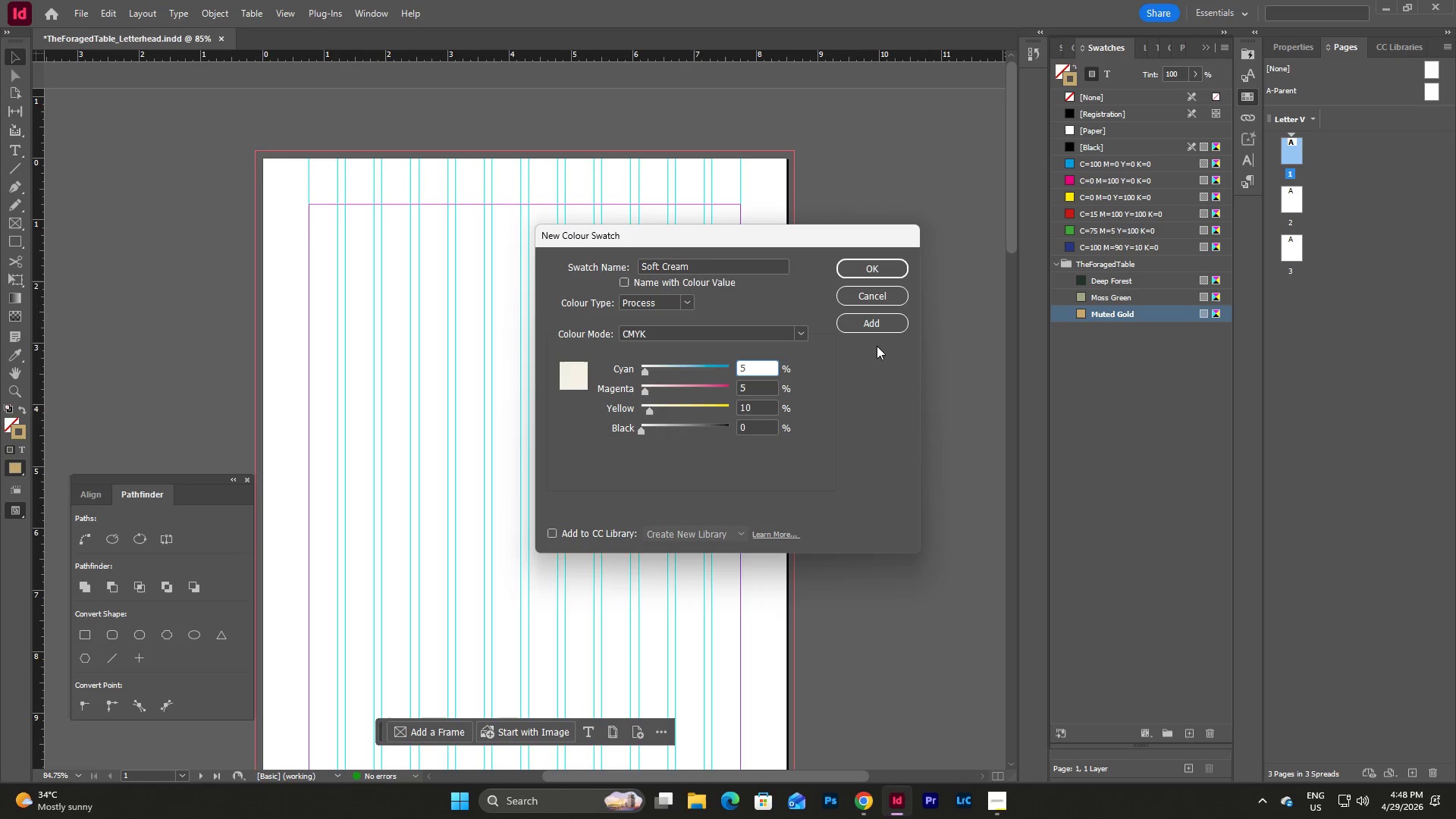 
left_click([879, 327])
 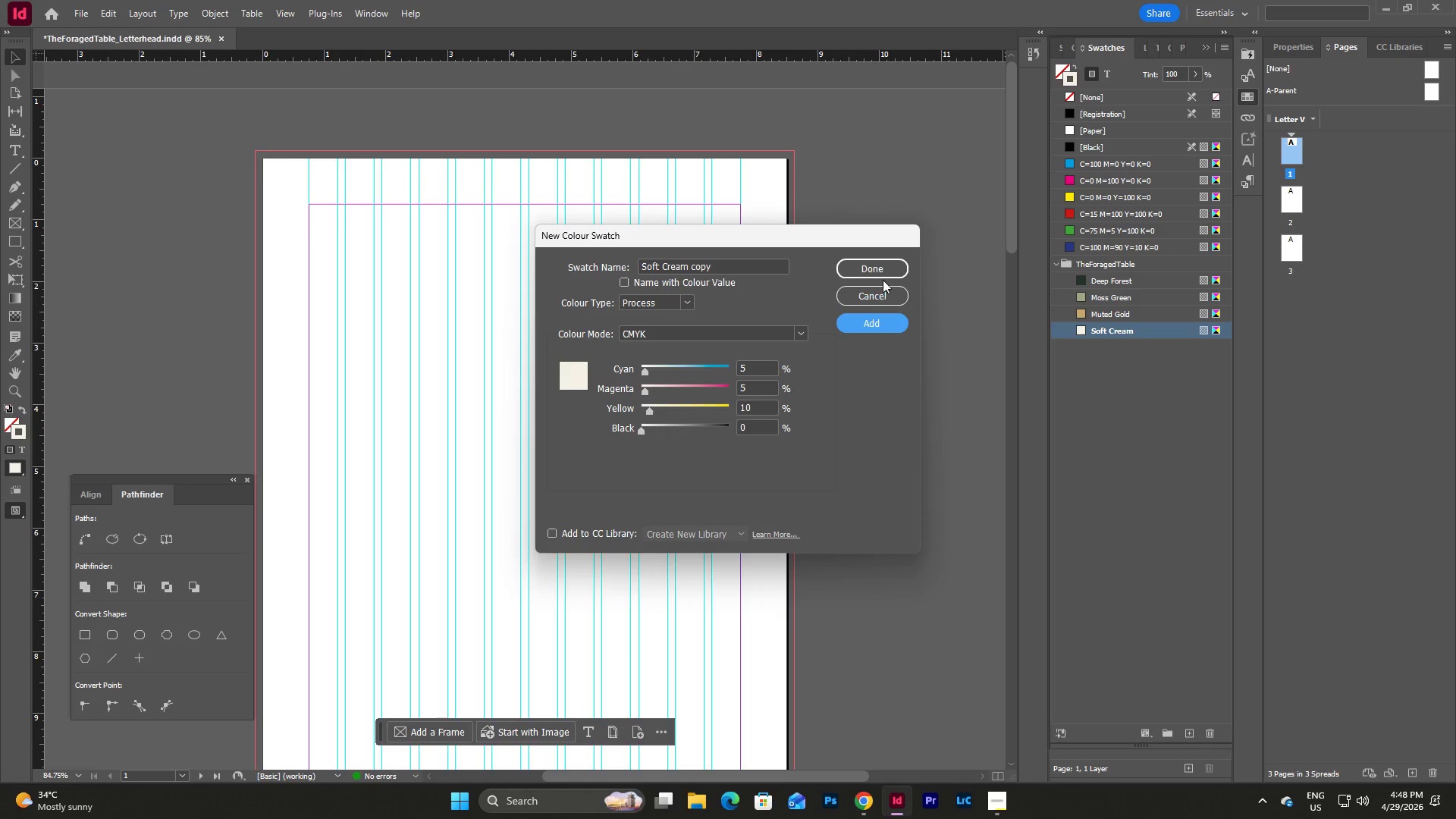 
left_click([883, 268])
 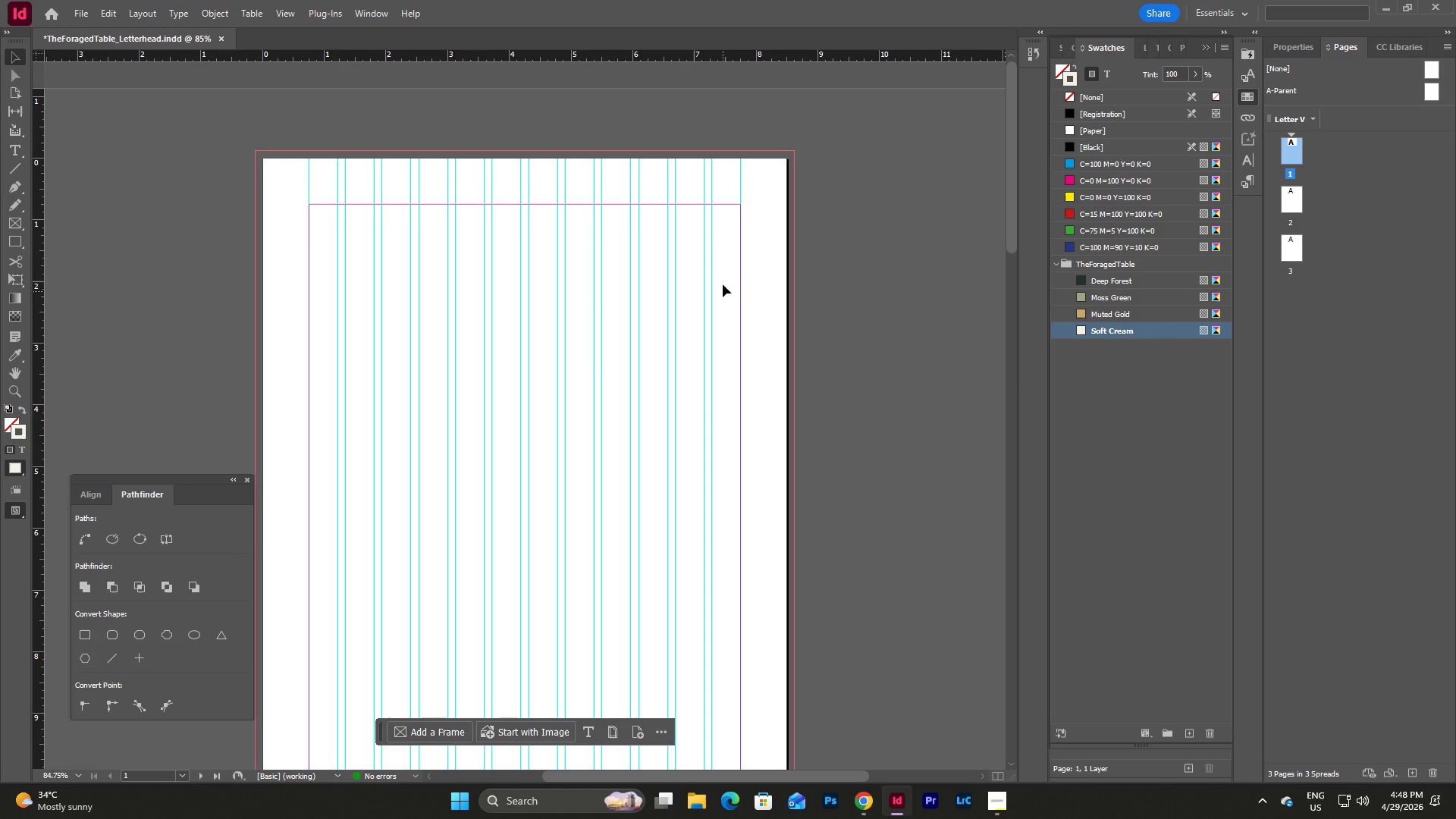 
scroll: coordinate [1352, 194], scroll_direction: up, amount: 9.0
 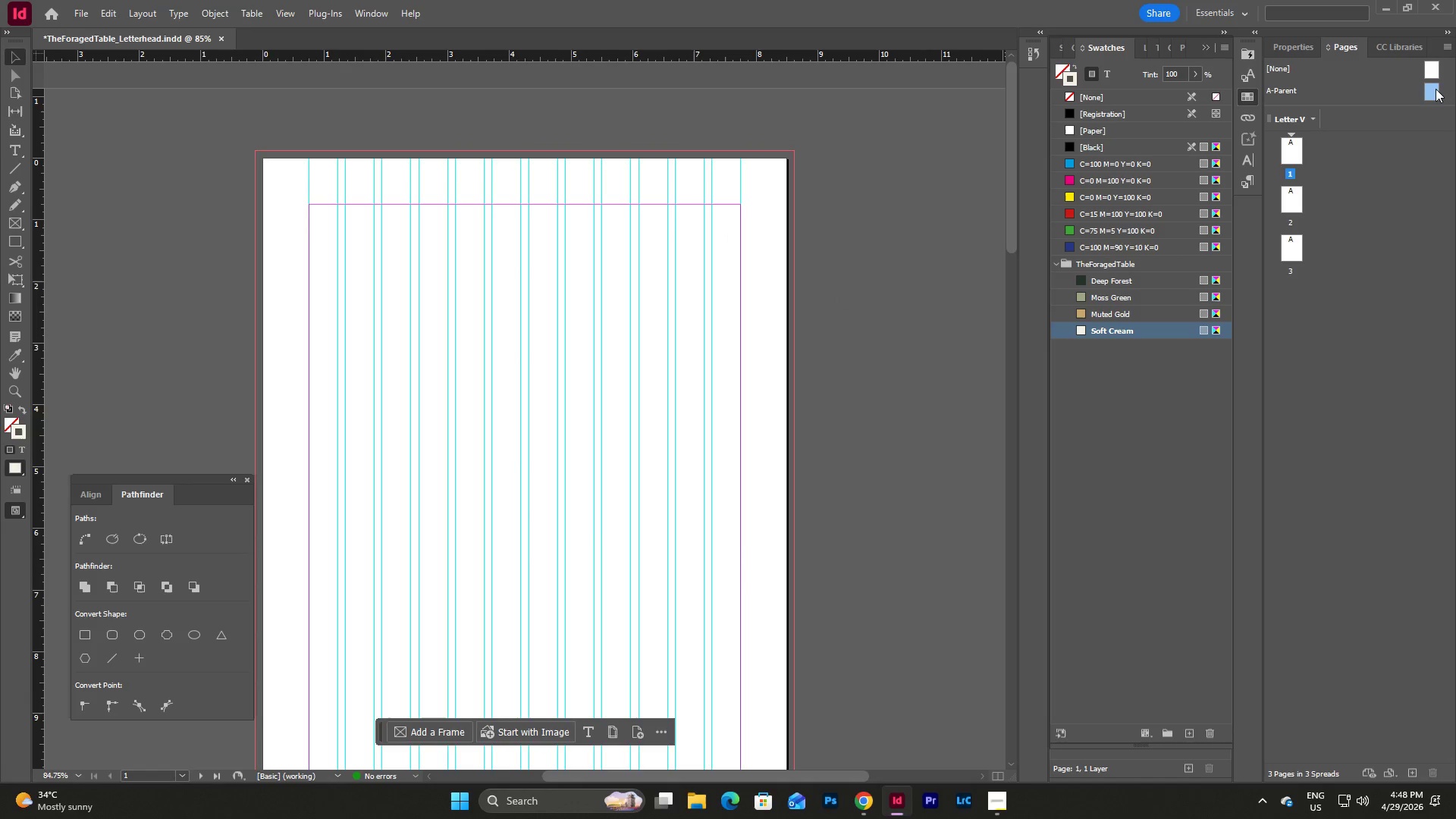 
double_click([1436, 89])
 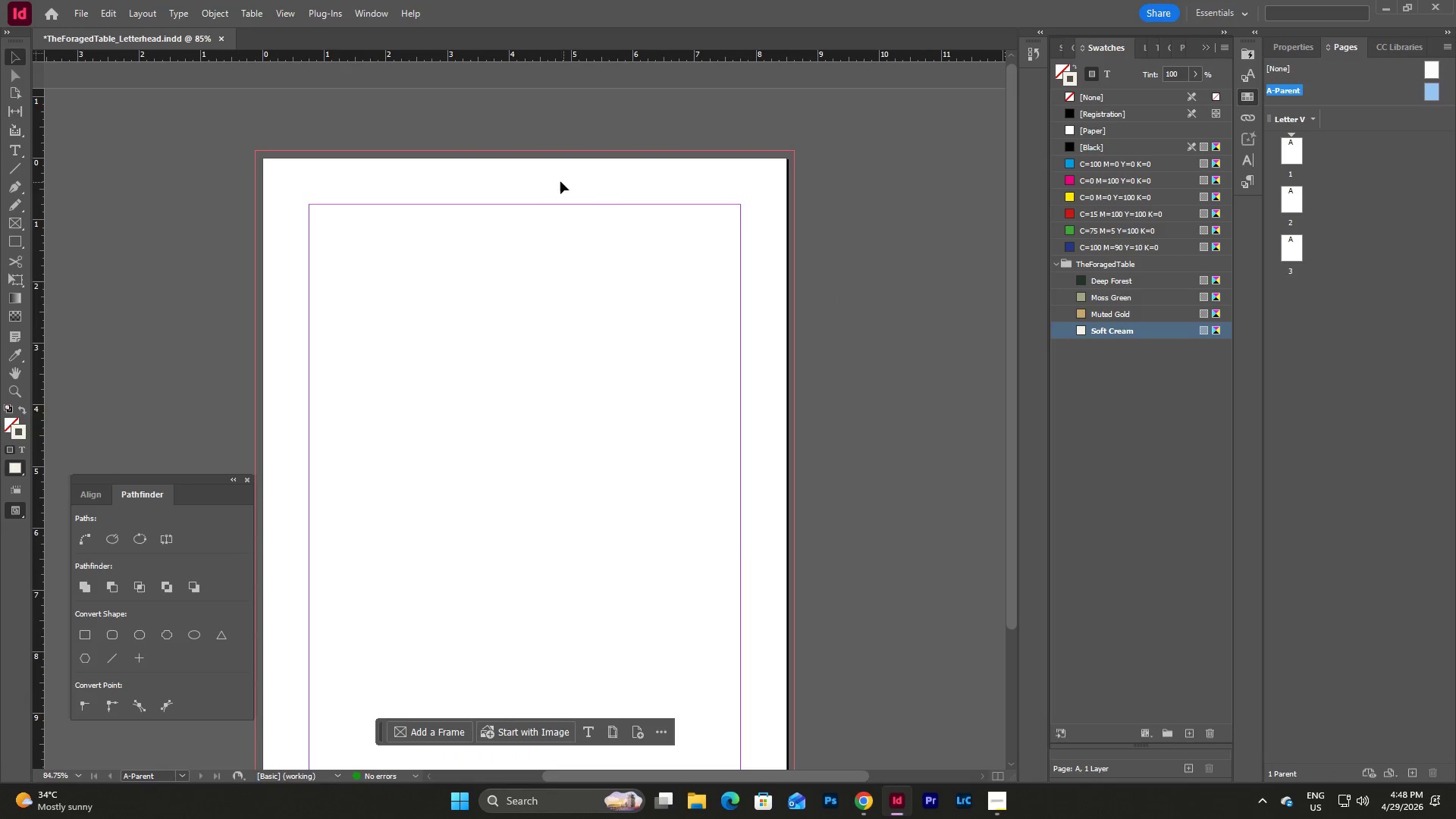 
scroll: coordinate [654, 199], scroll_direction: none, amount: 0.0
 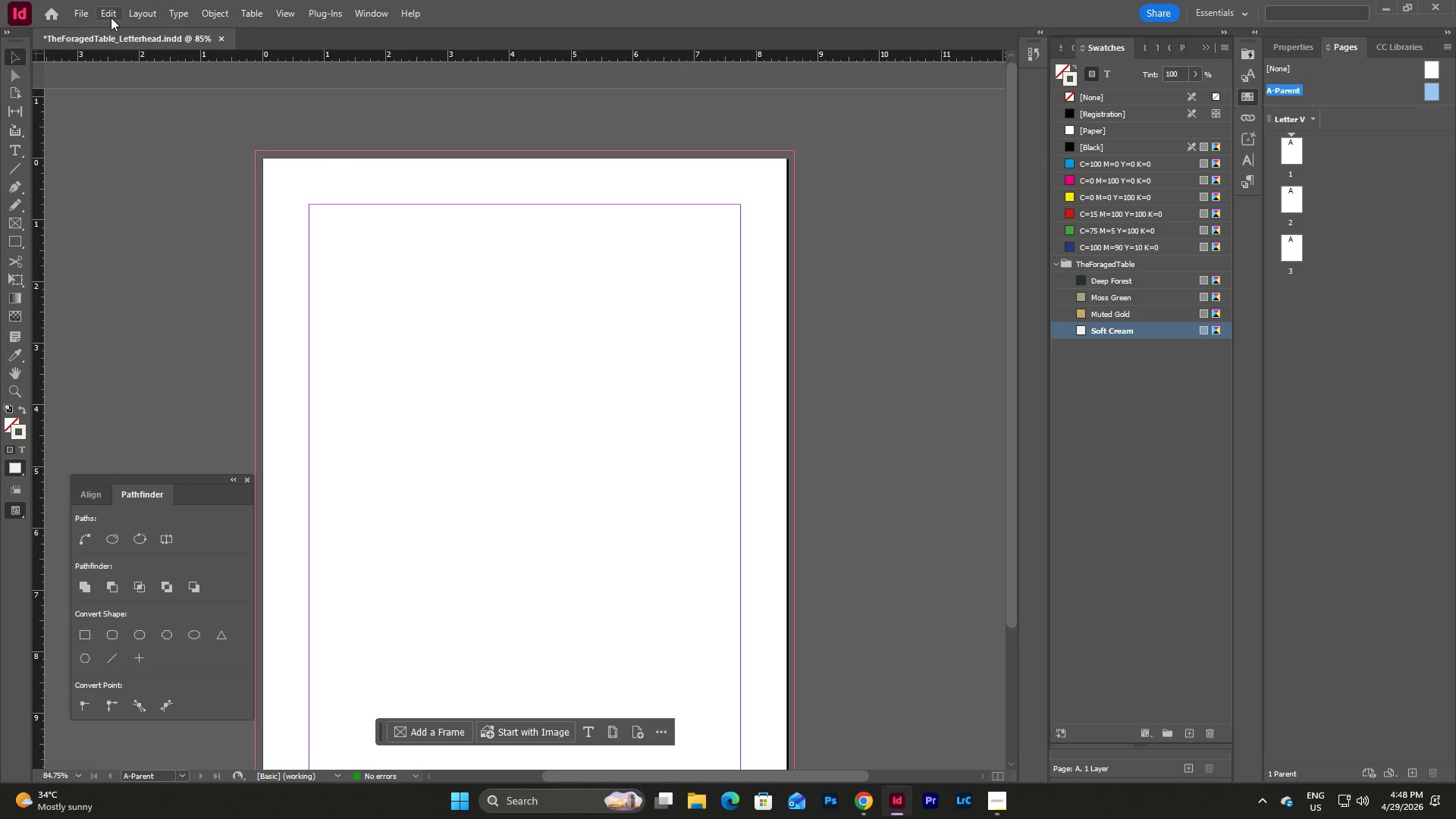 
left_click([132, 14])
 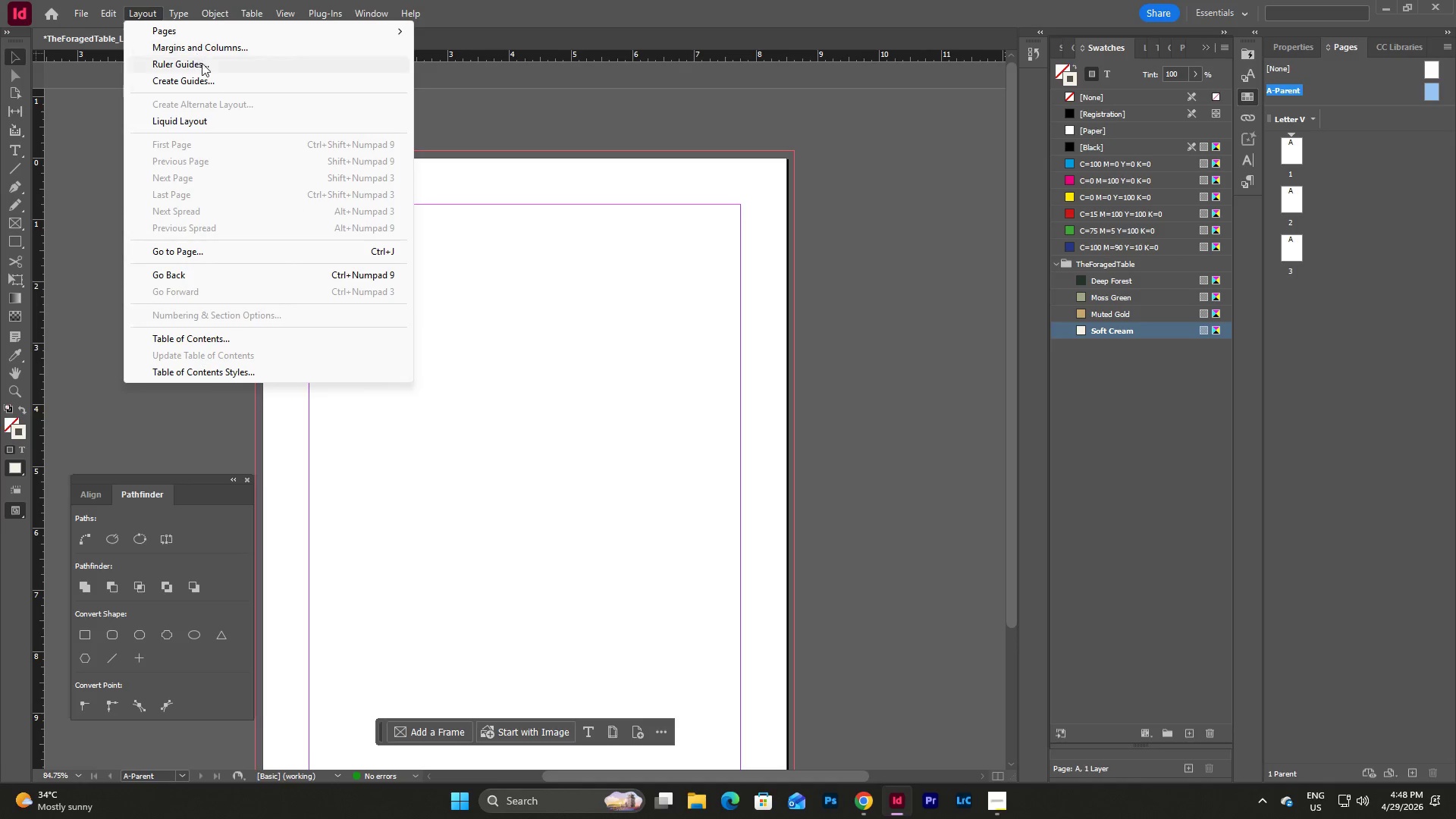 
left_click([210, 80])
 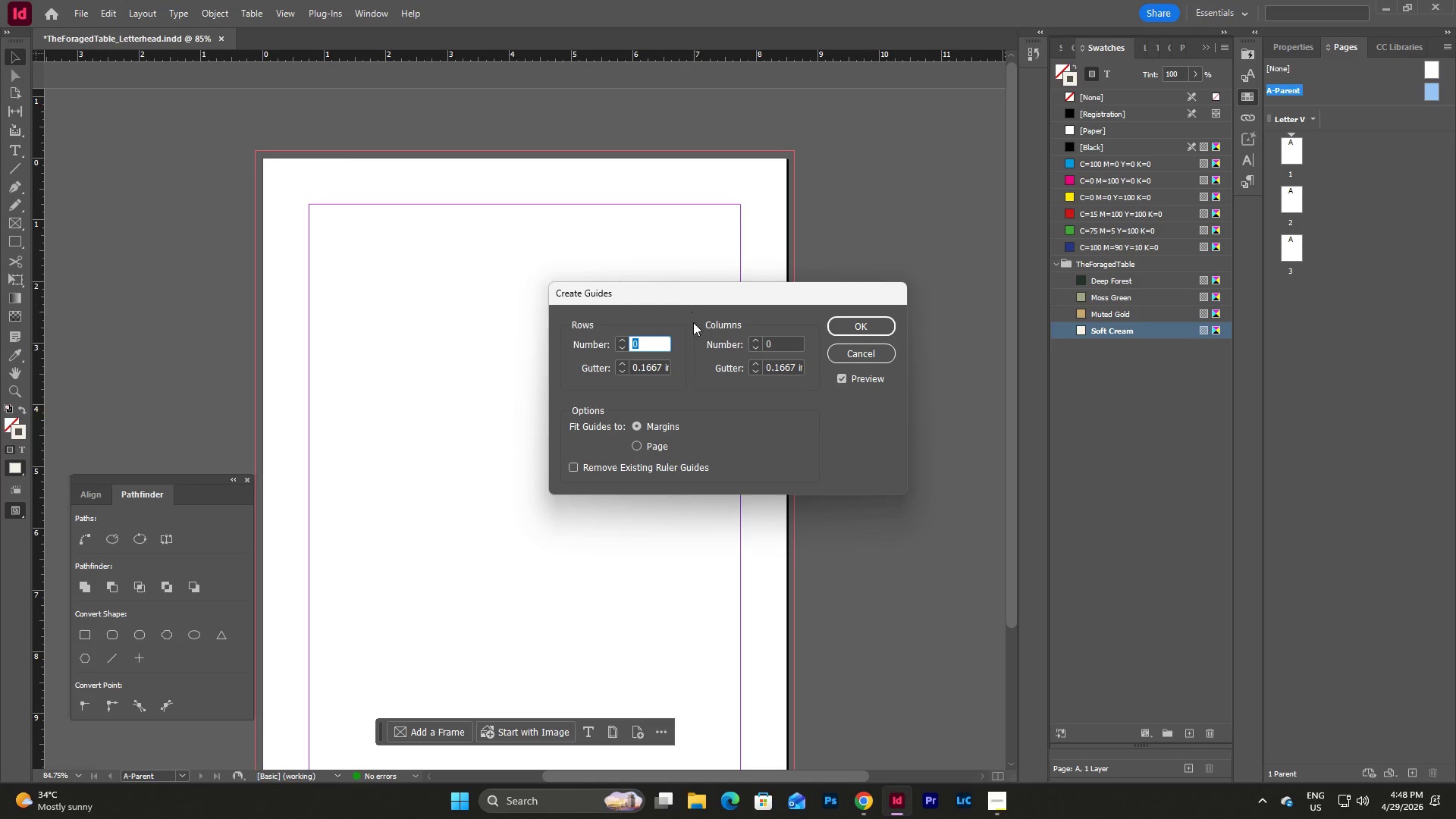 
key(Tab)
 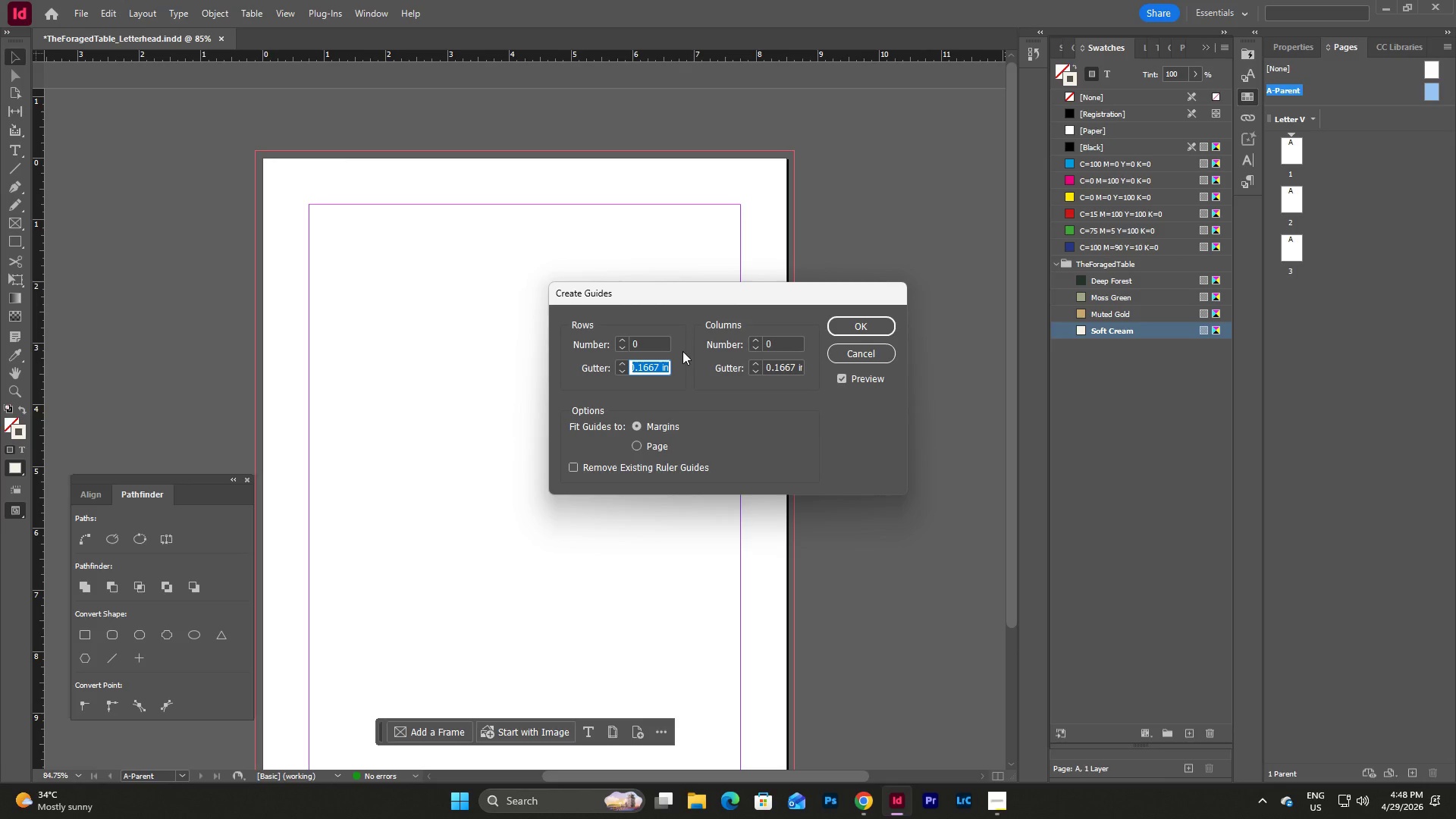 
key(Numpad0)
 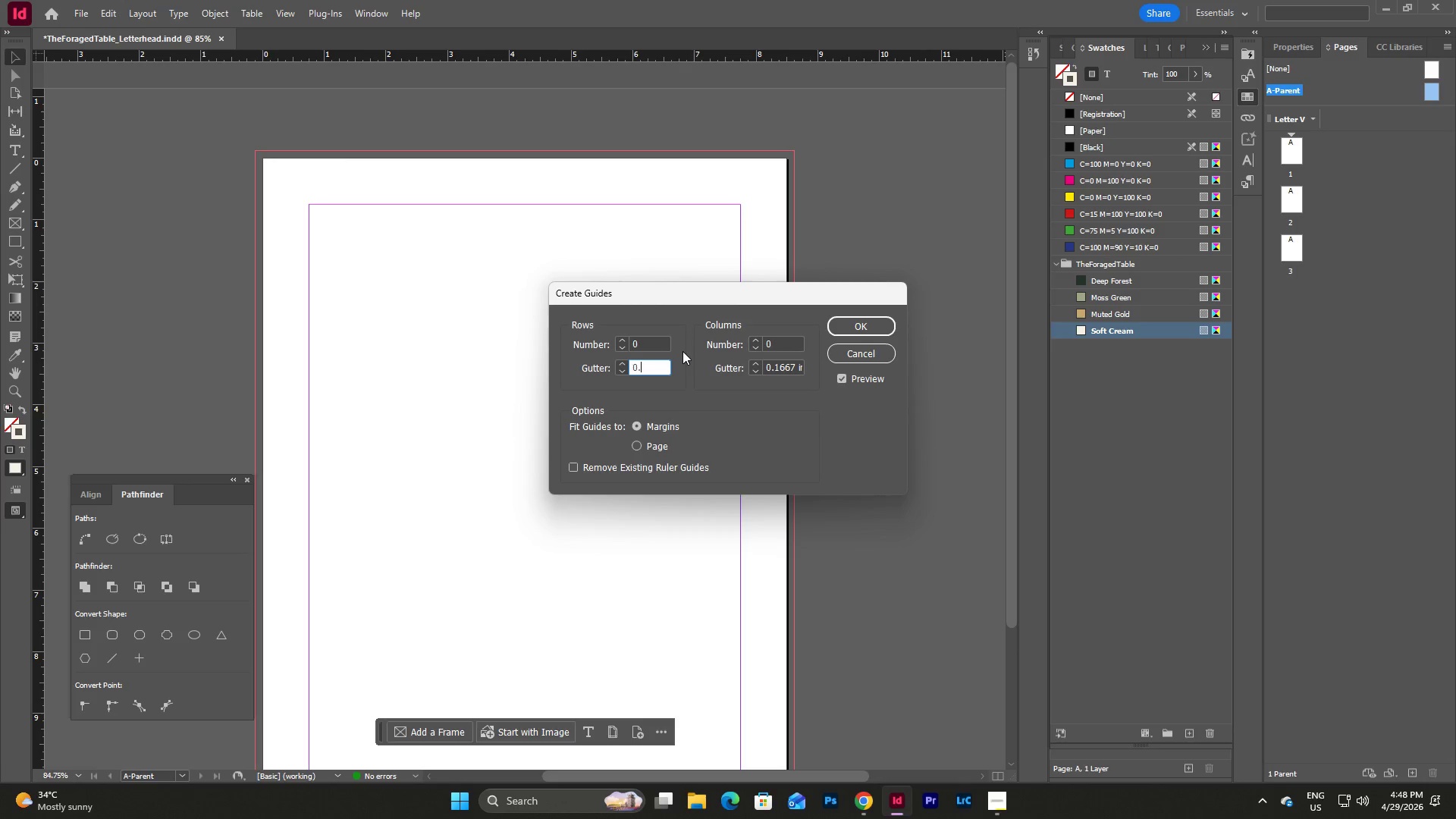 
key(NumpadDecimal)
 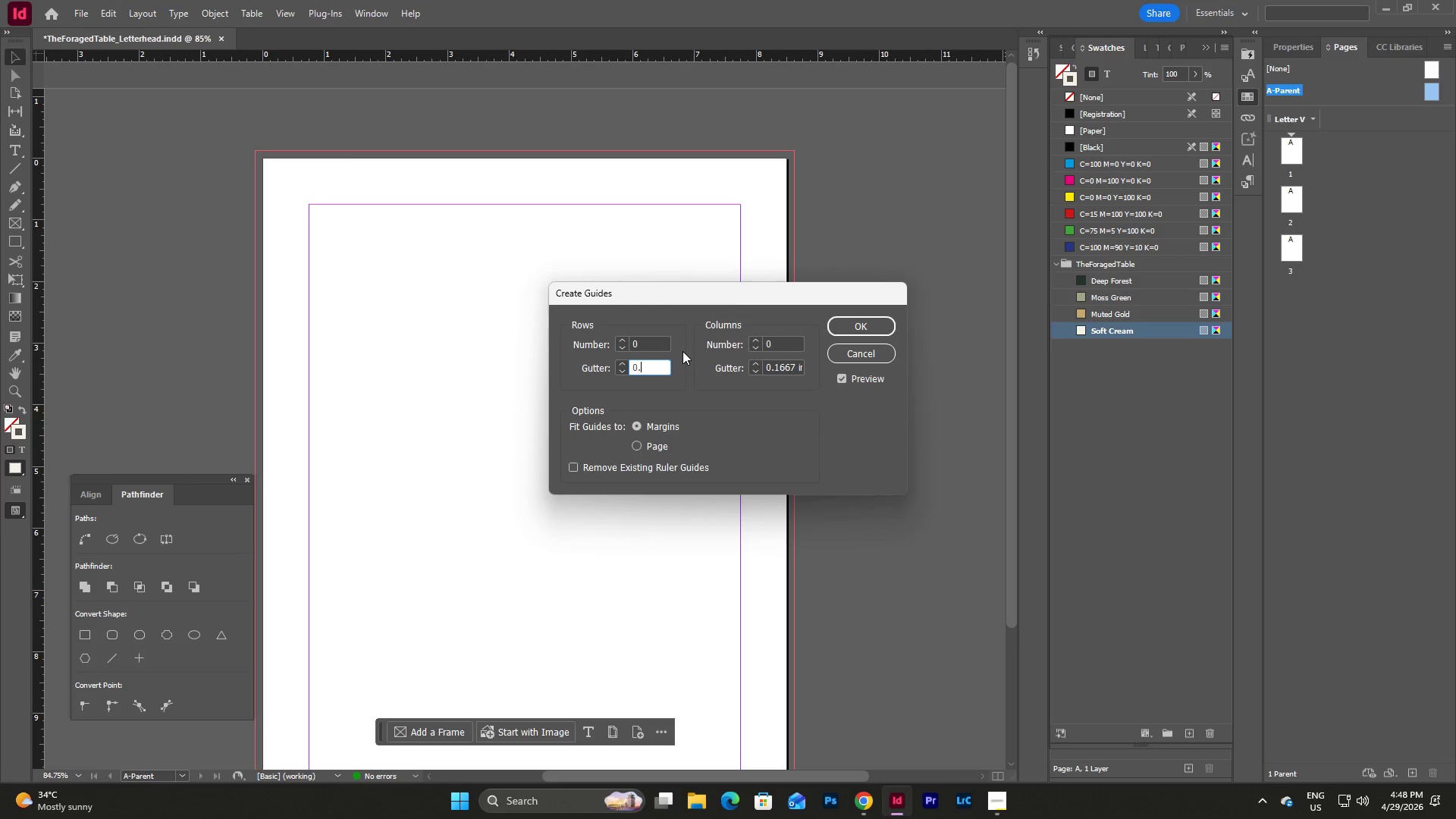 
key(Numpad1)
 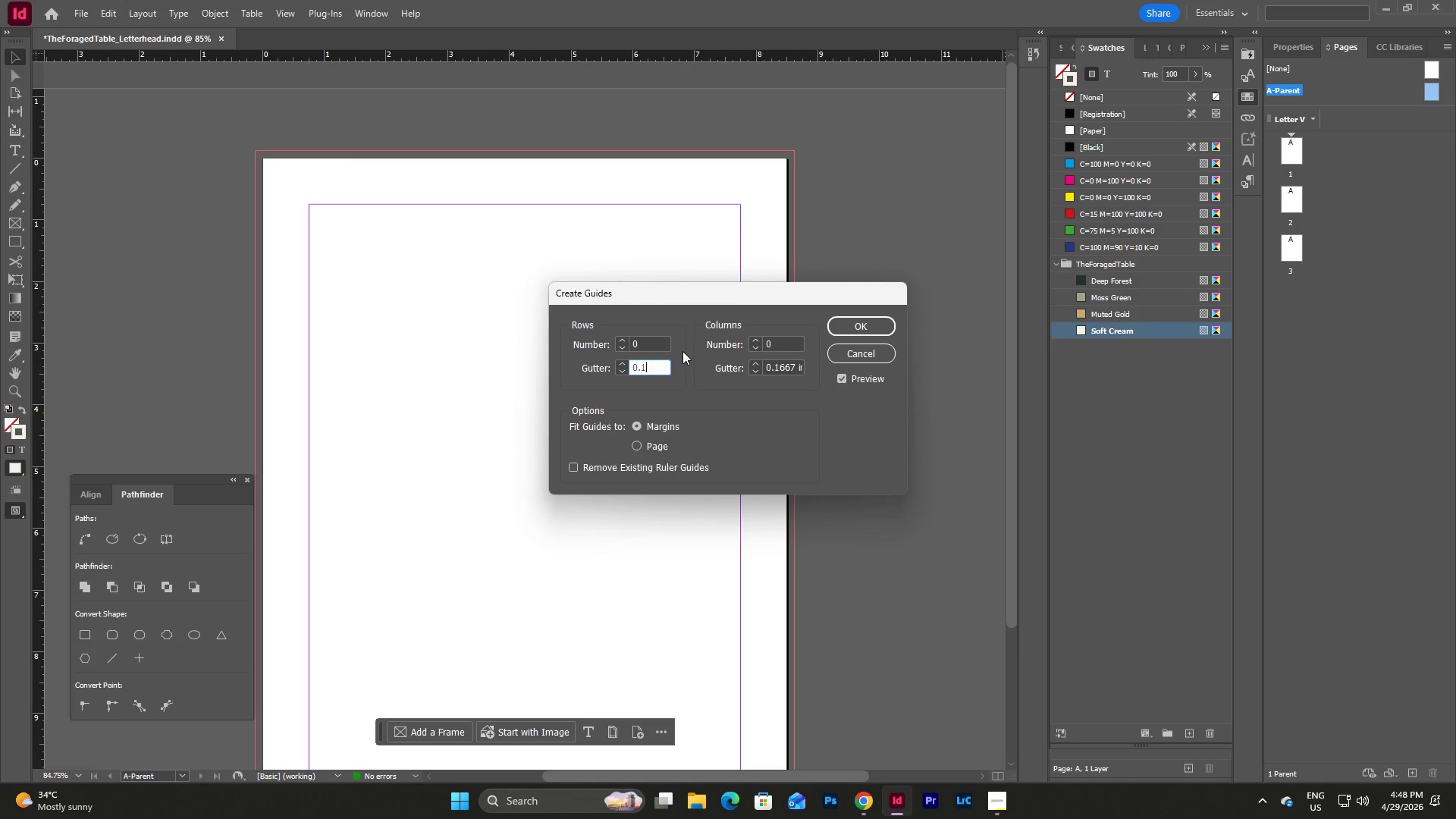 
key(Numpad2)
 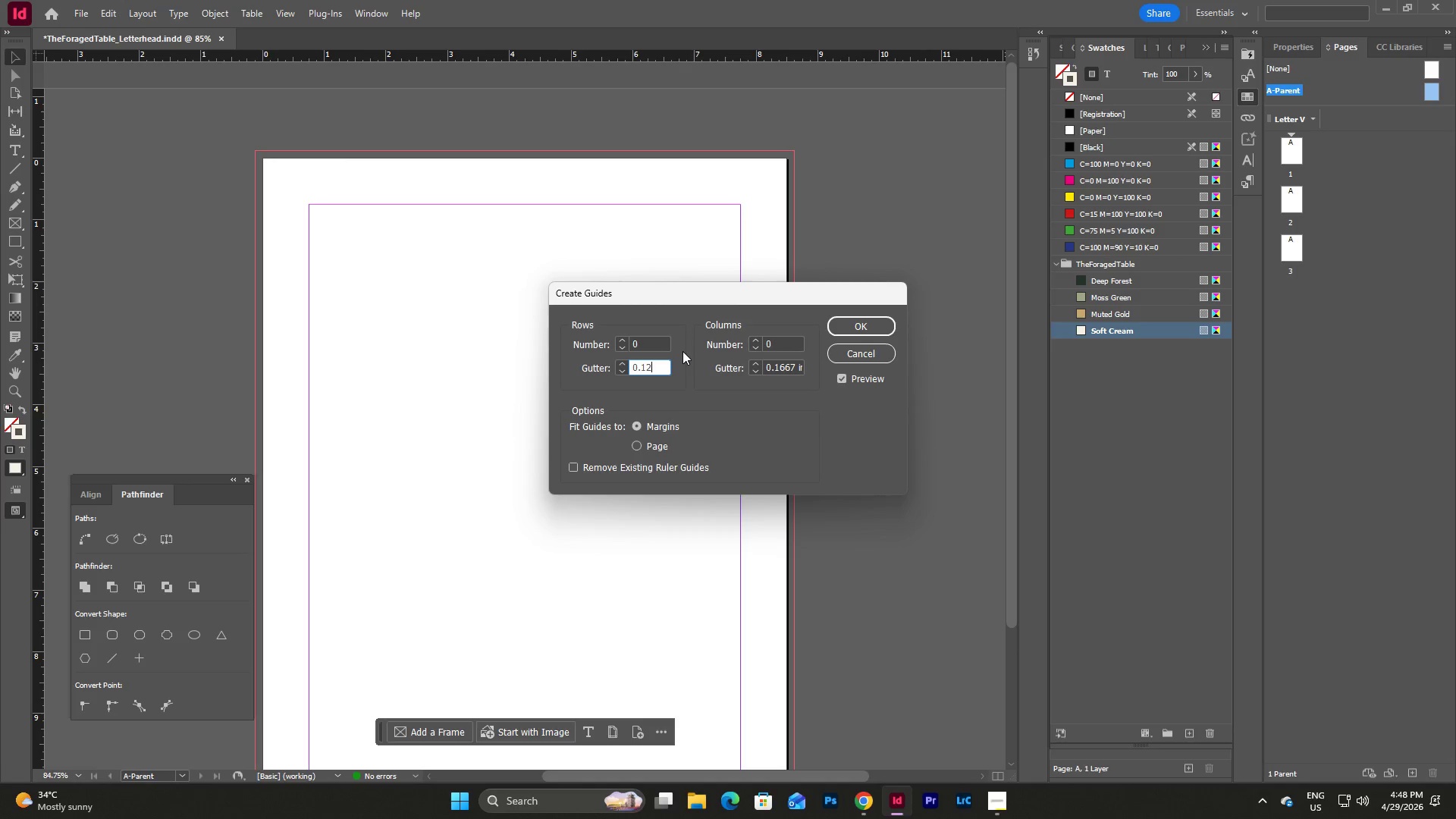 
key(Numpad5)
 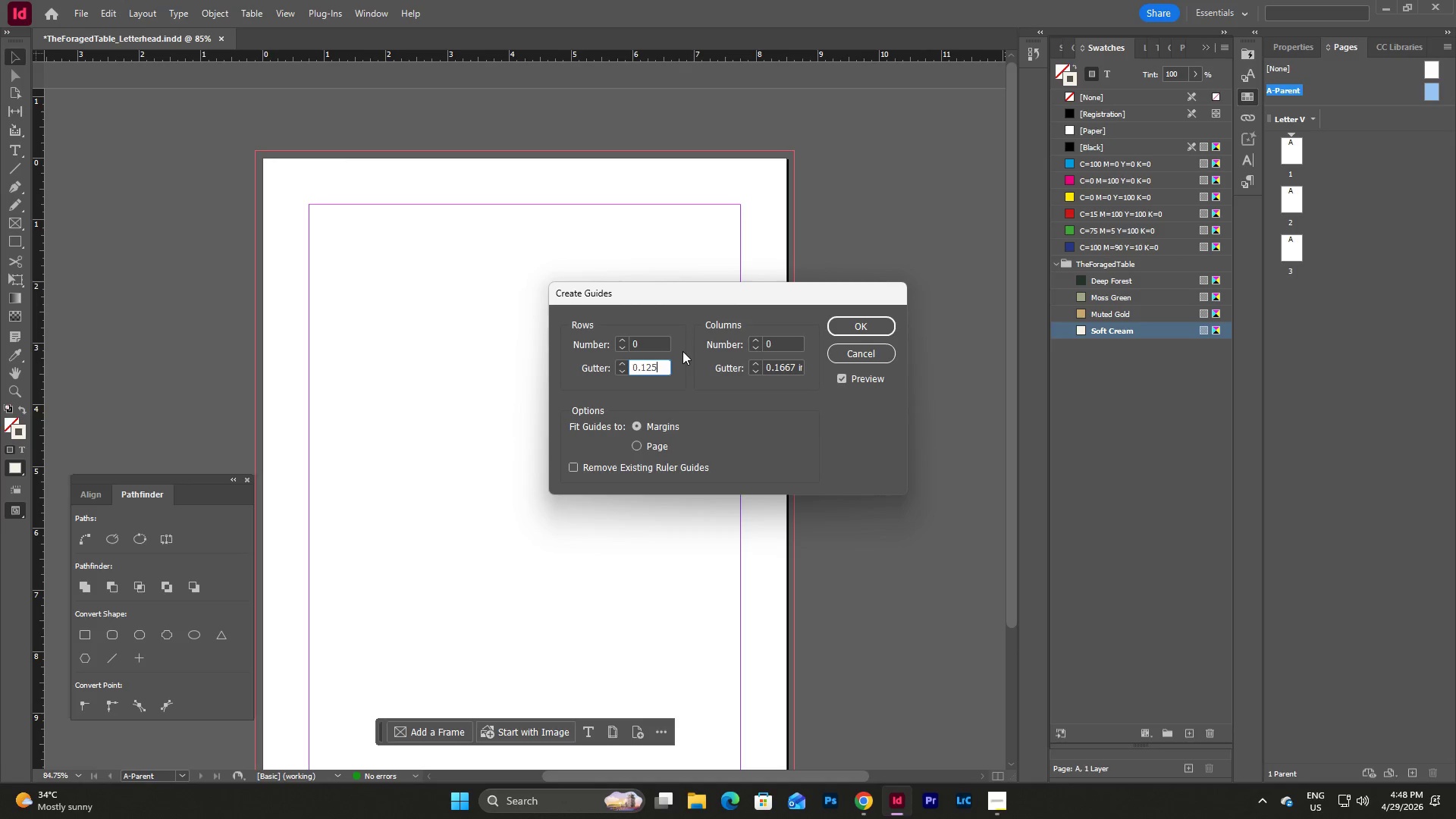 
key(Tab)
 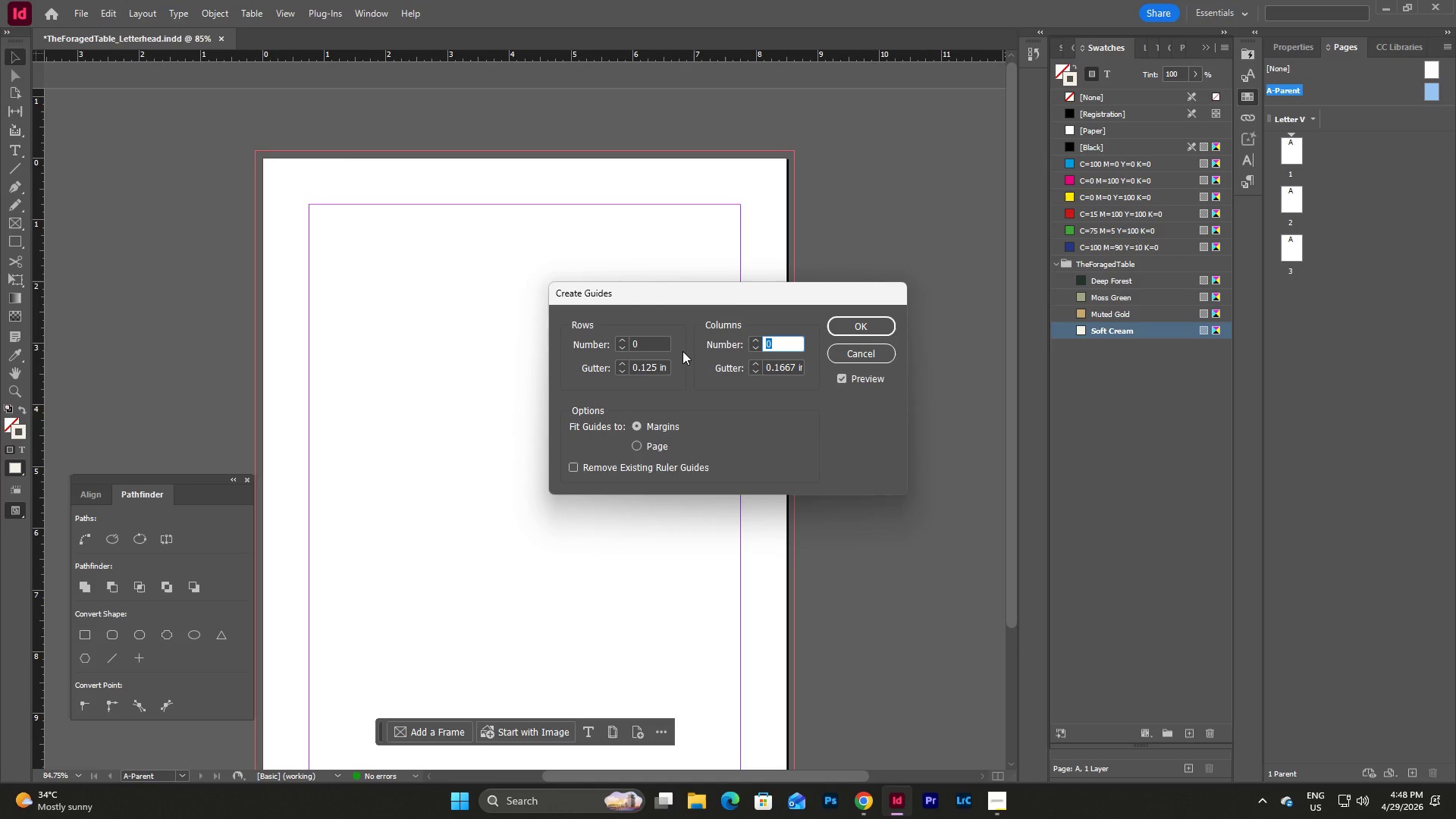 
key(Numpad1)
 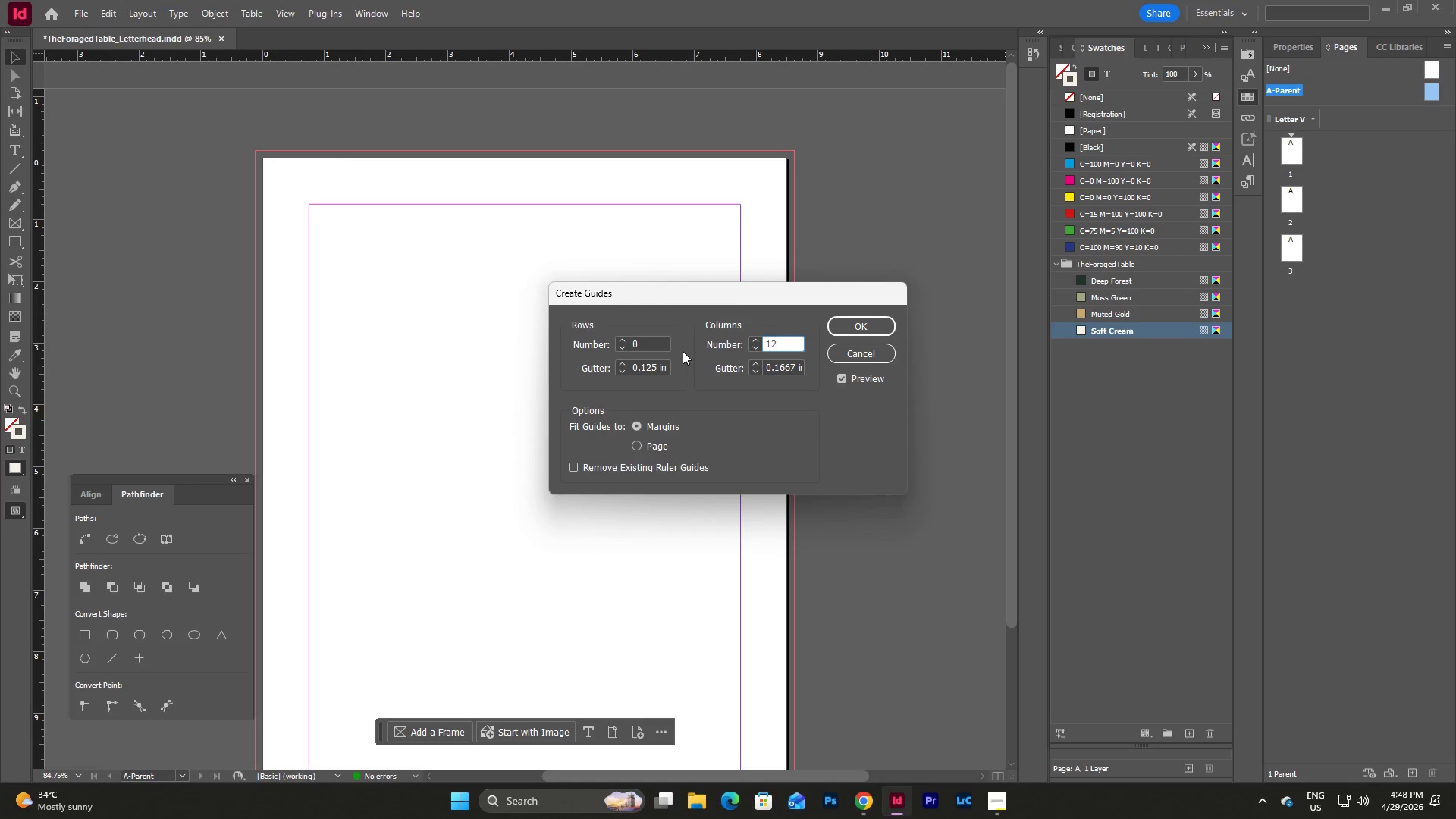 
key(Numpad2)
 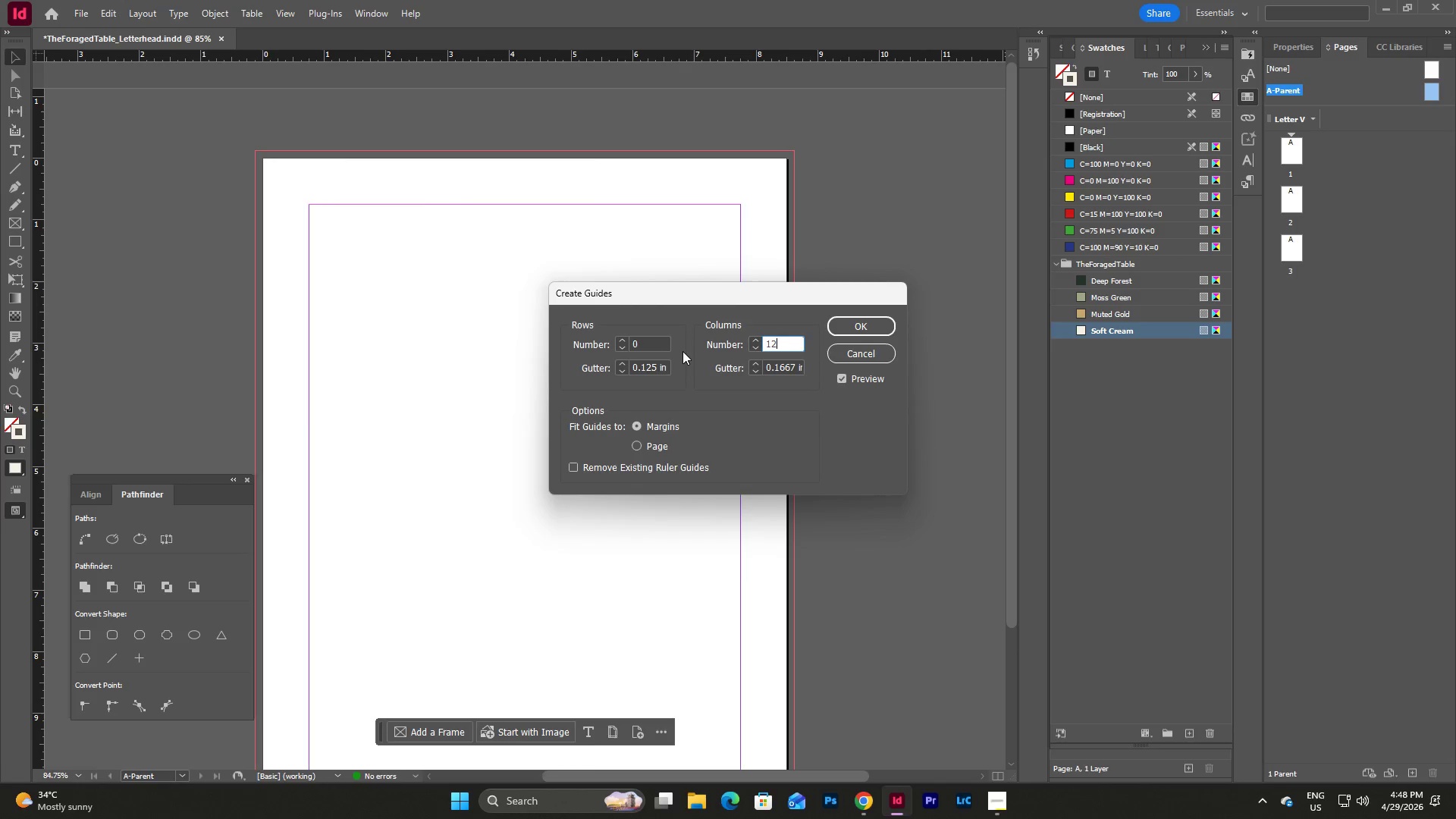 
key(Tab)
 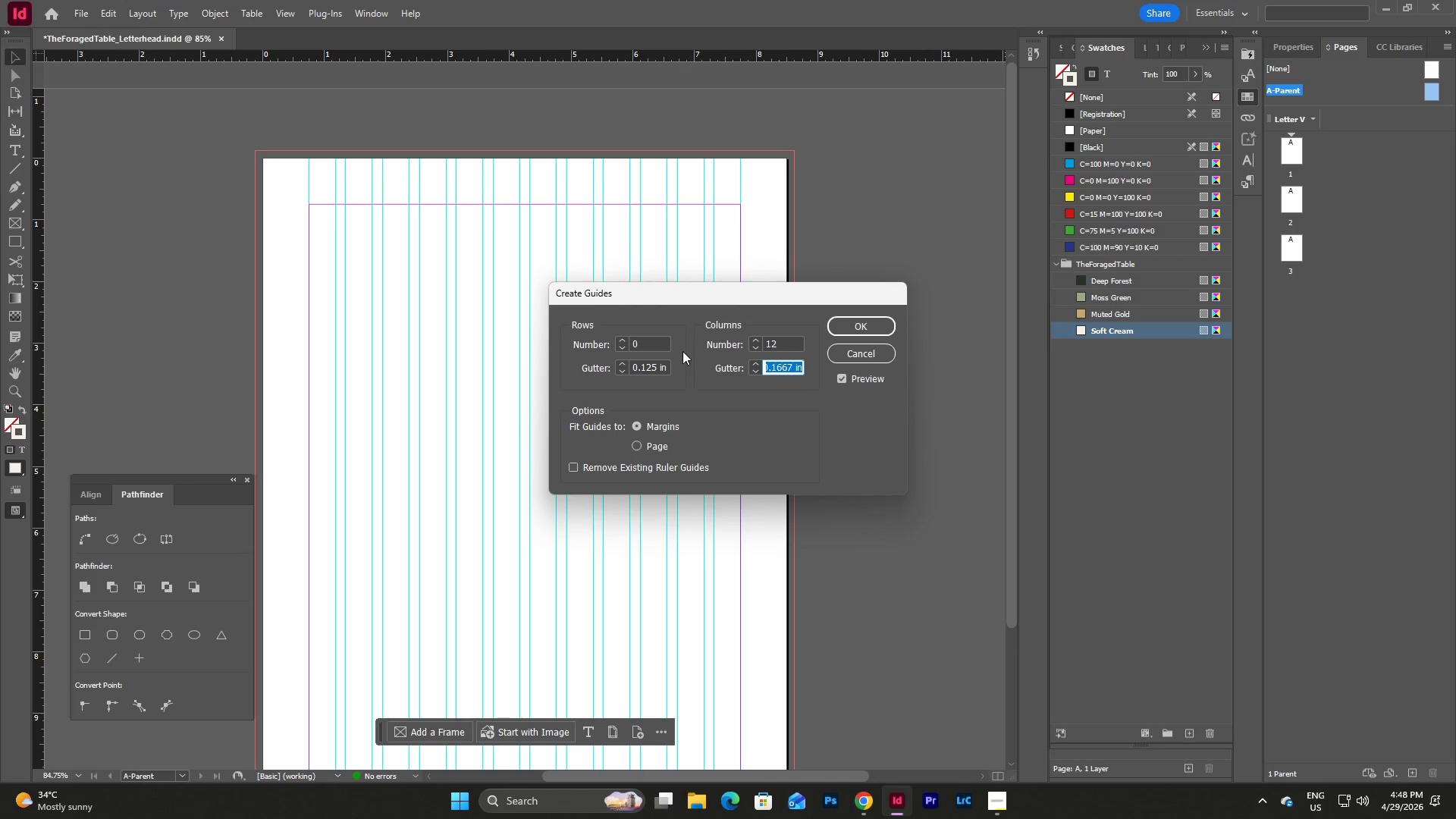 
key(Numpad0)
 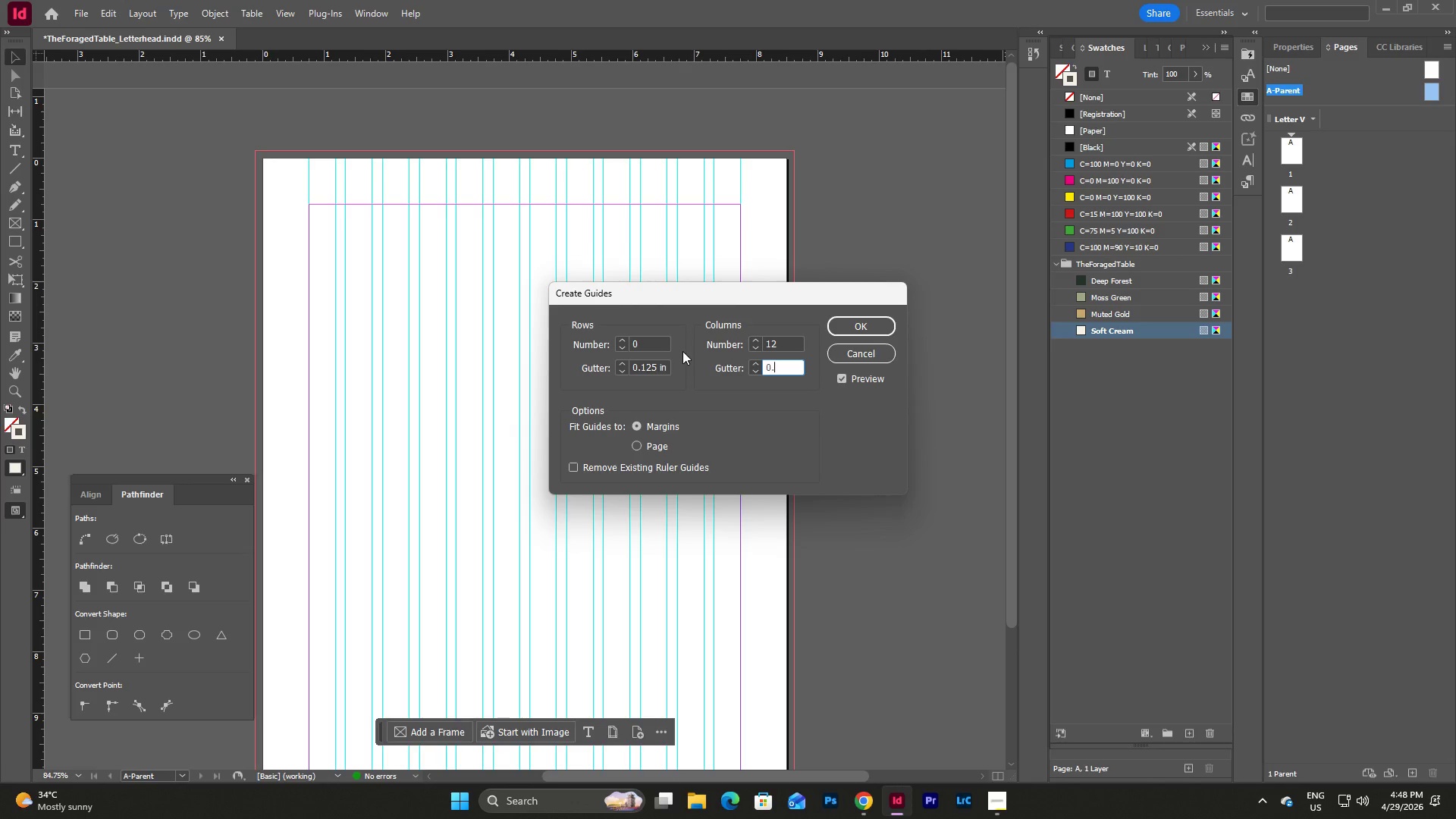 
key(NumpadDecimal)
 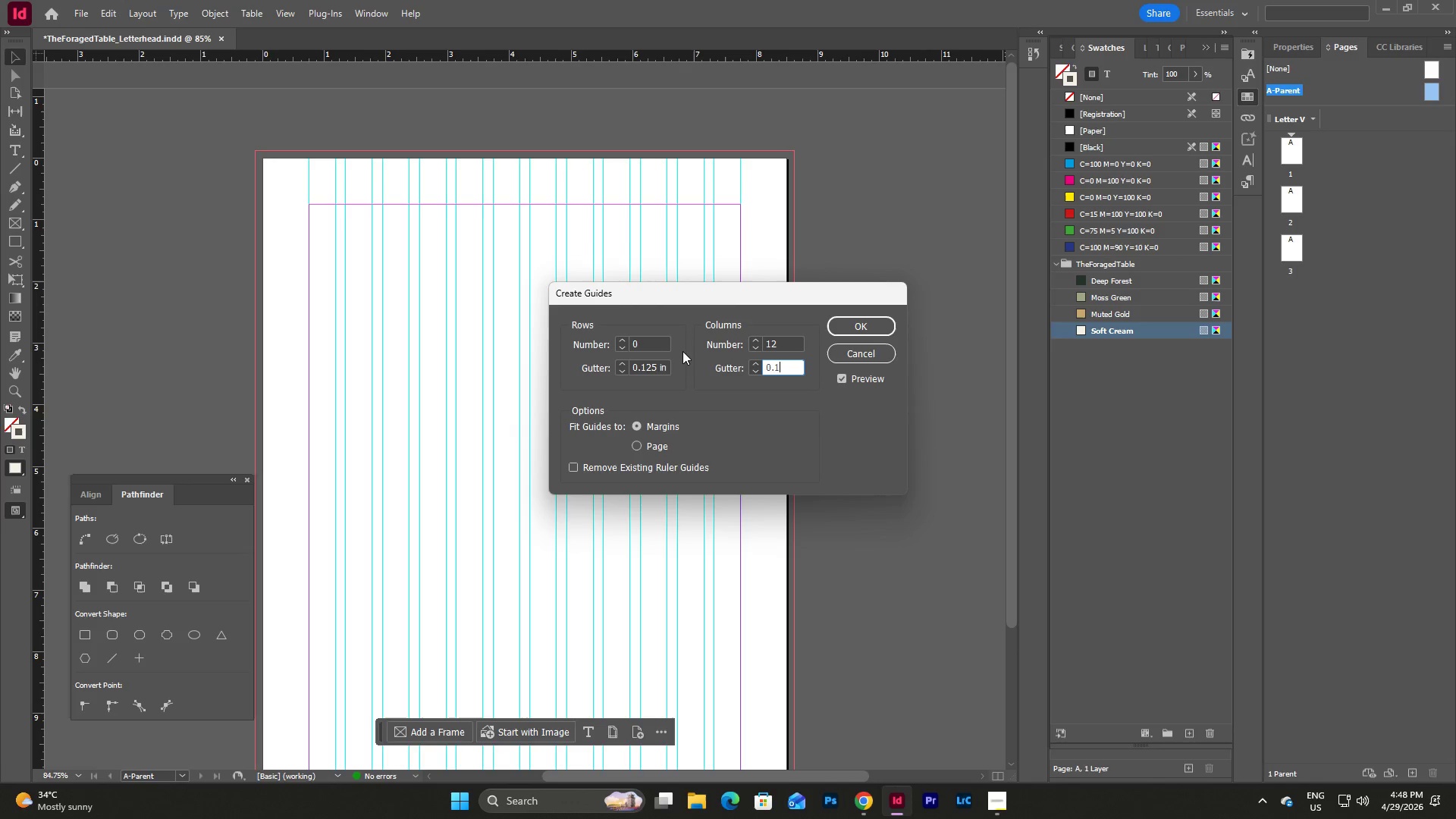 
key(Numpad1)
 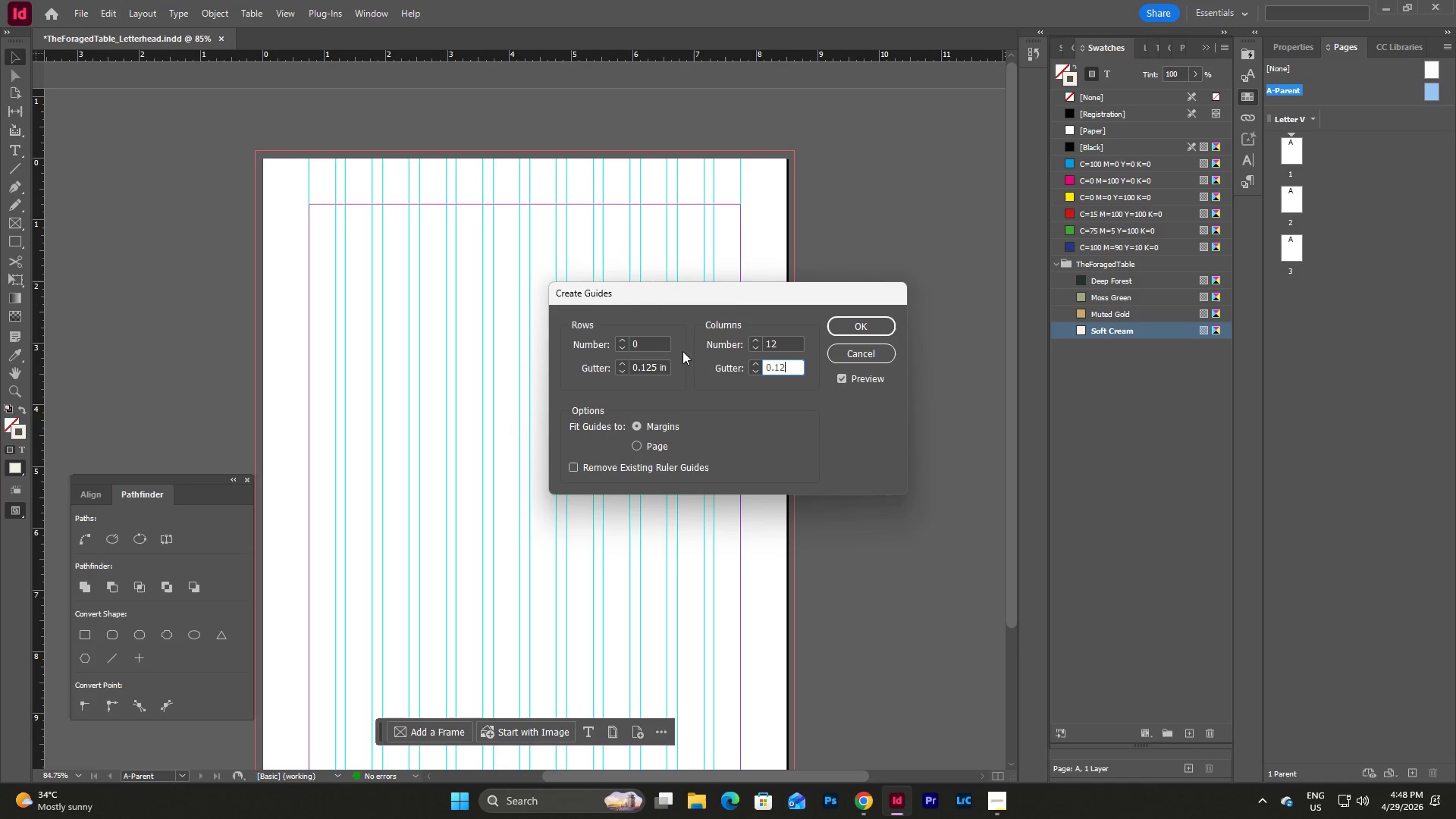 
key(Numpad2)
 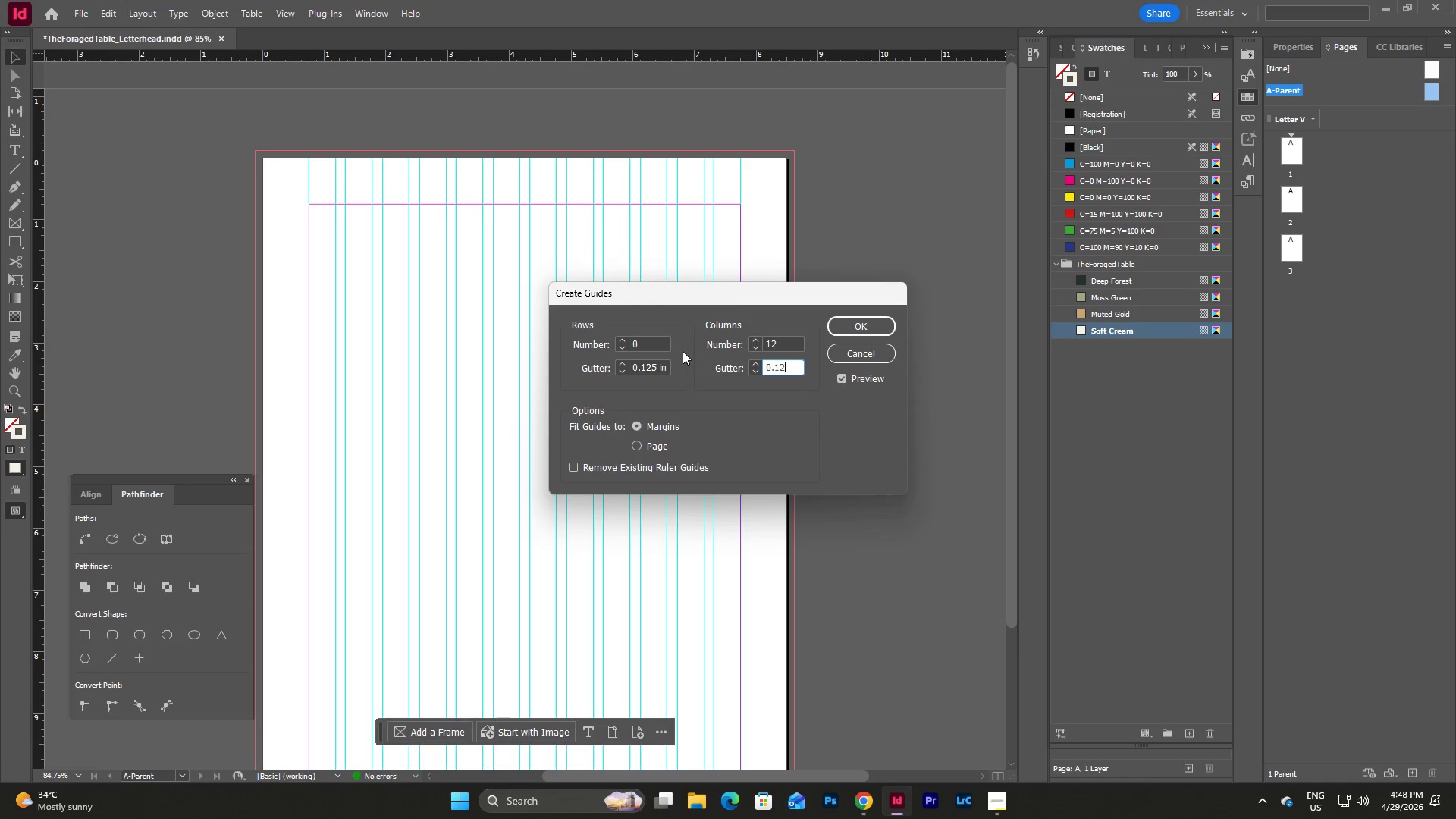 
key(Numpad5)
 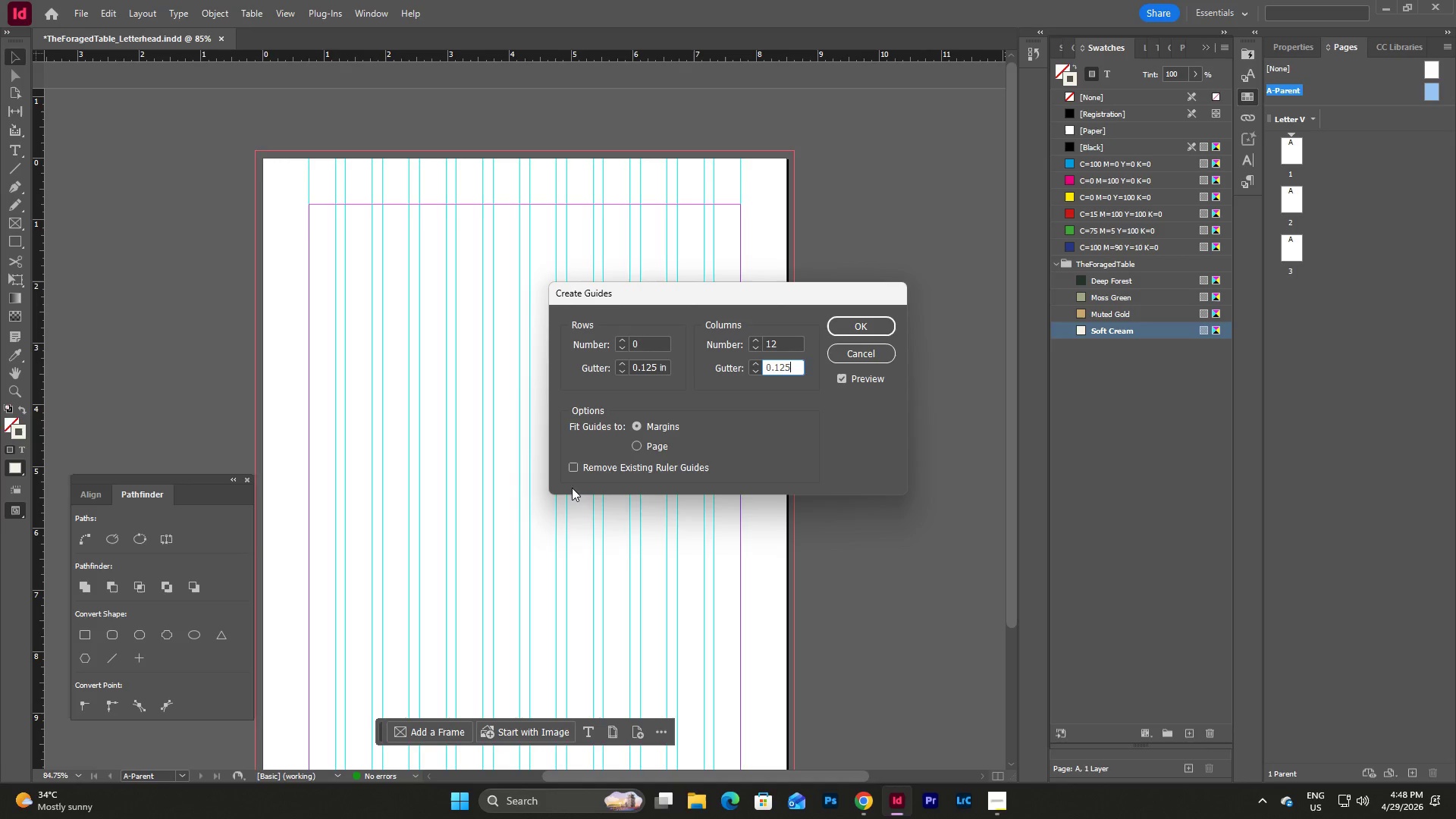 
left_click([573, 461])
 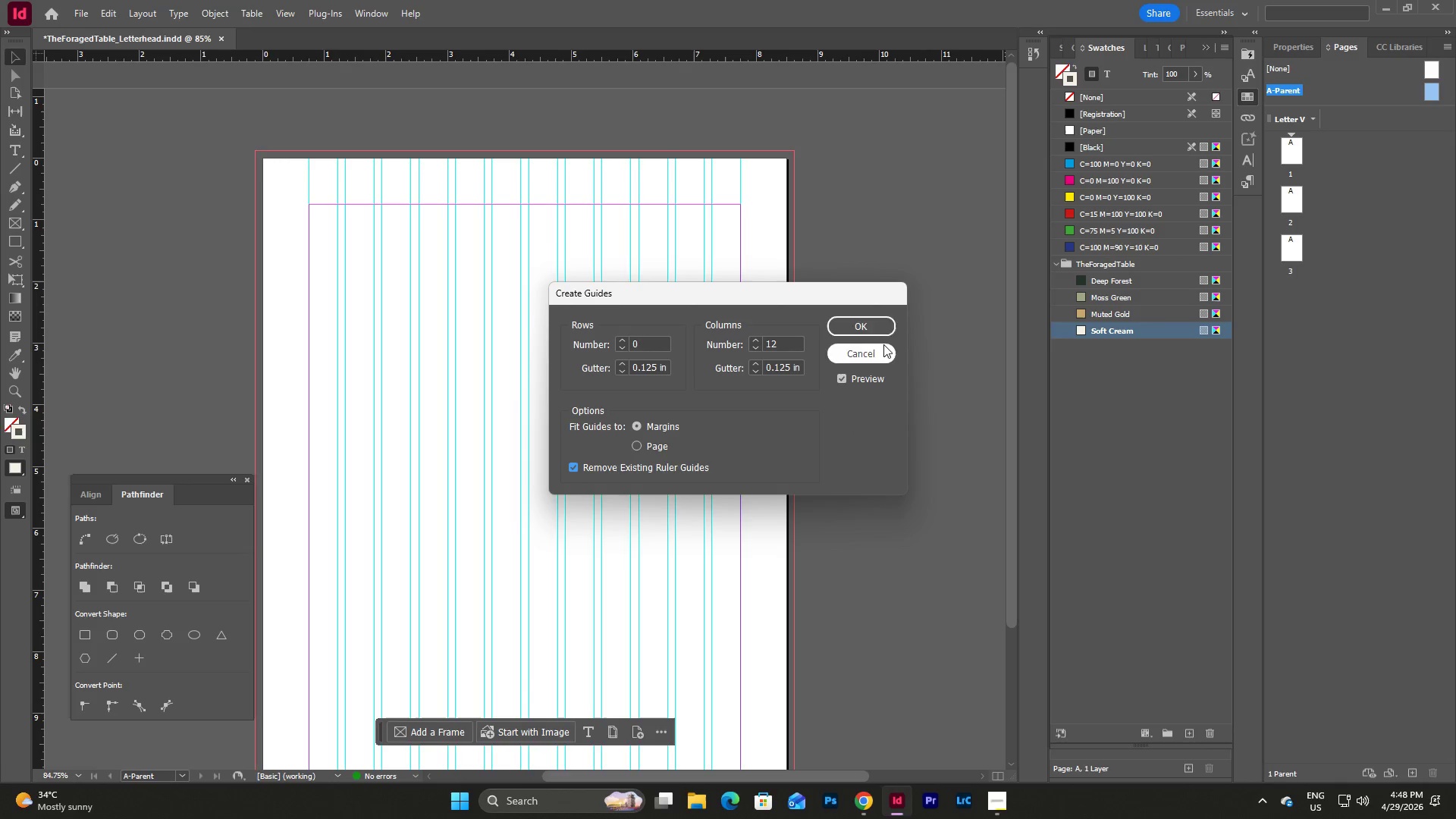 
left_click([877, 331])
 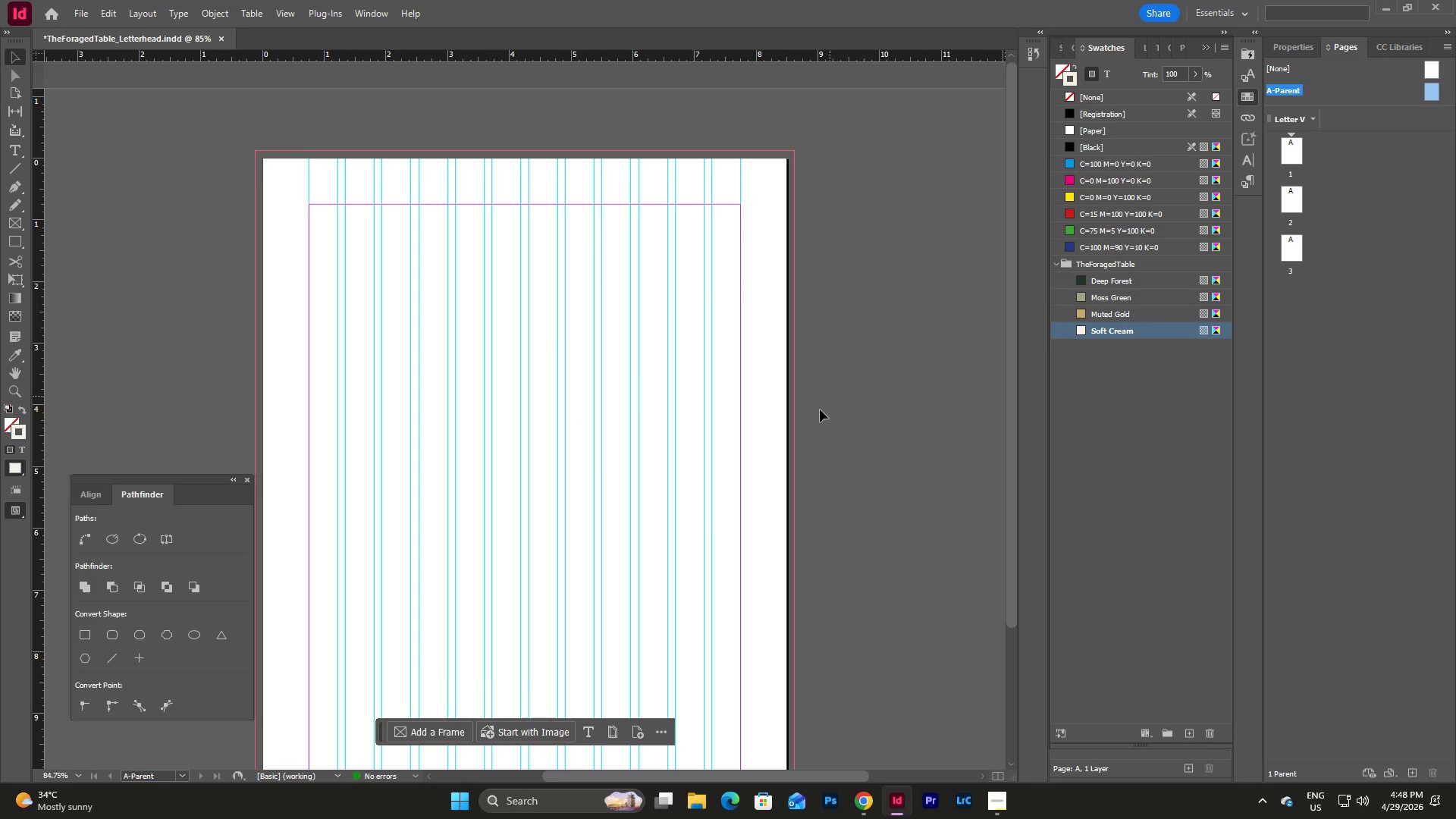 
scroll: coordinate [820, 410], scroll_direction: up, amount: 3.0
 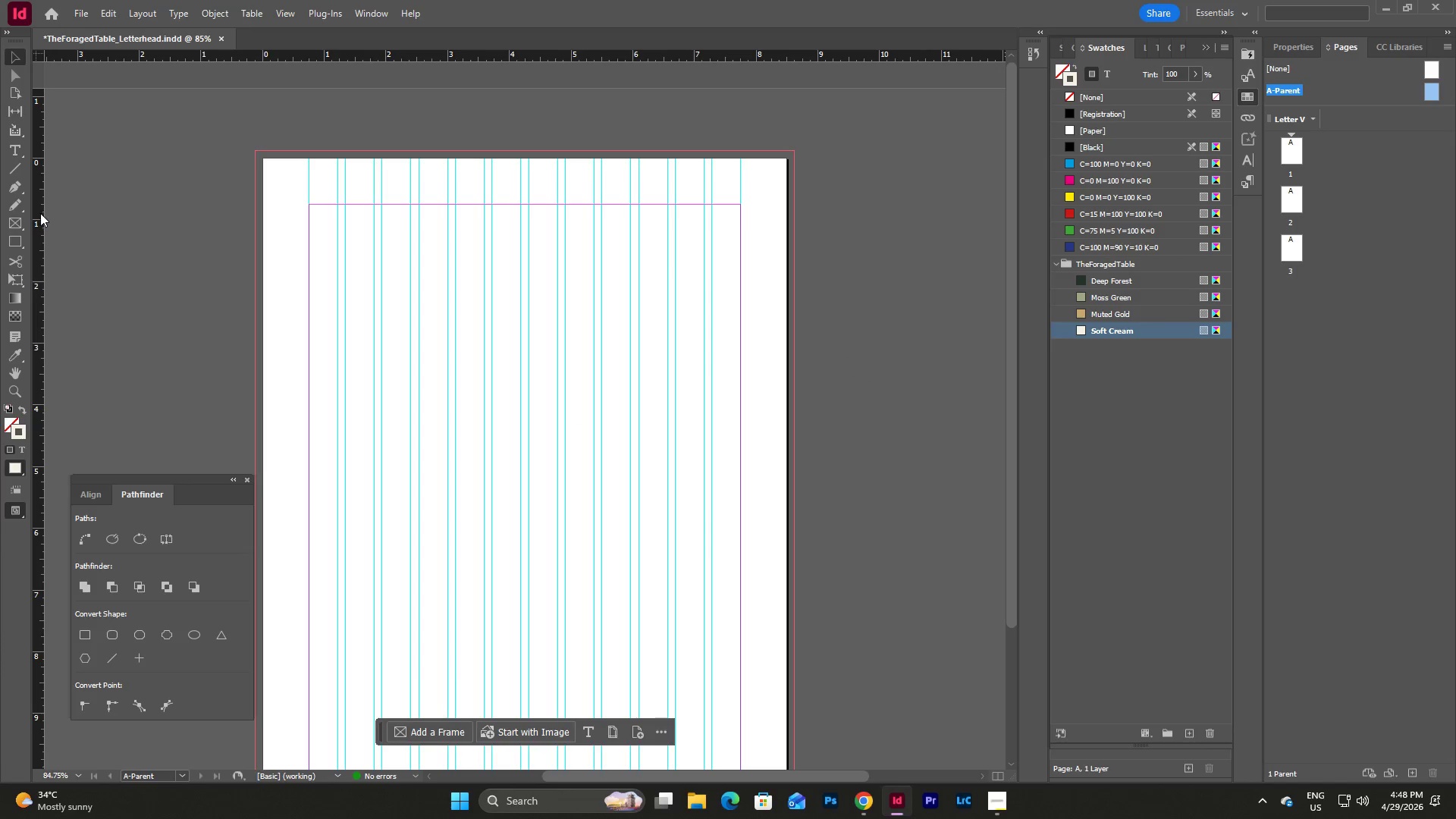 
left_click([17, 246])
 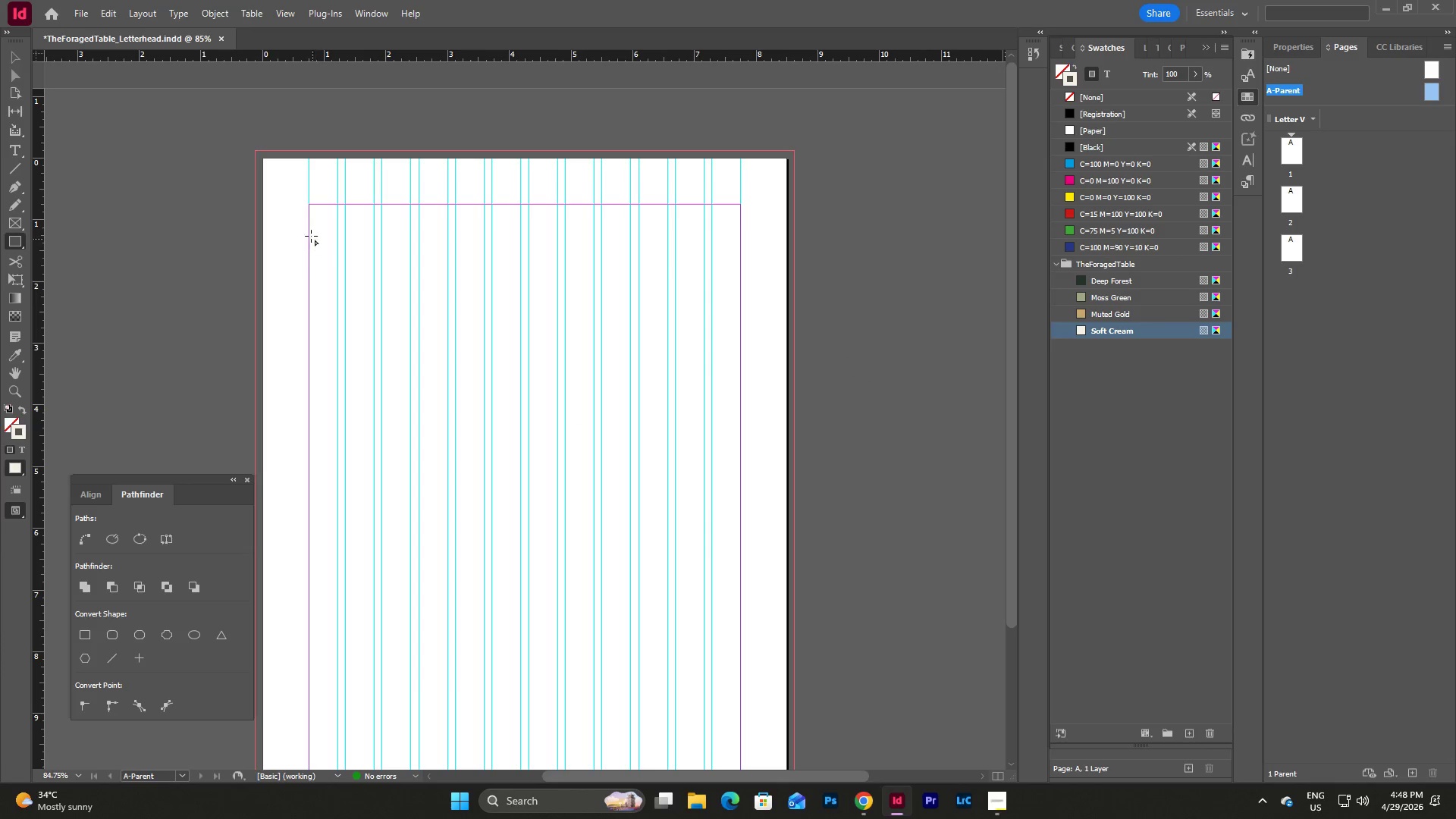 
left_click_drag(start_coordinate=[293, 218], to_coordinate=[761, 607])
 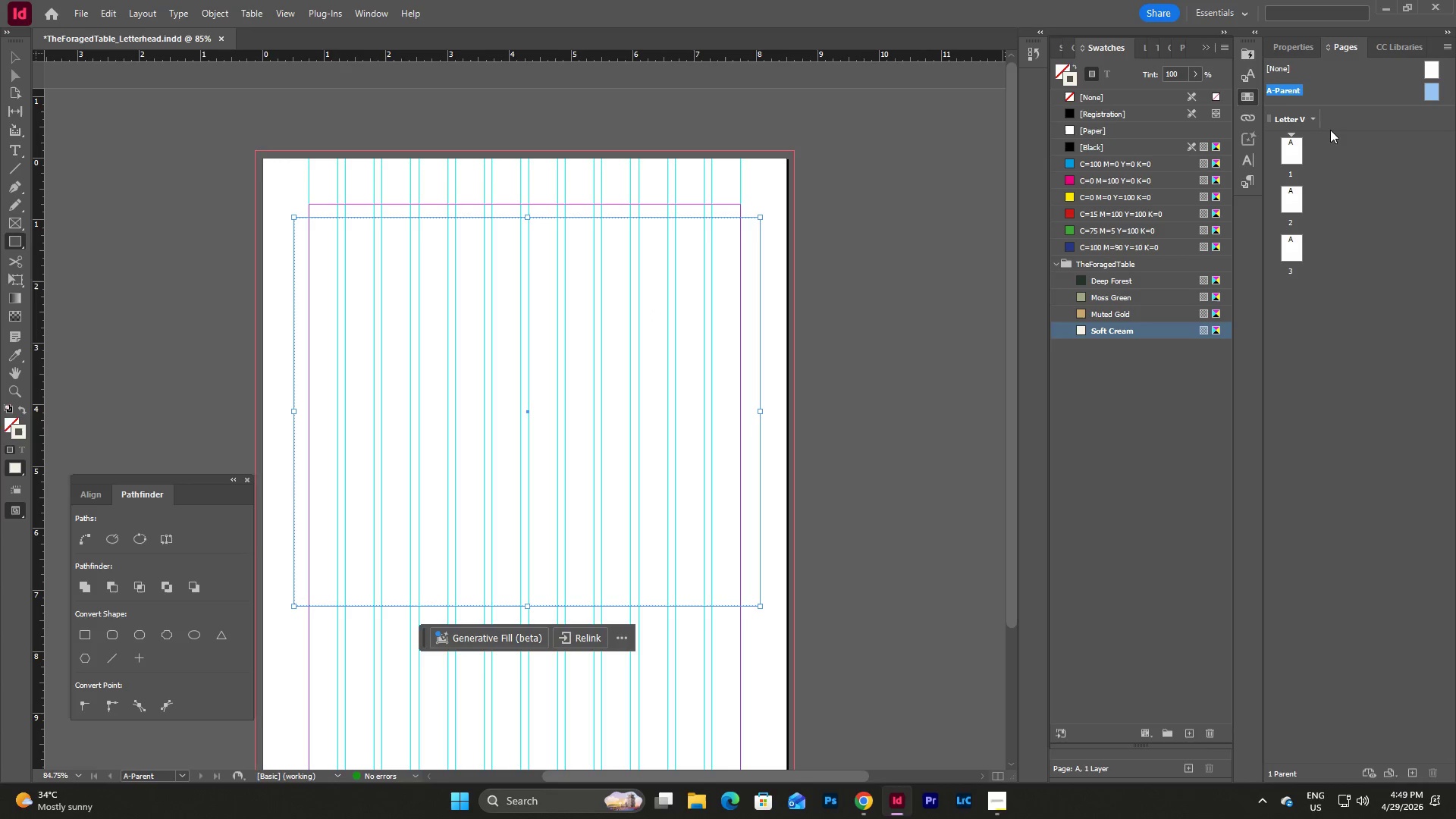 
left_click([1289, 52])
 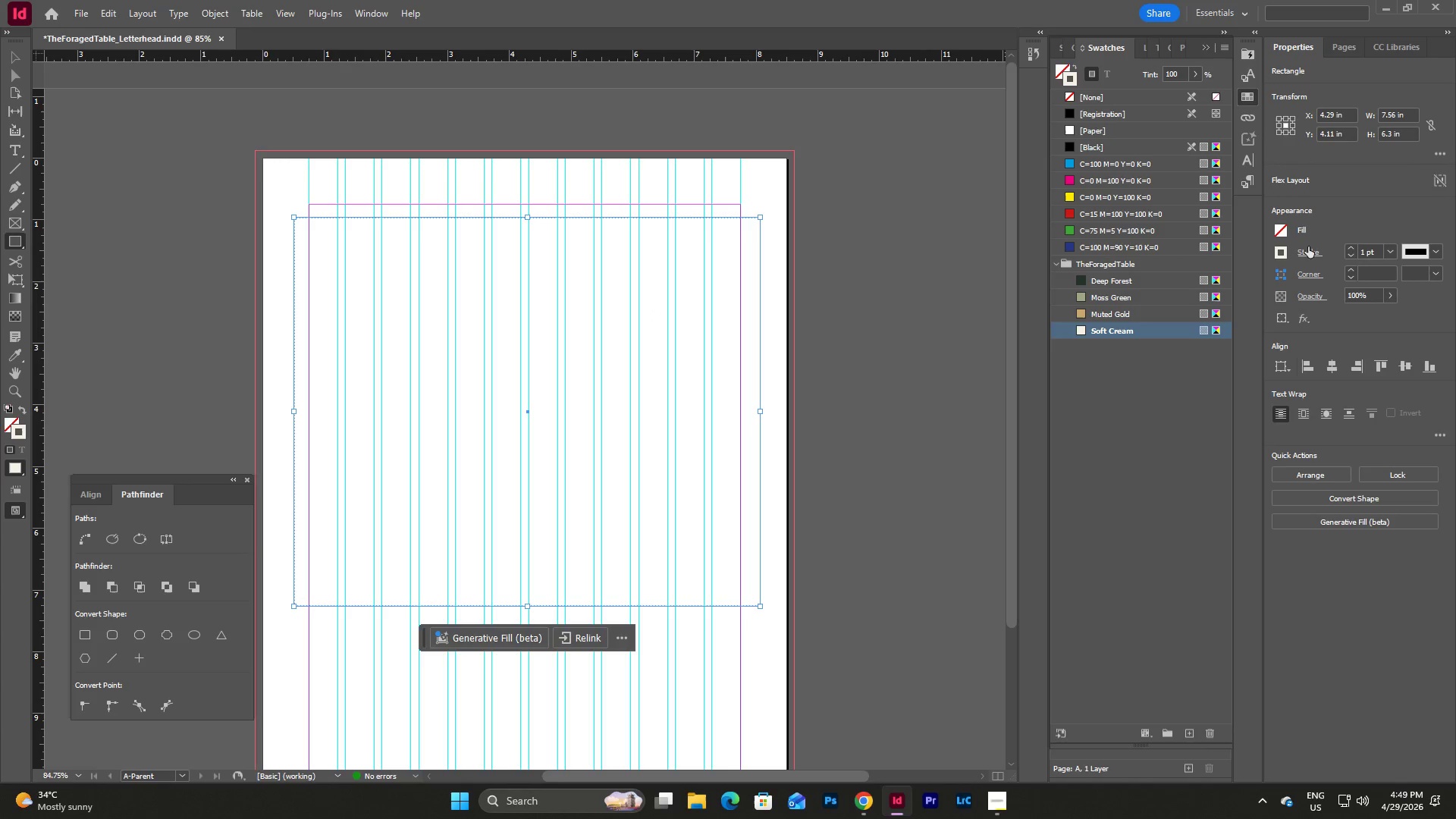 
left_click([1284, 256])
 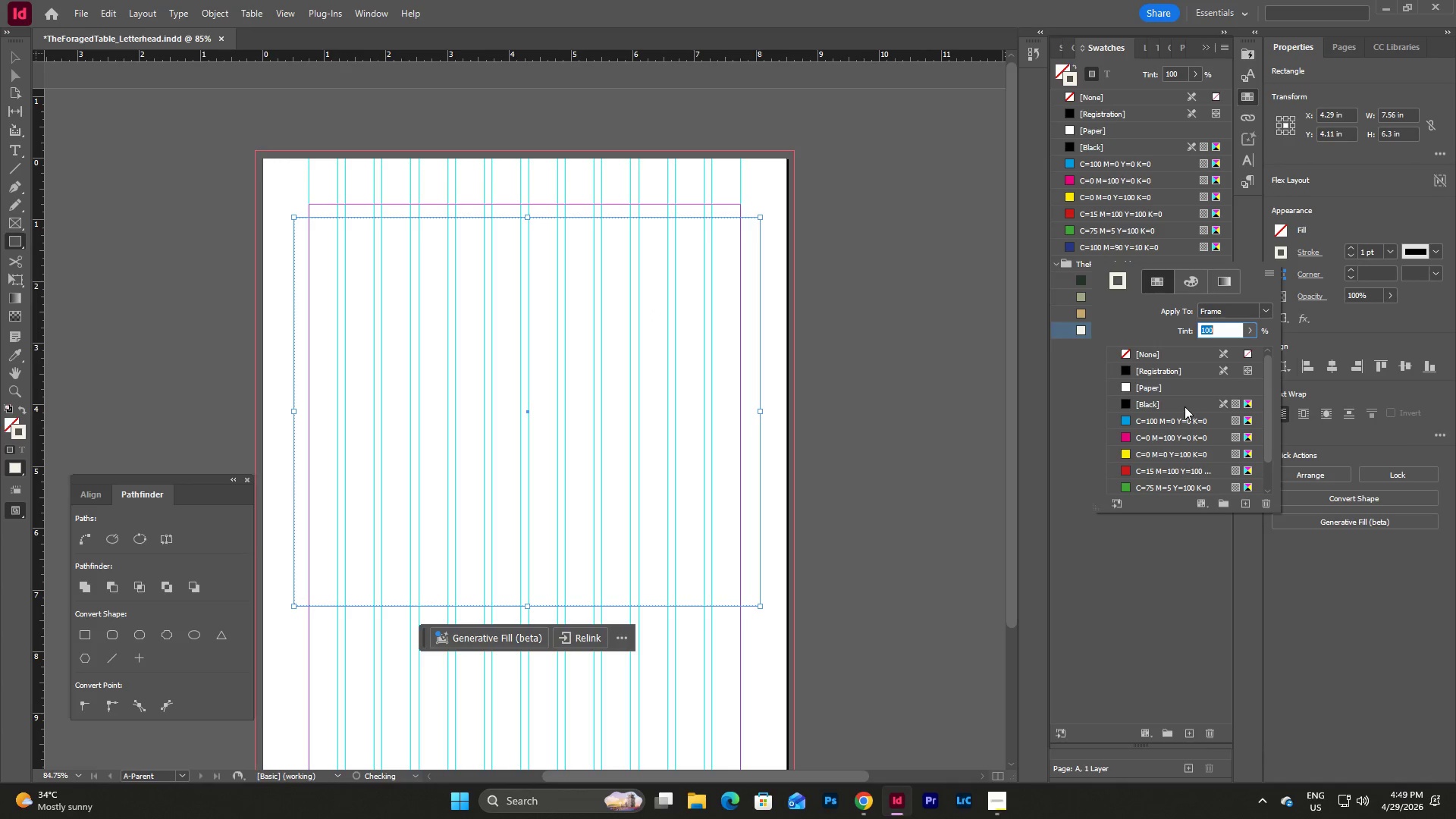 
left_click([1173, 355])
 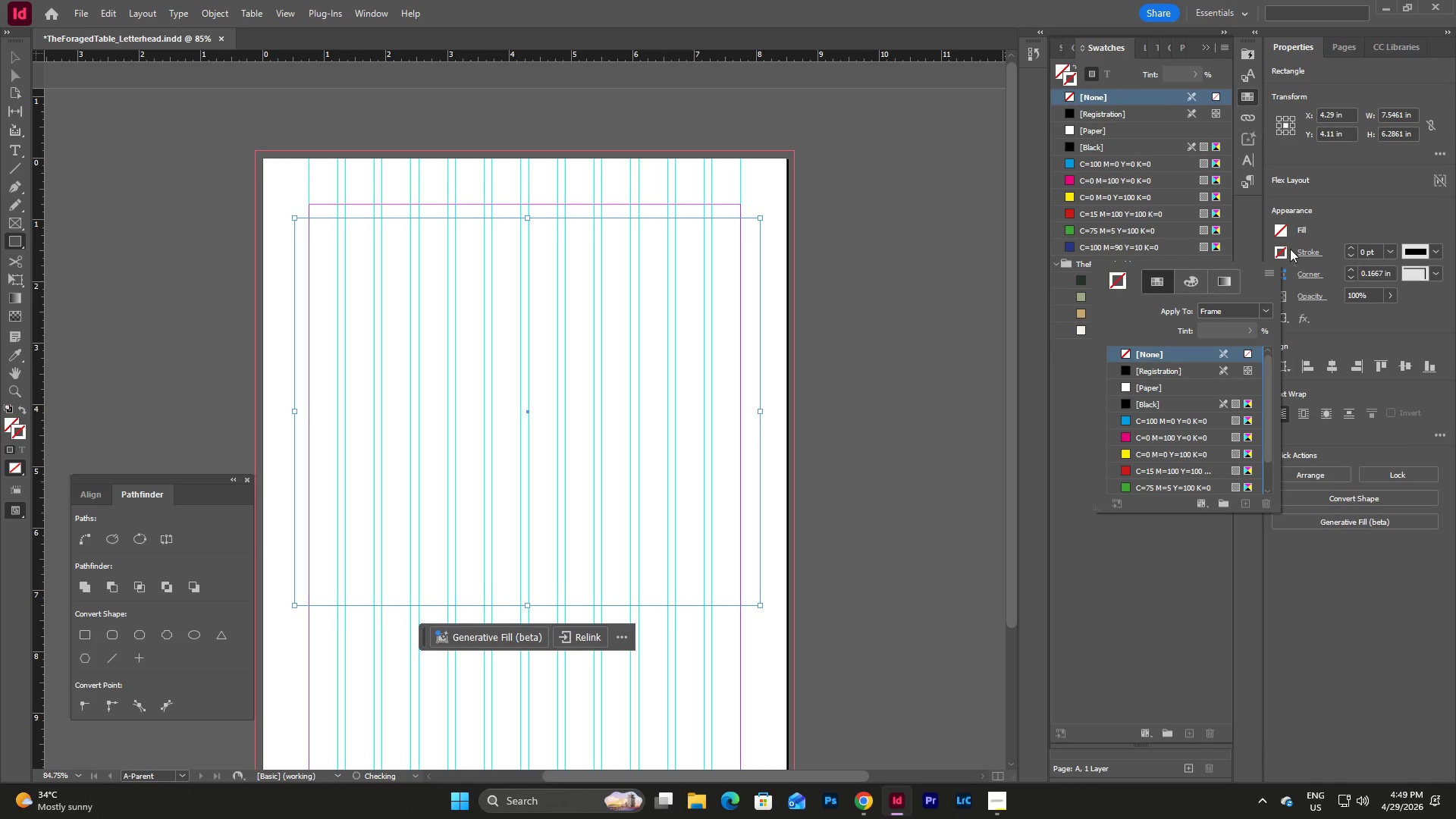 
left_click([1285, 230])
 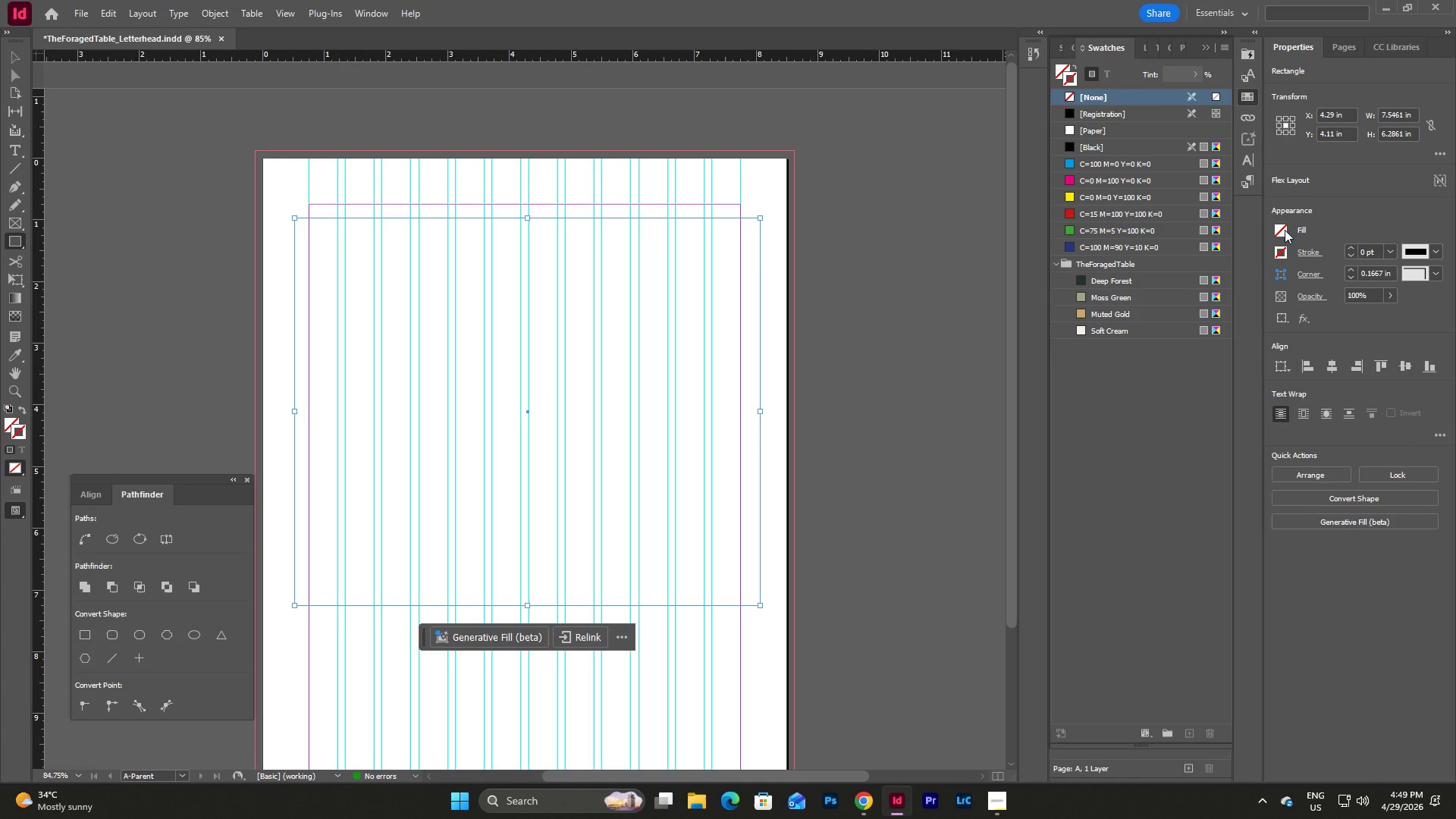 
left_click([1285, 230])
 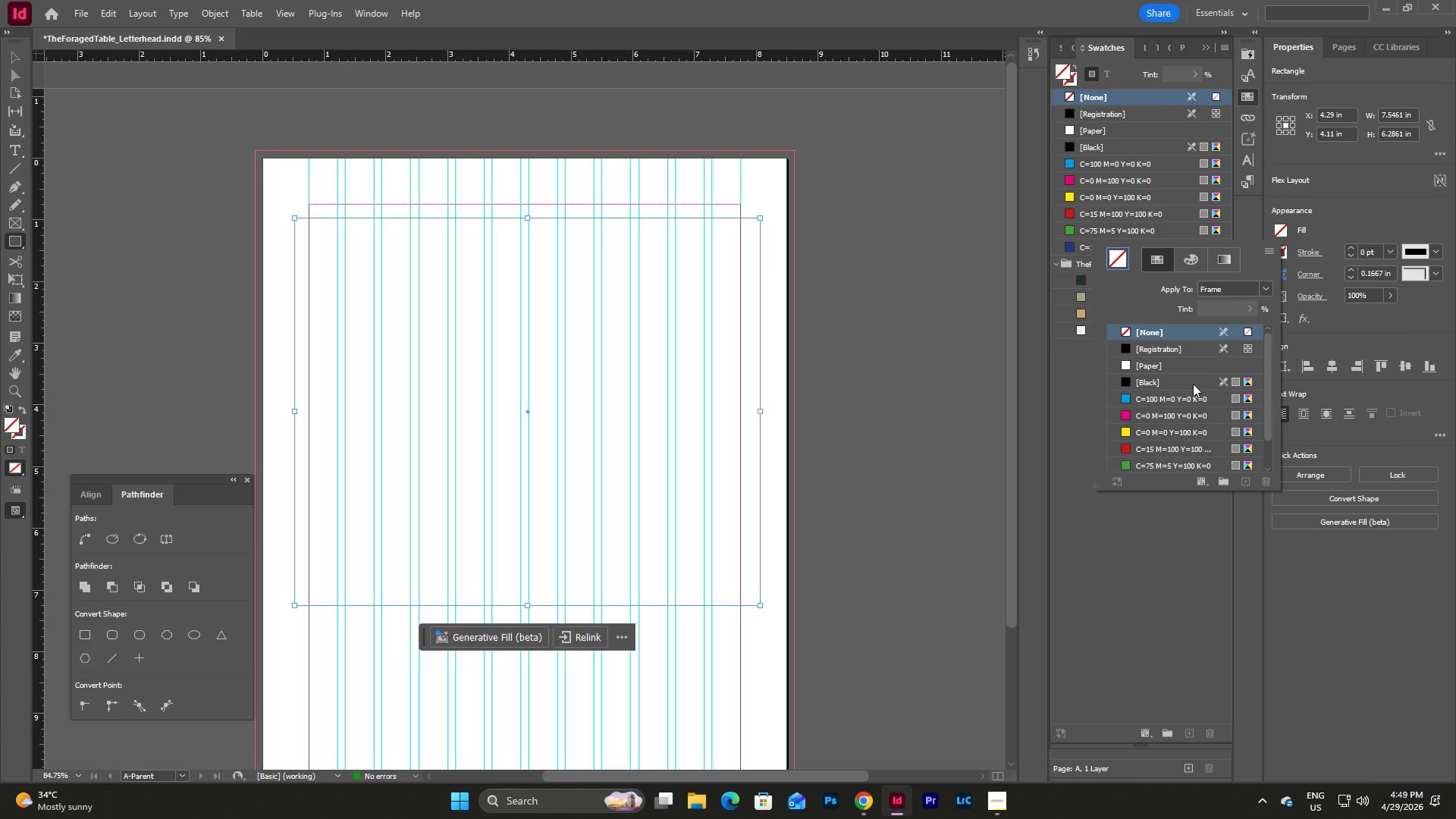 
scroll: coordinate [1185, 401], scroll_direction: down, amount: 5.0
 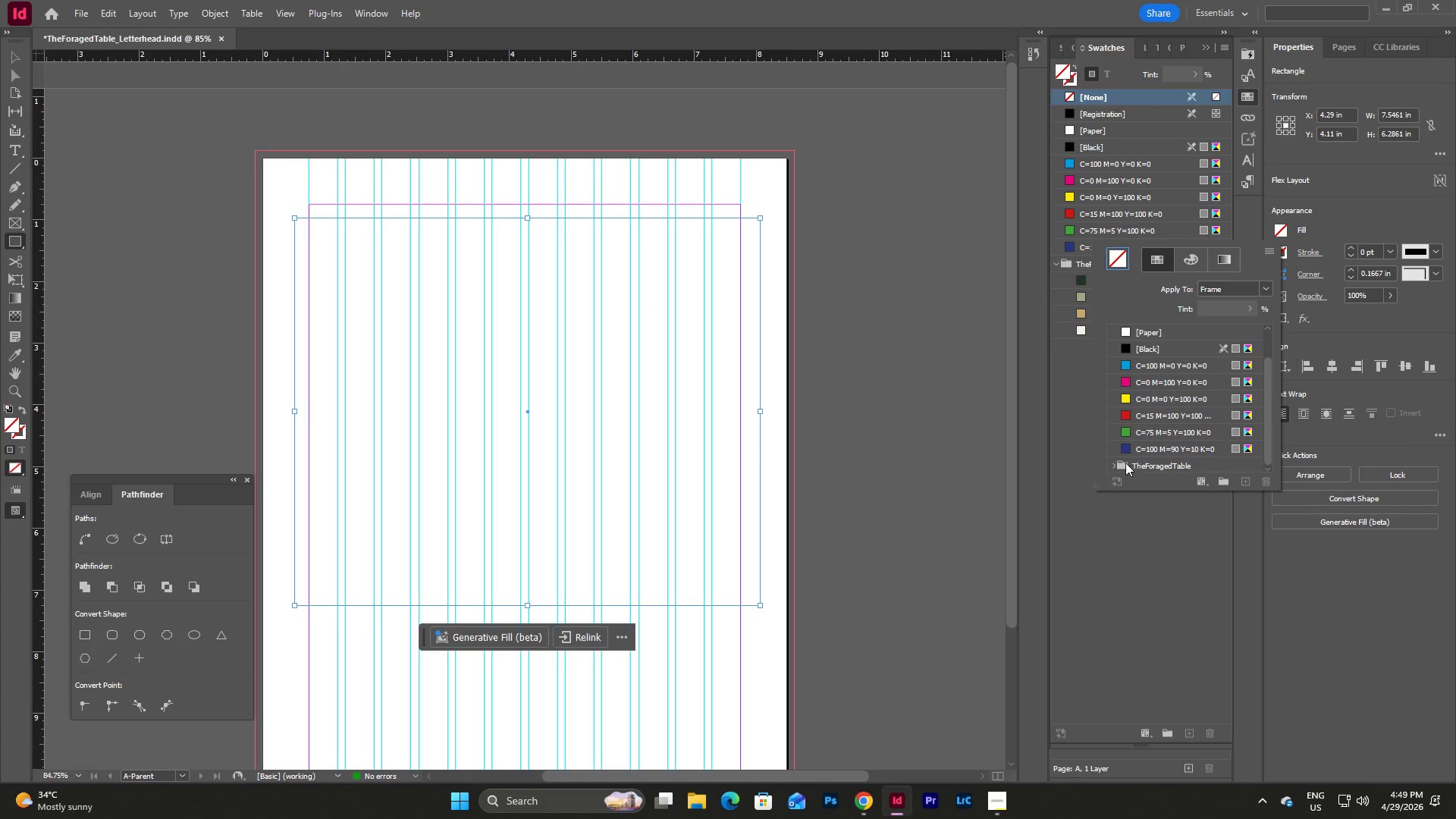 
left_click([1115, 468])
 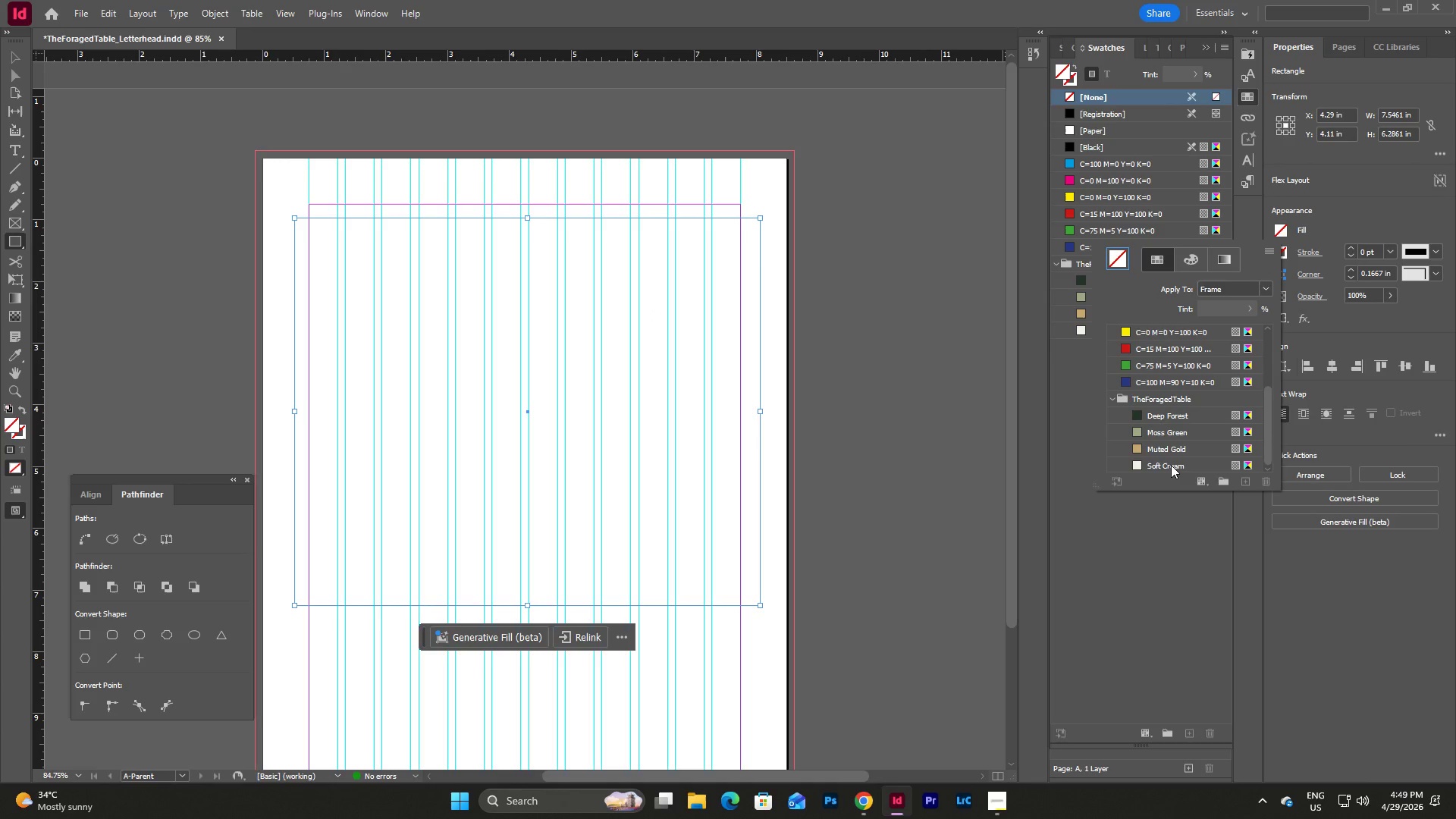 
left_click([1171, 465])
 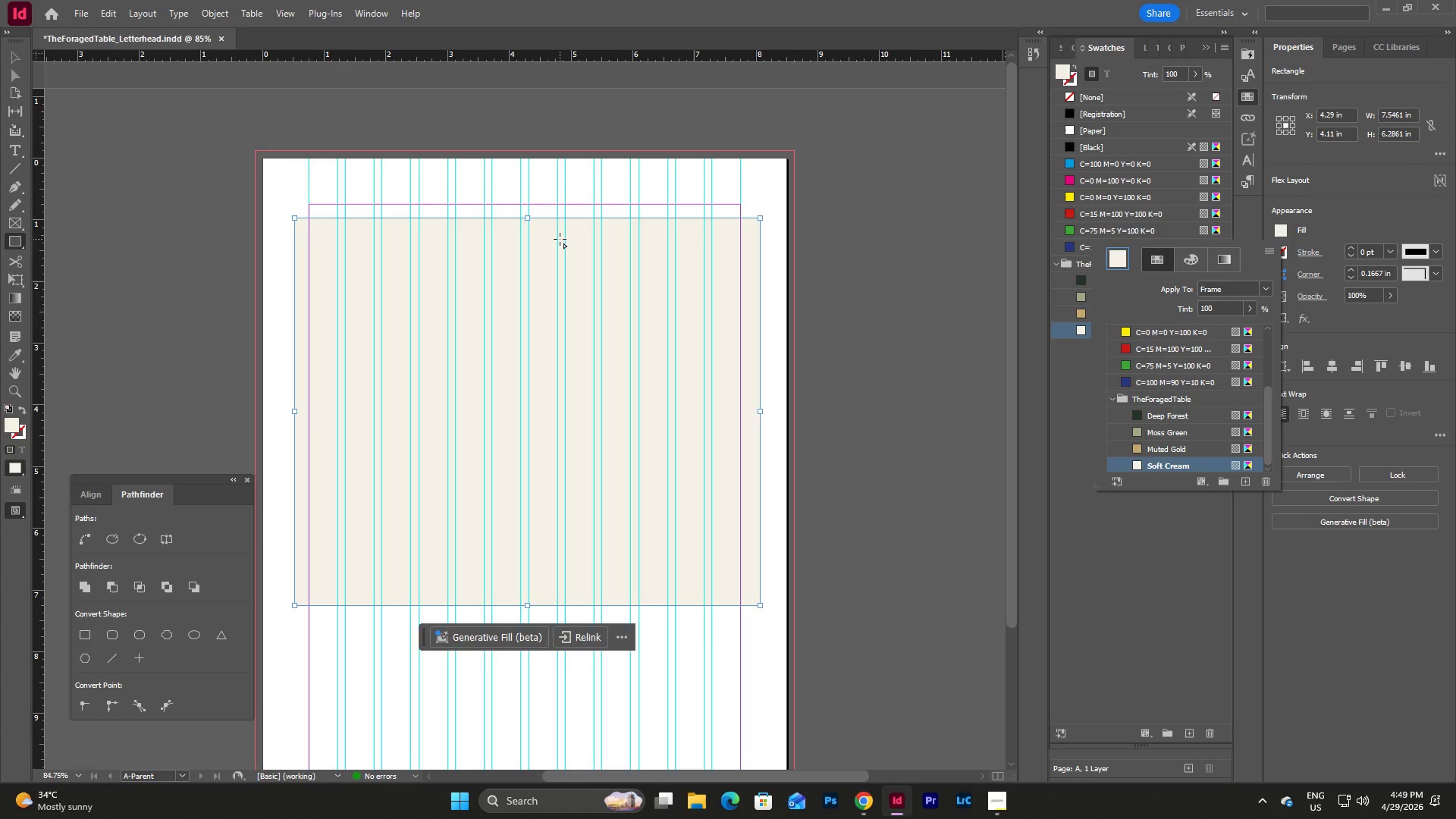 
key(V)
 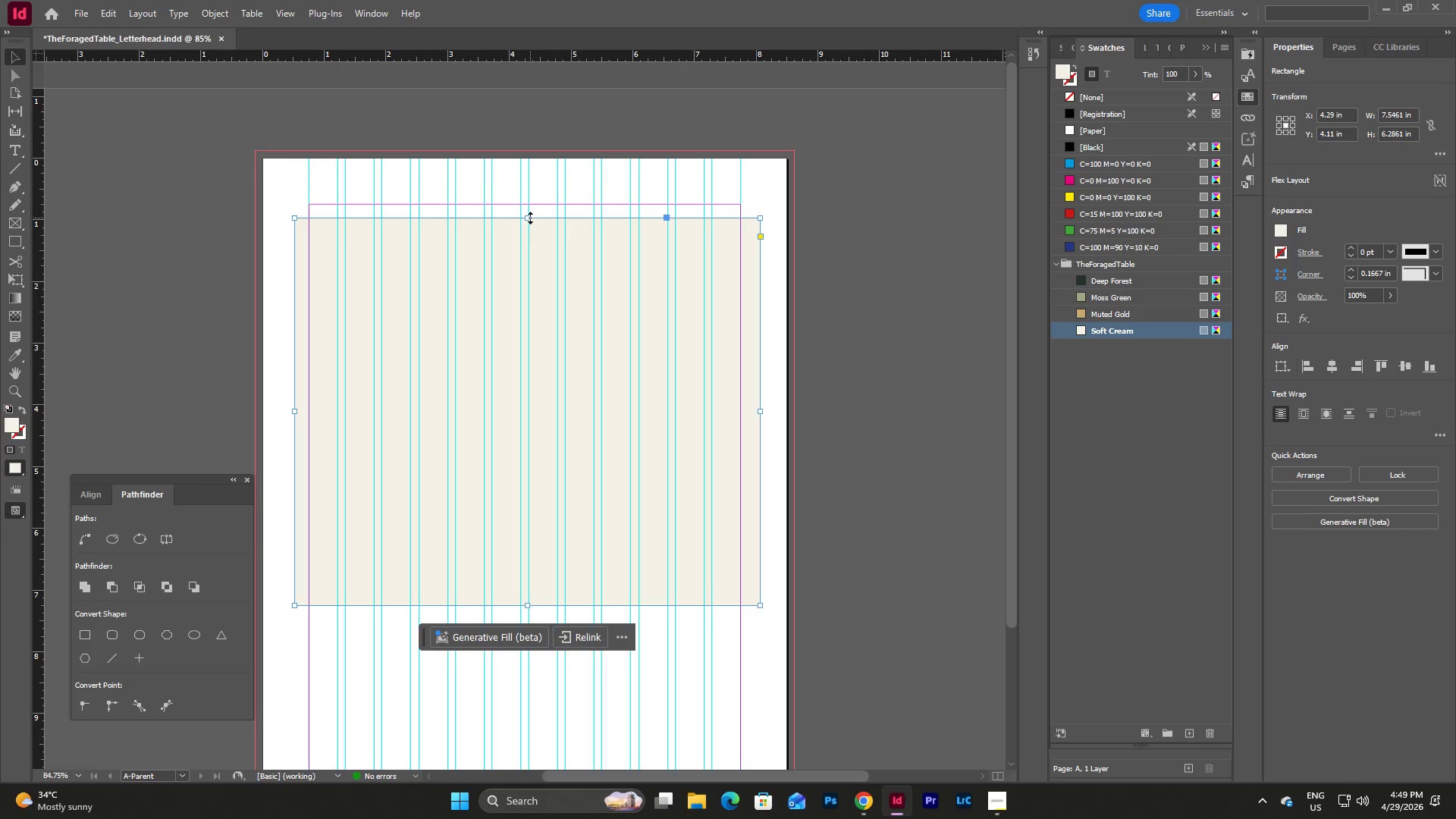 
left_click_drag(start_coordinate=[529, 218], to_coordinate=[532, 156])
 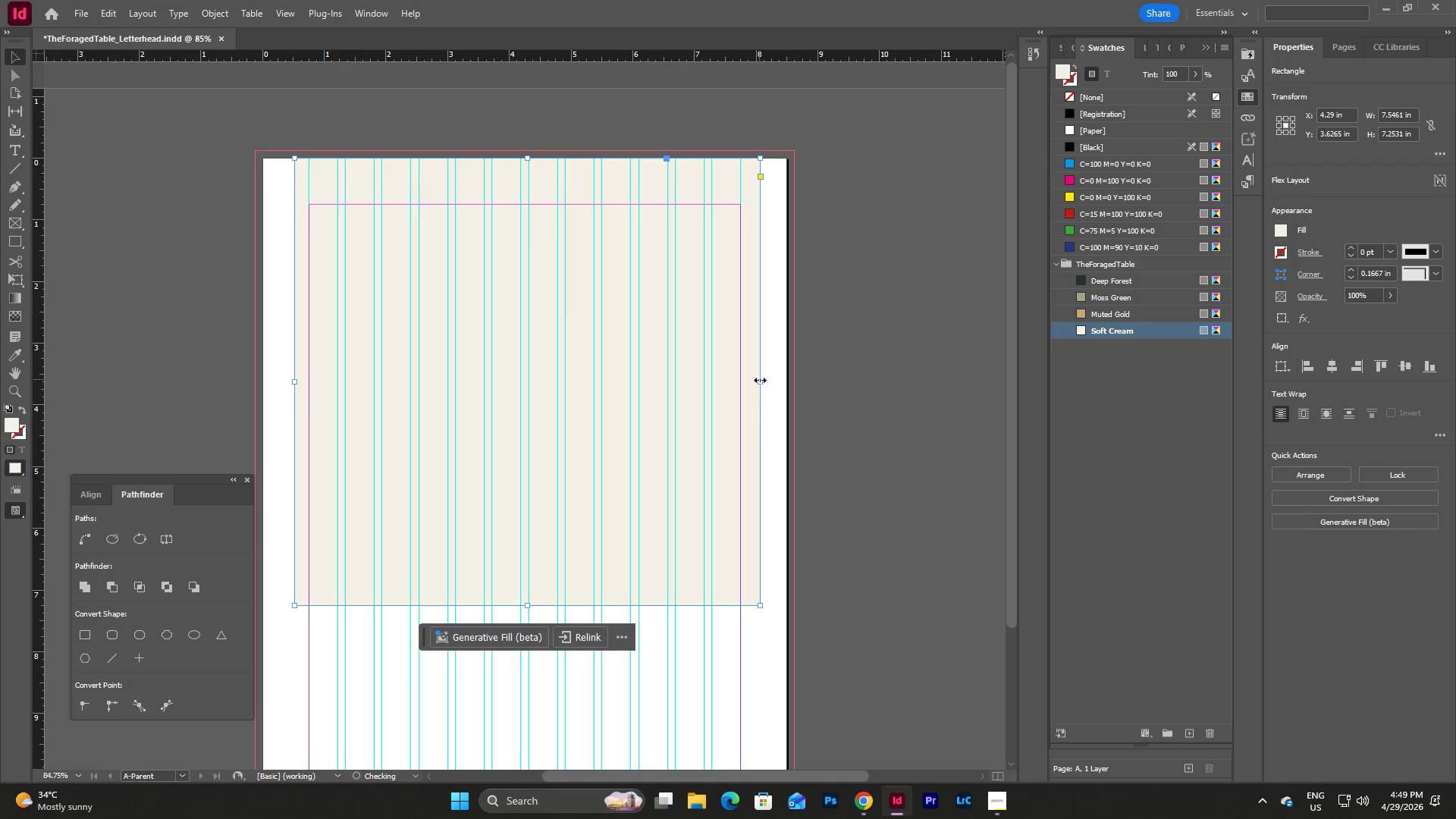 
left_click_drag(start_coordinate=[760, 381], to_coordinate=[788, 384])
 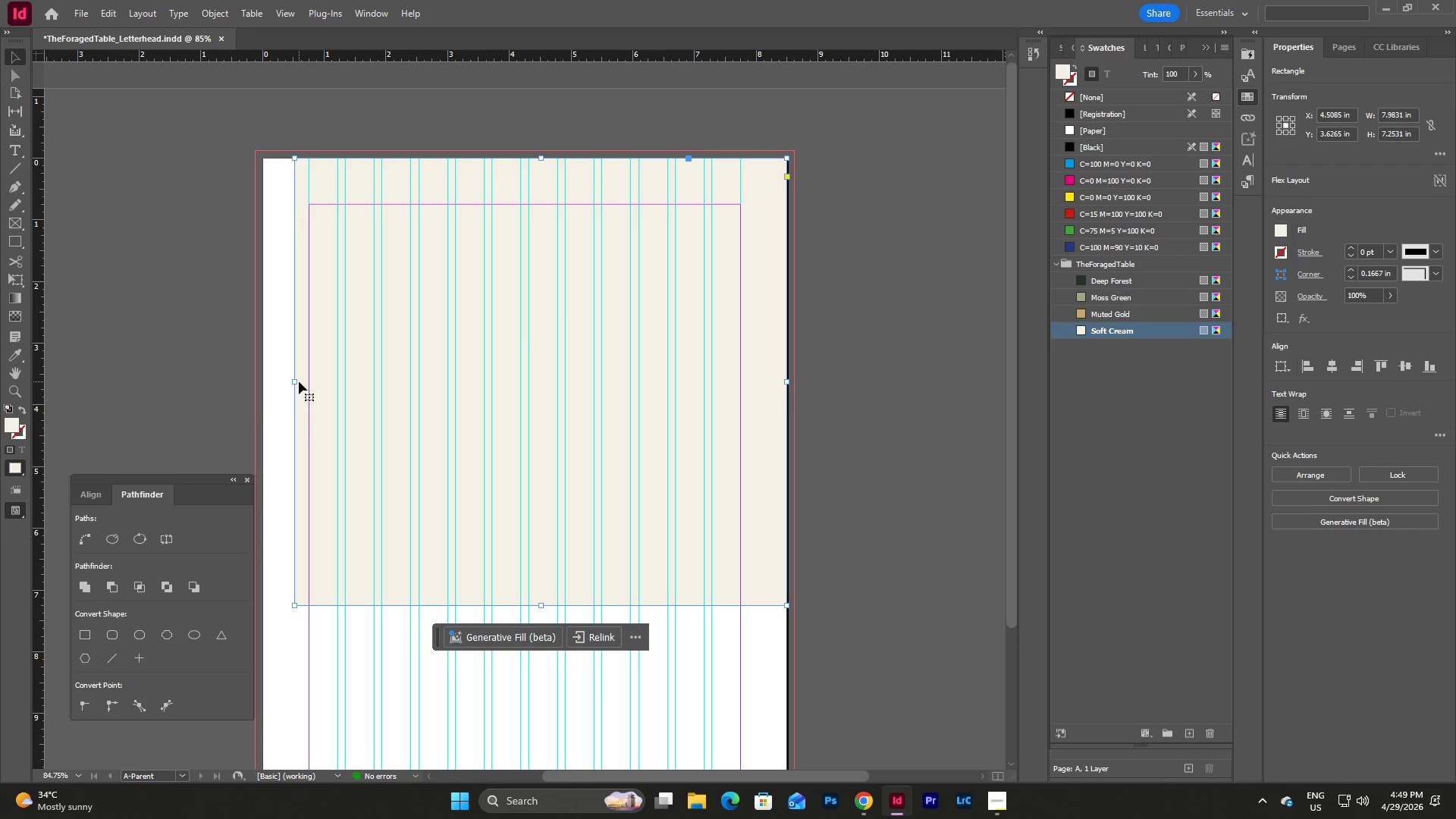 
left_click_drag(start_coordinate=[295, 381], to_coordinate=[263, 381])
 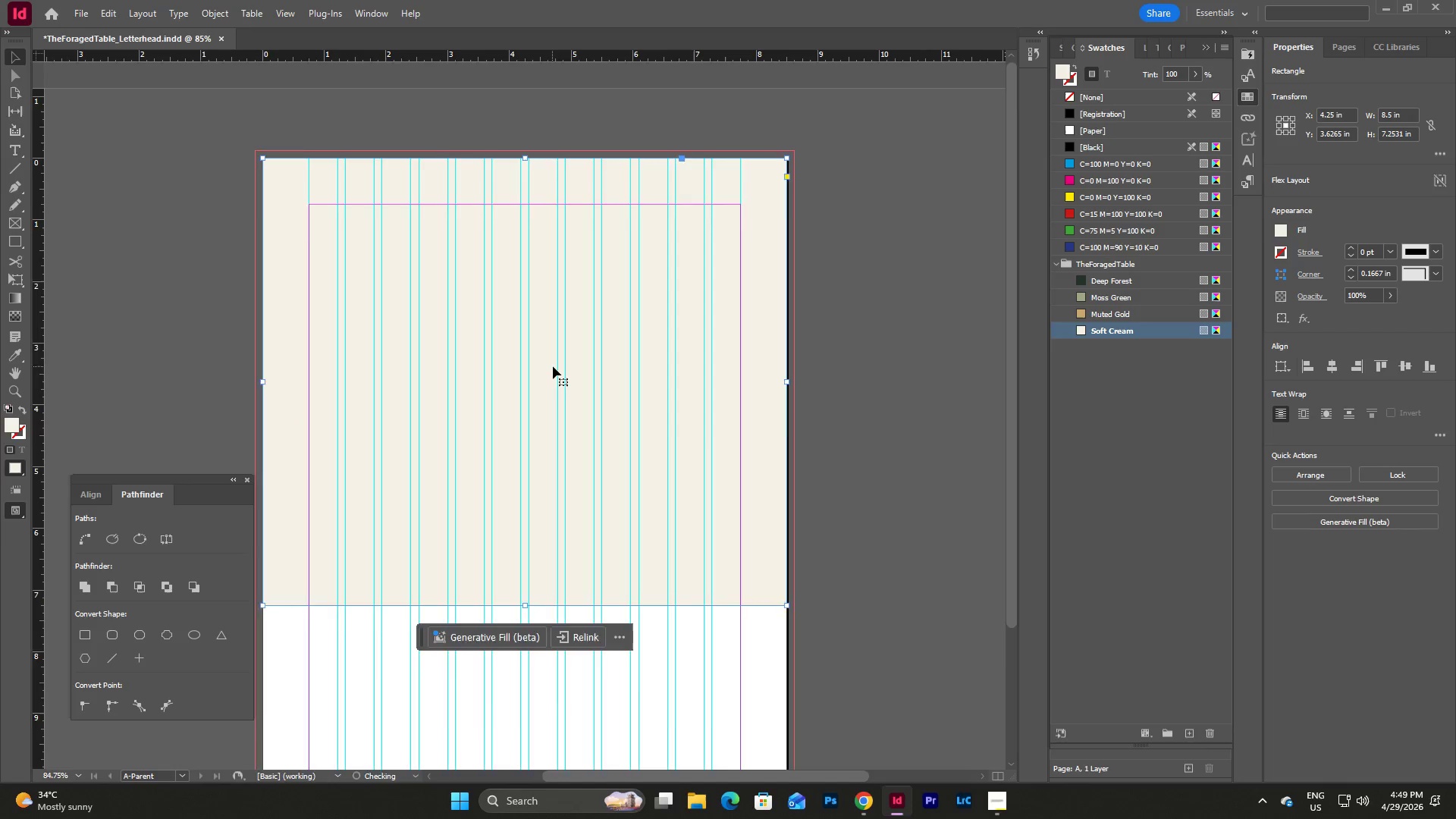 
scroll: coordinate [553, 366], scroll_direction: down, amount: 5.0
 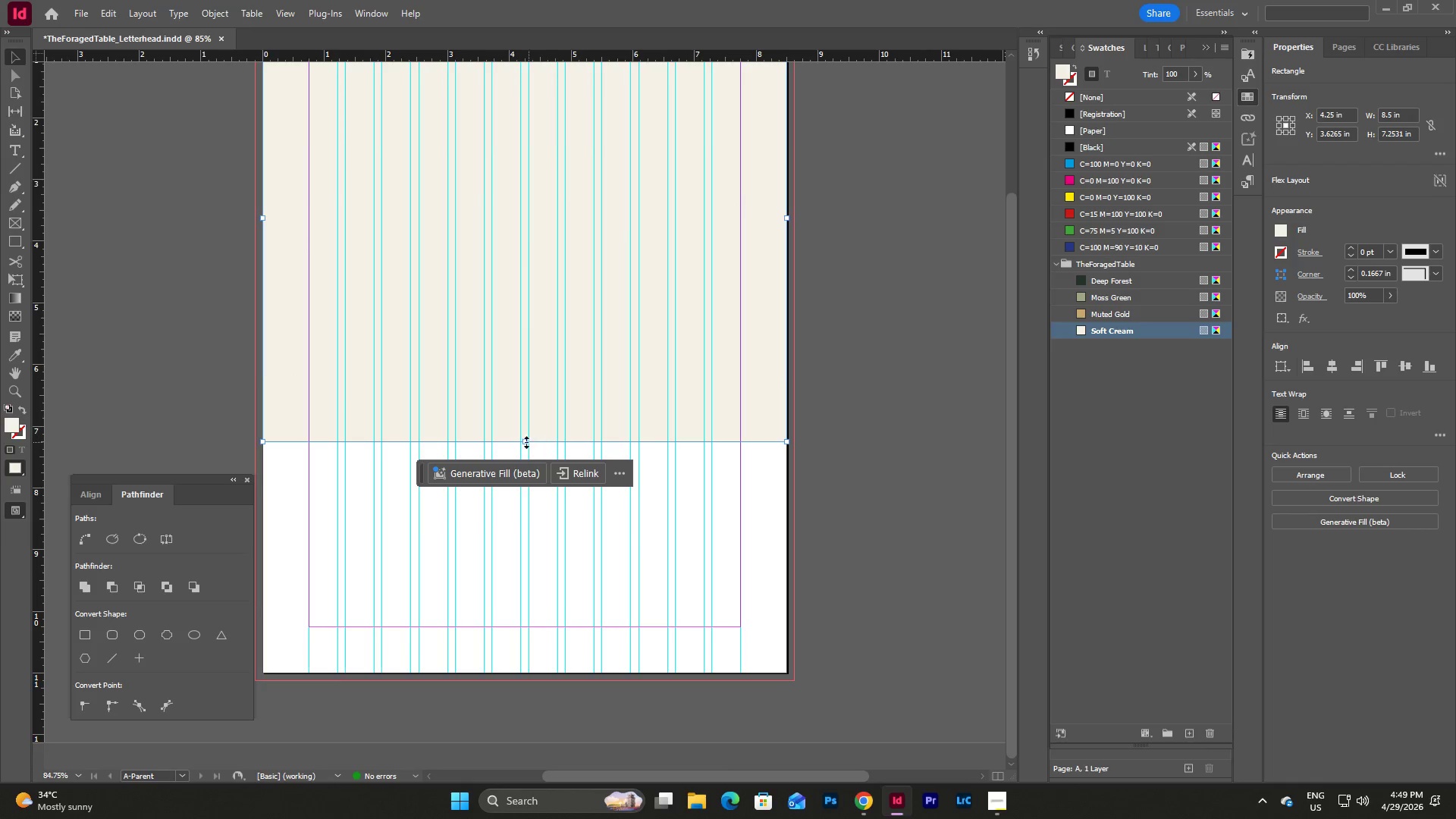 
left_click_drag(start_coordinate=[524, 442], to_coordinate=[535, 673])
 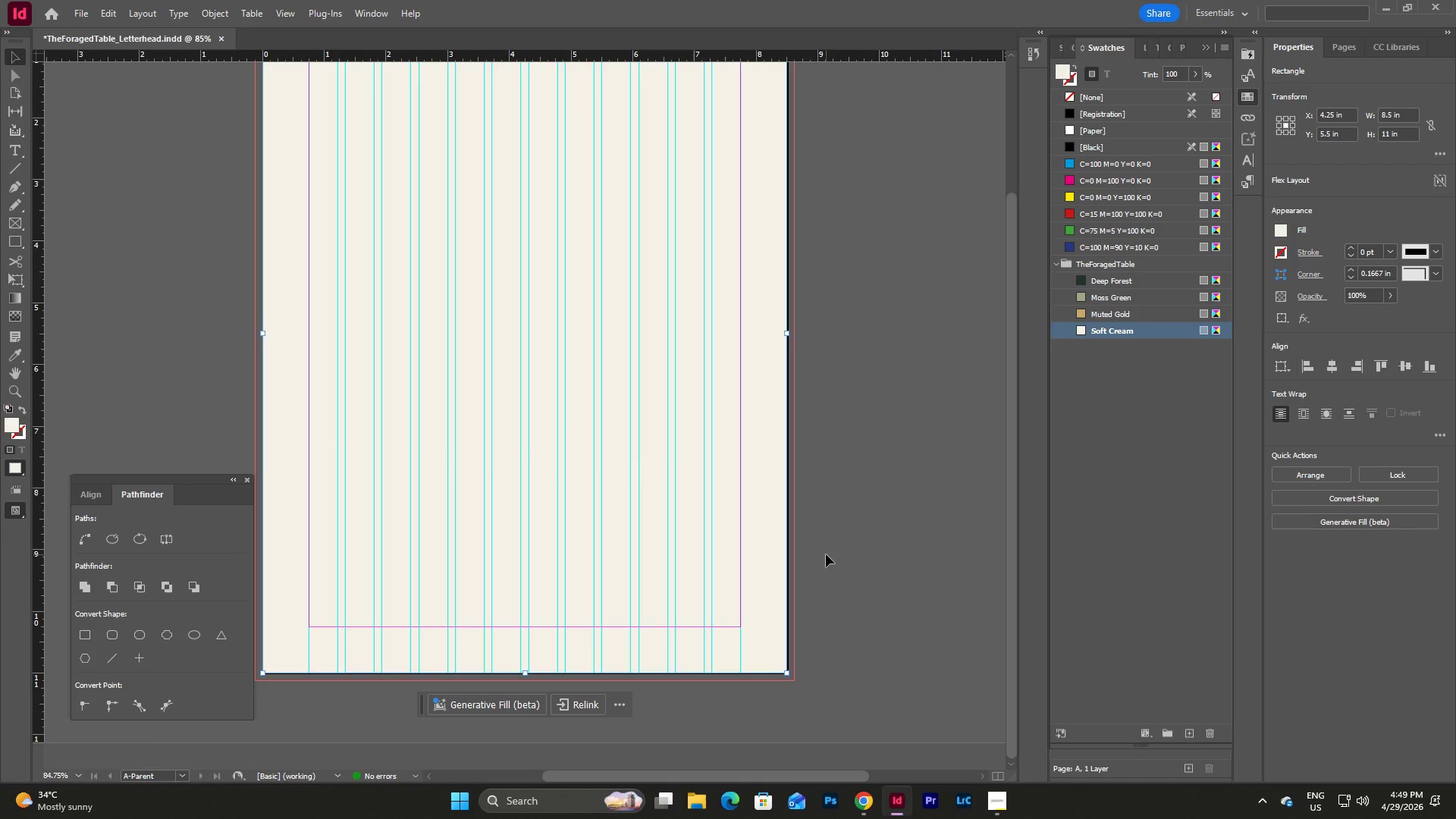 
left_click([826, 554])
 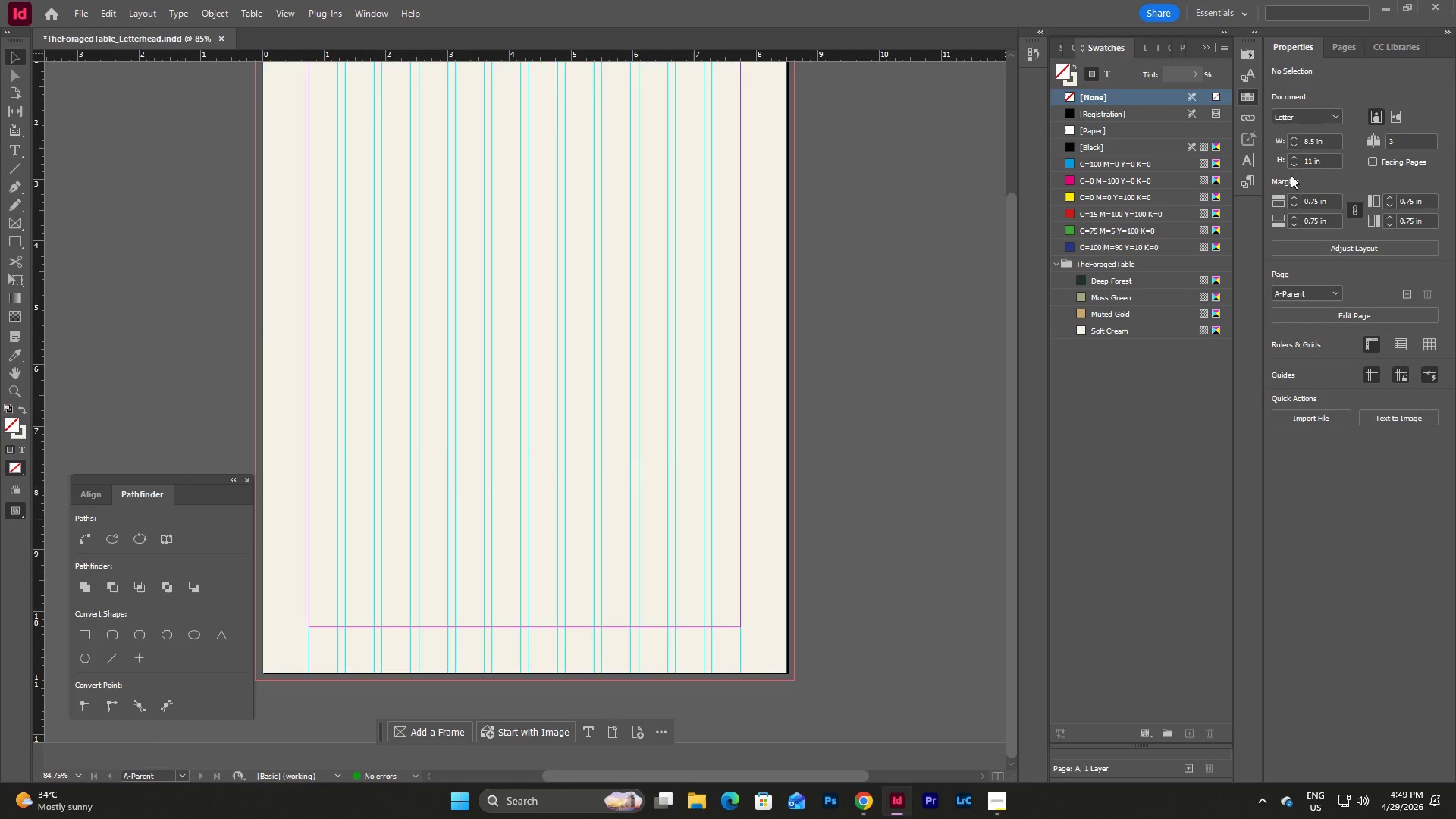 
left_click([1343, 55])
 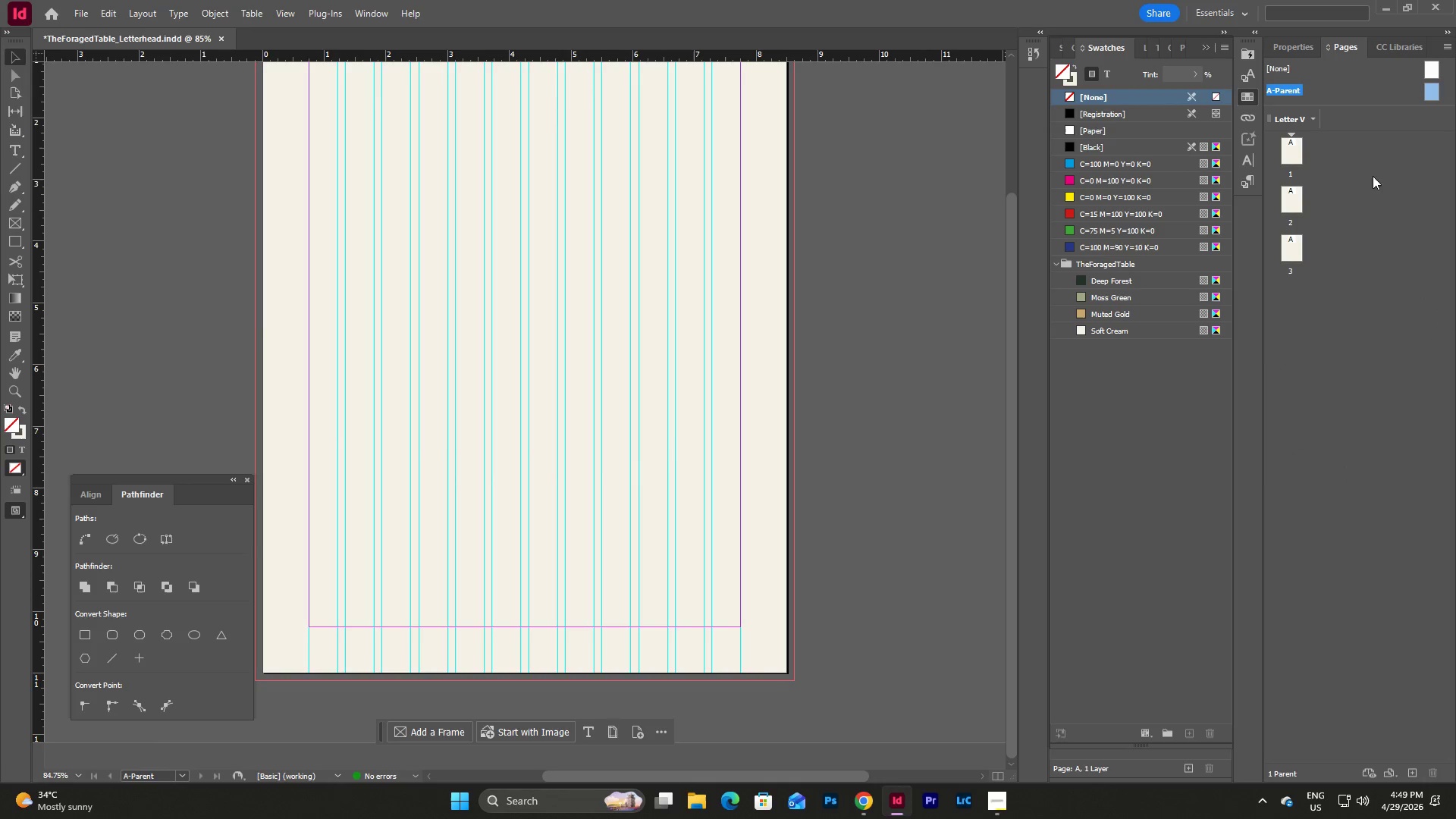 
left_click([1367, 217])
 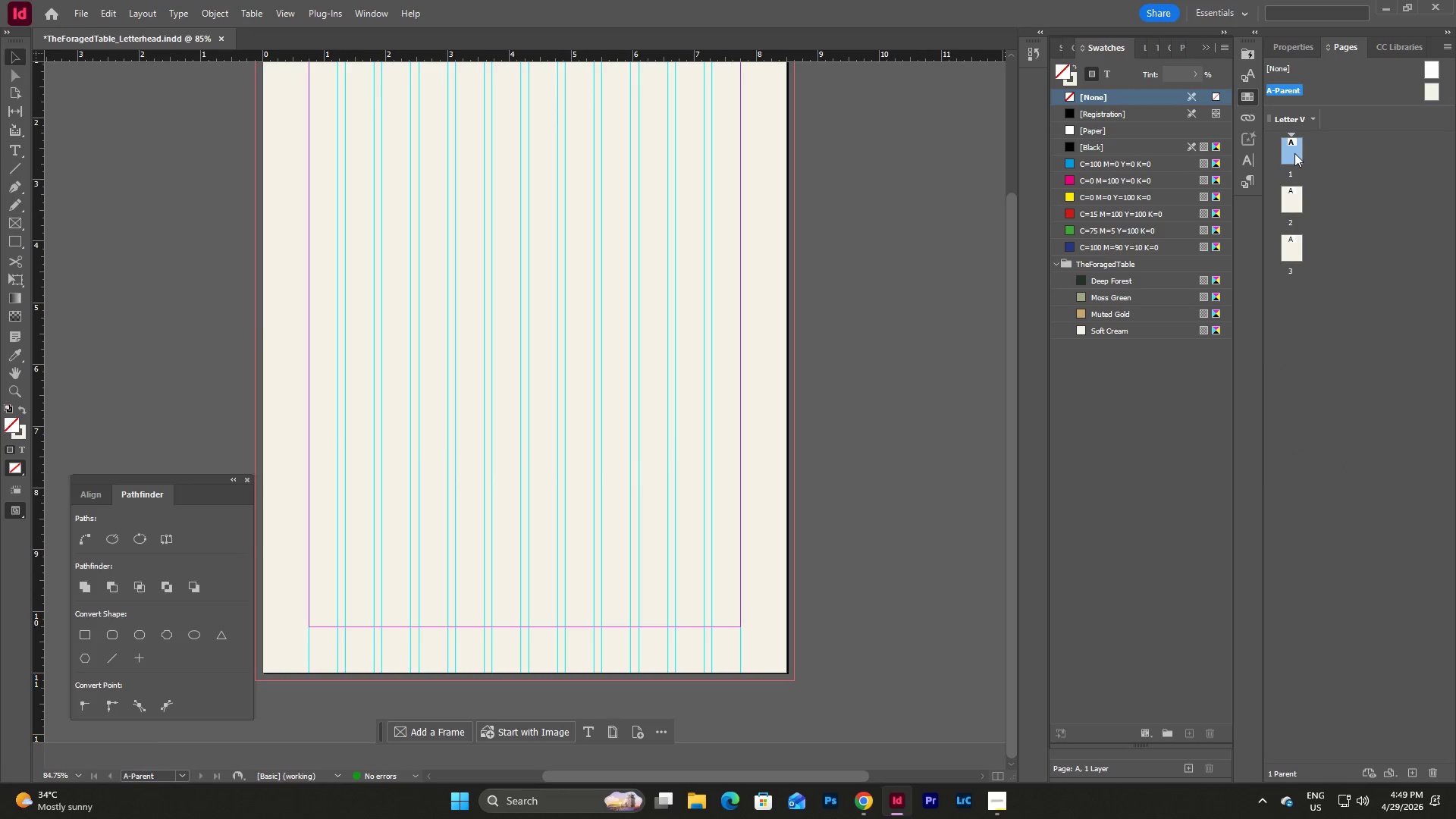 
double_click([1294, 153])
 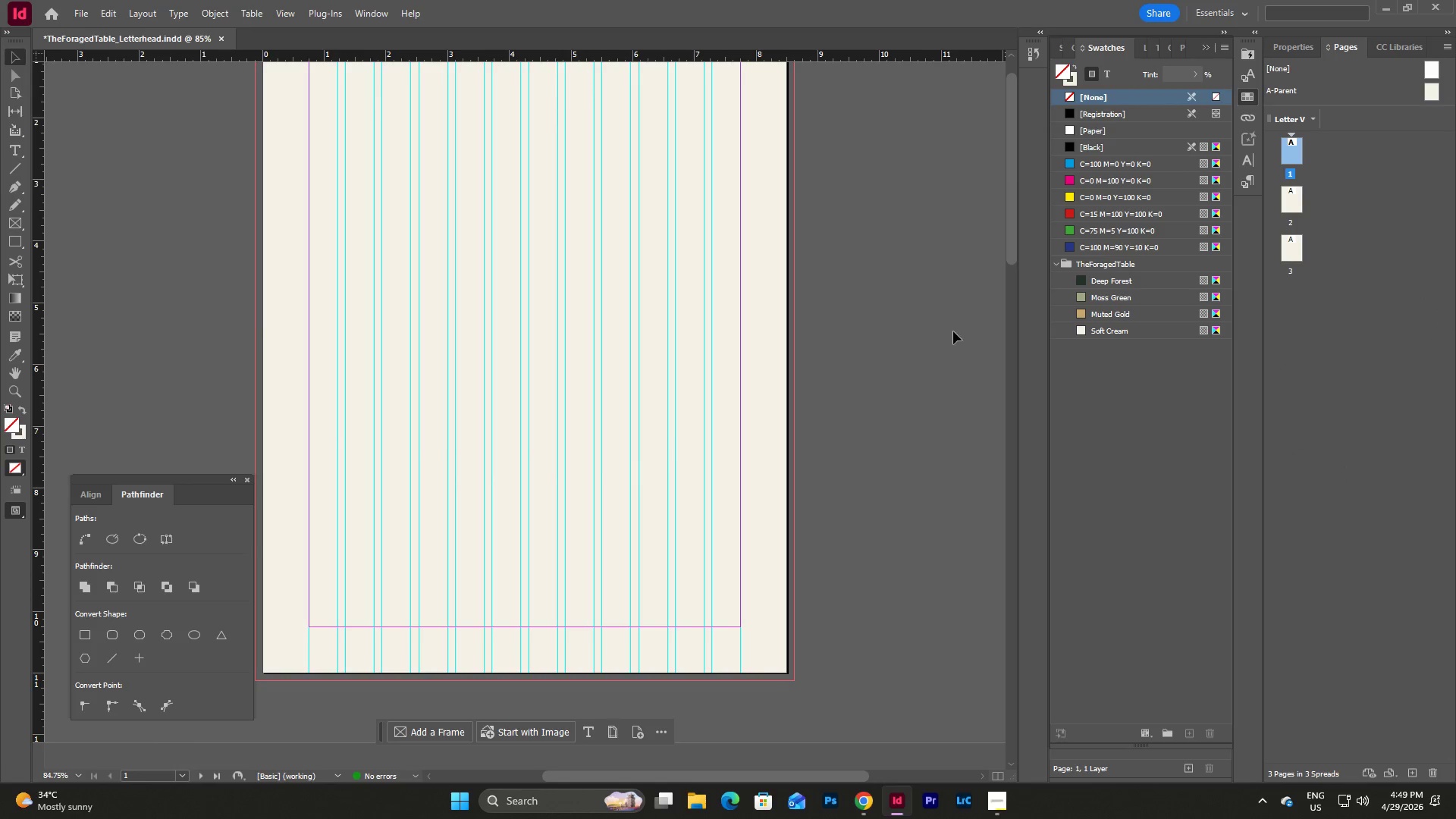 
scroll: coordinate [903, 329], scroll_direction: down, amount: 27.0
 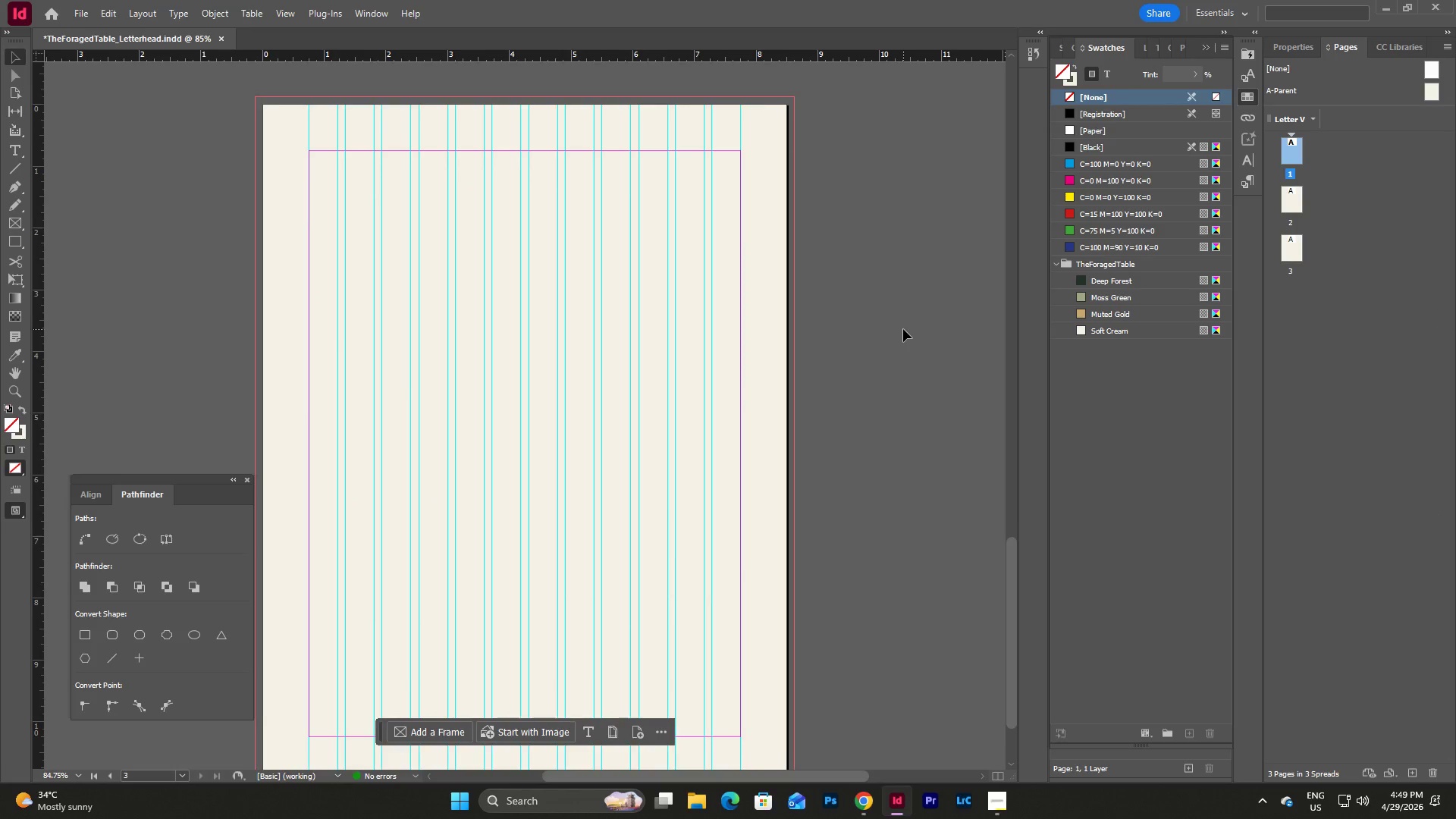 
scroll: coordinate [903, 329], scroll_direction: up, amount: 1.0
 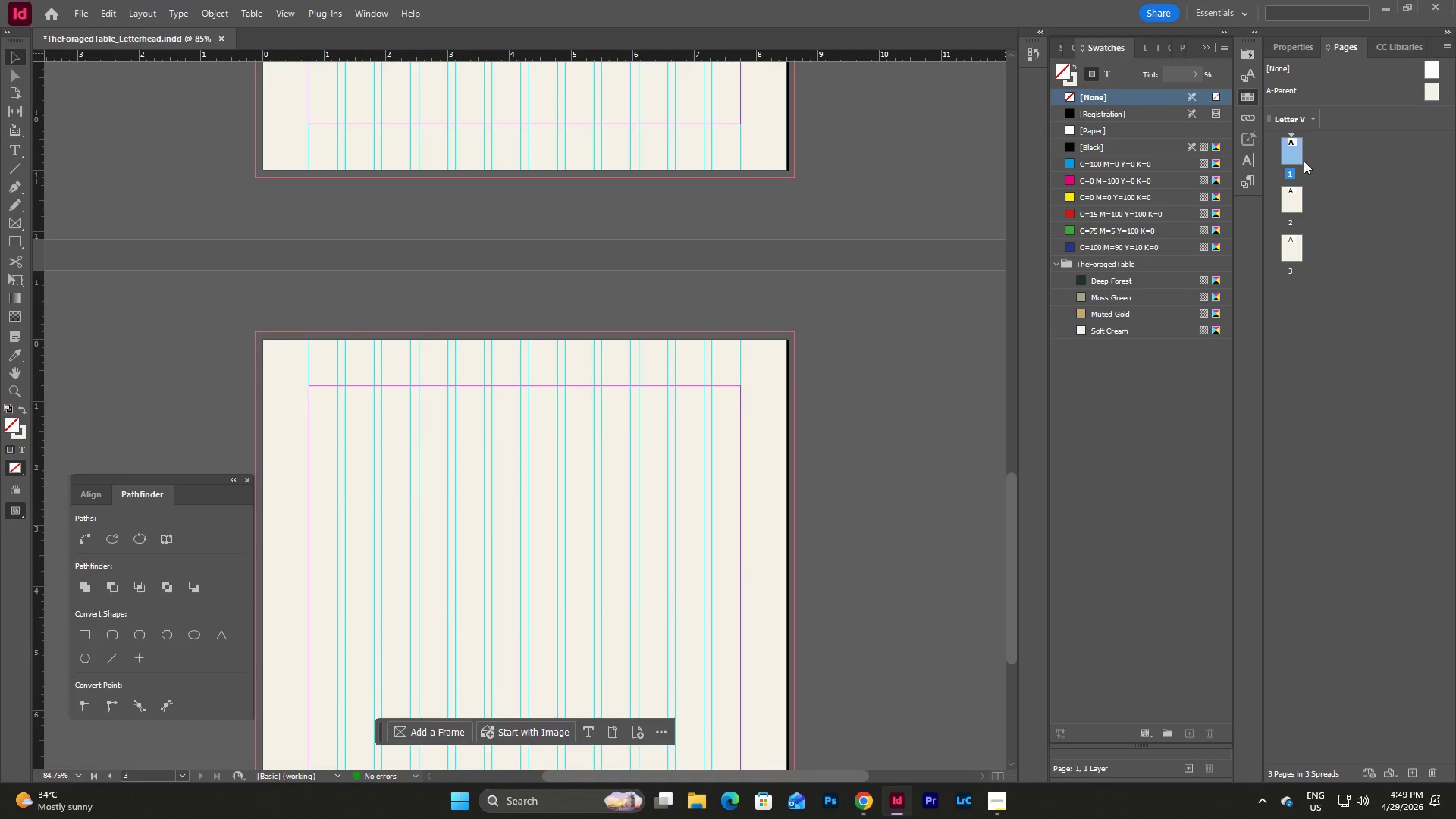 
double_click([1297, 148])
 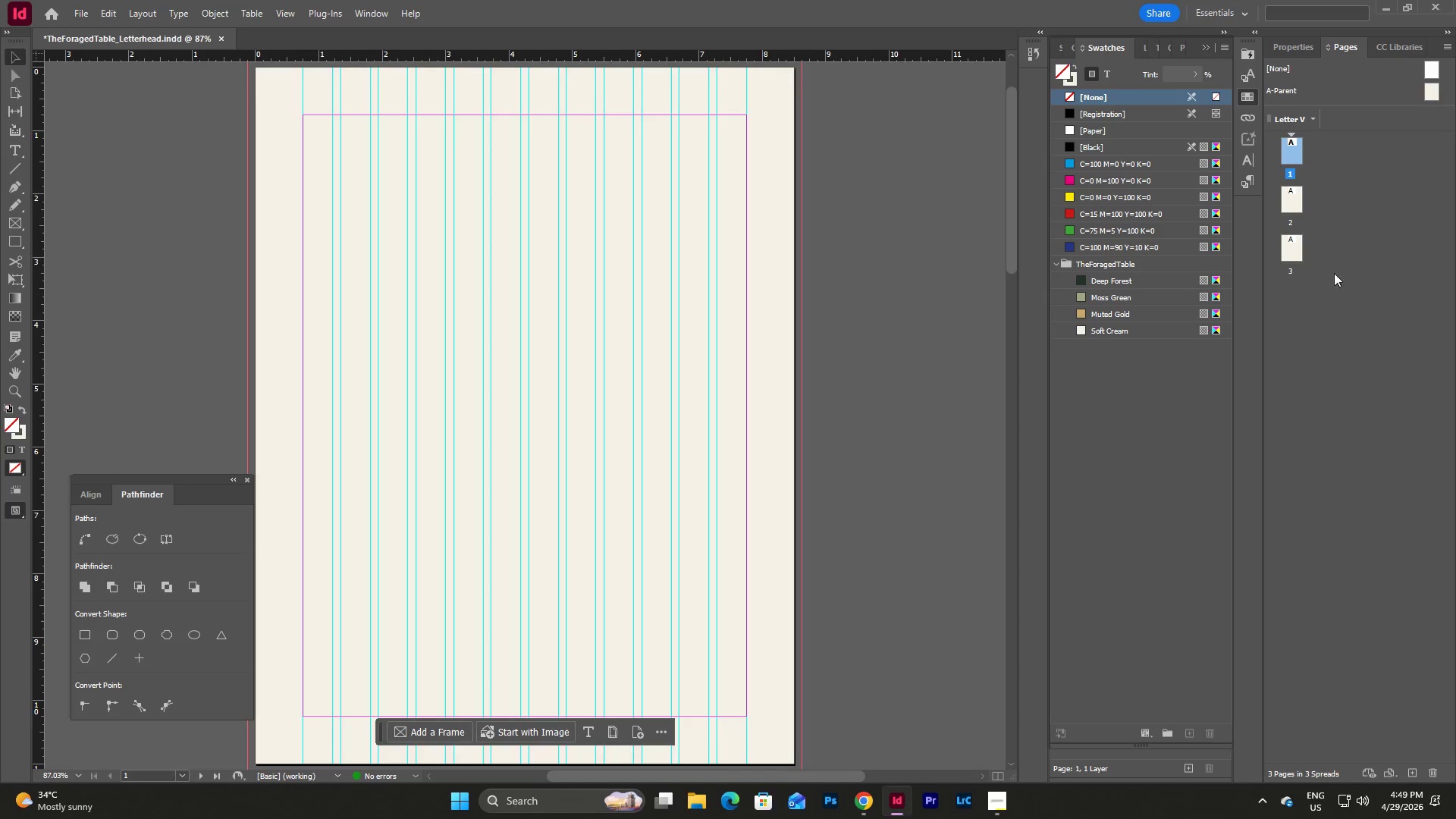 
scroll: coordinate [886, 329], scroll_direction: down, amount: 7.0
 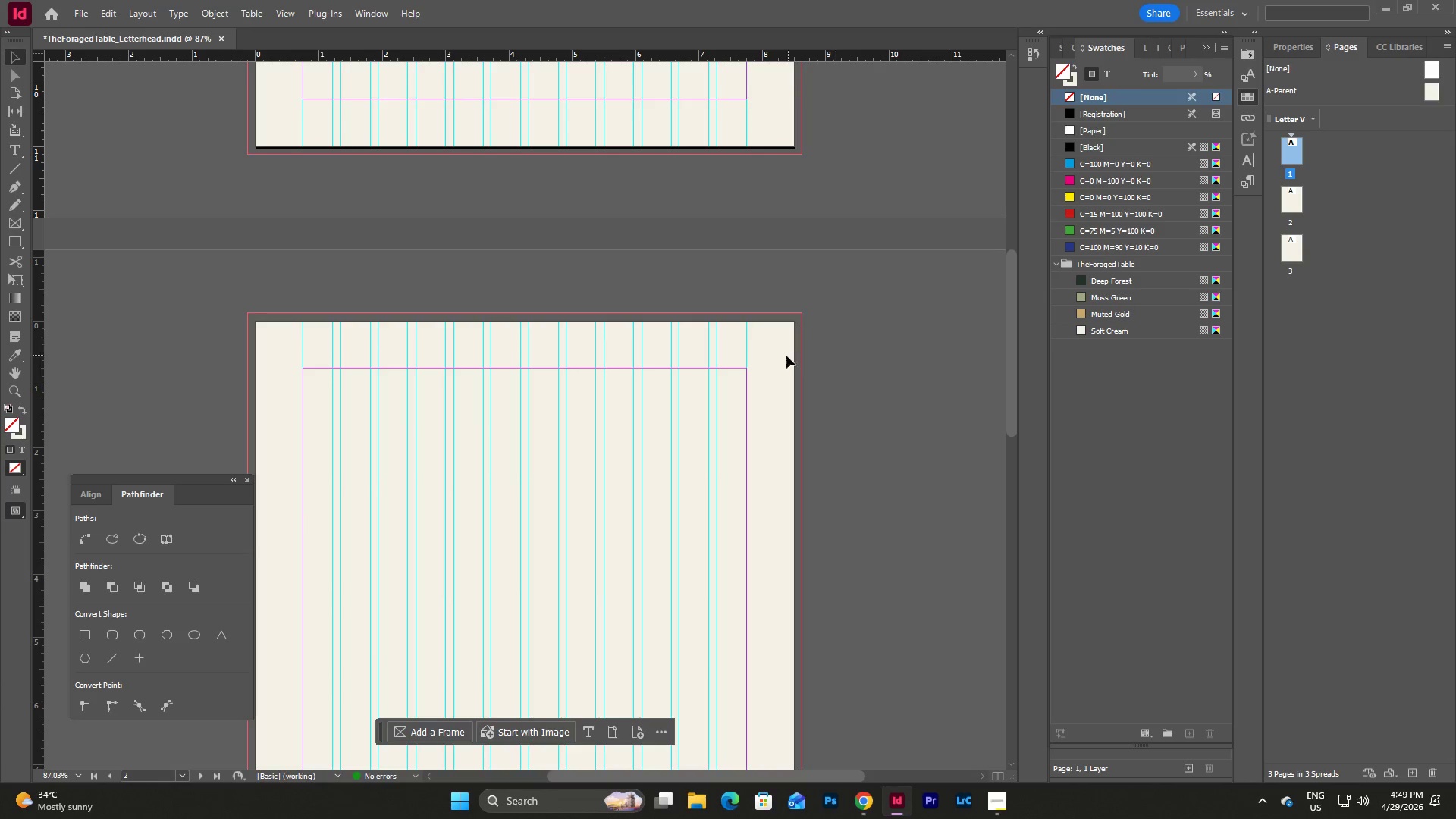 
left_click([774, 357])
 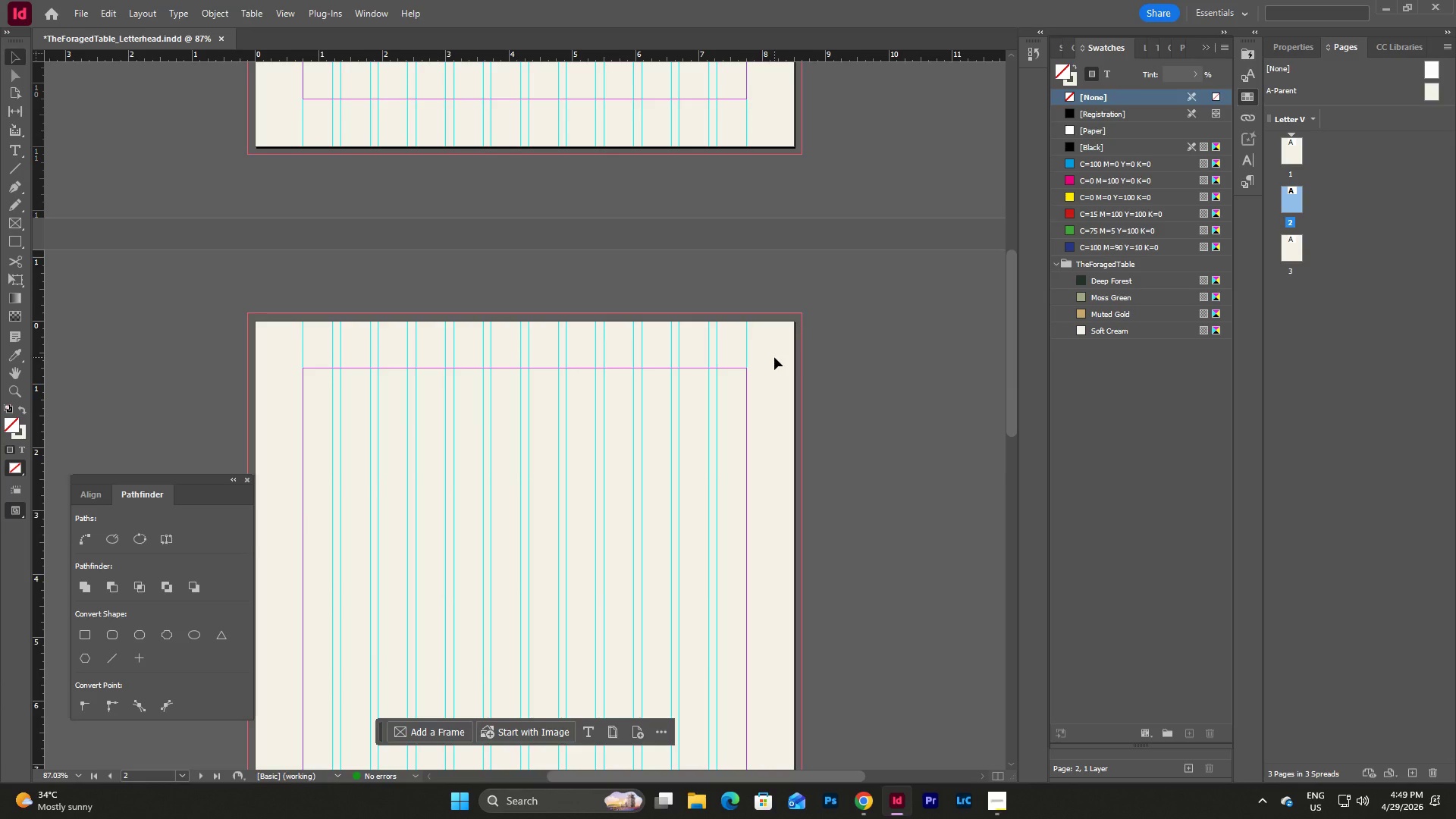 
left_click([774, 357])
 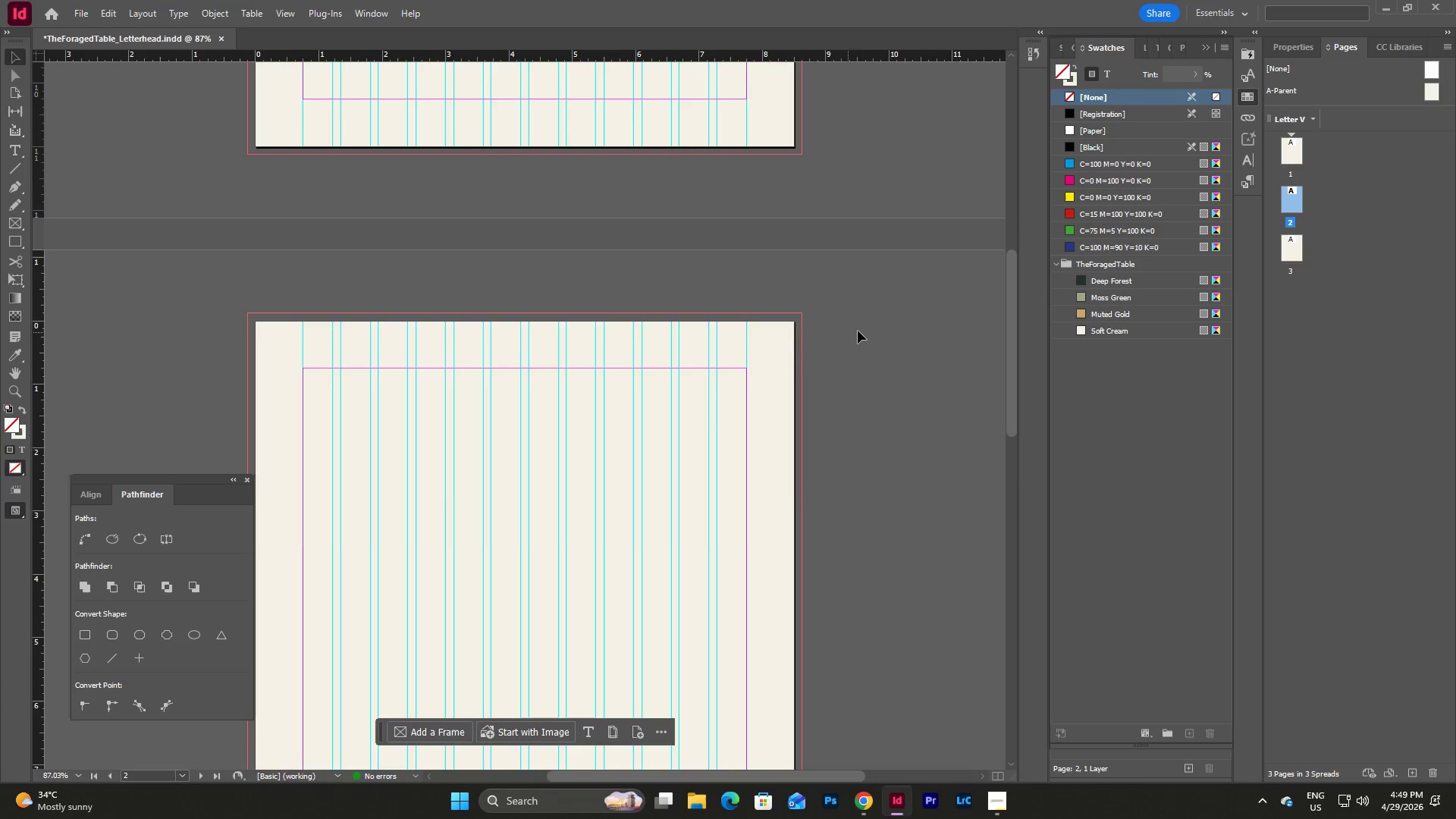 
scroll: coordinate [864, 327], scroll_direction: up, amount: 18.0
 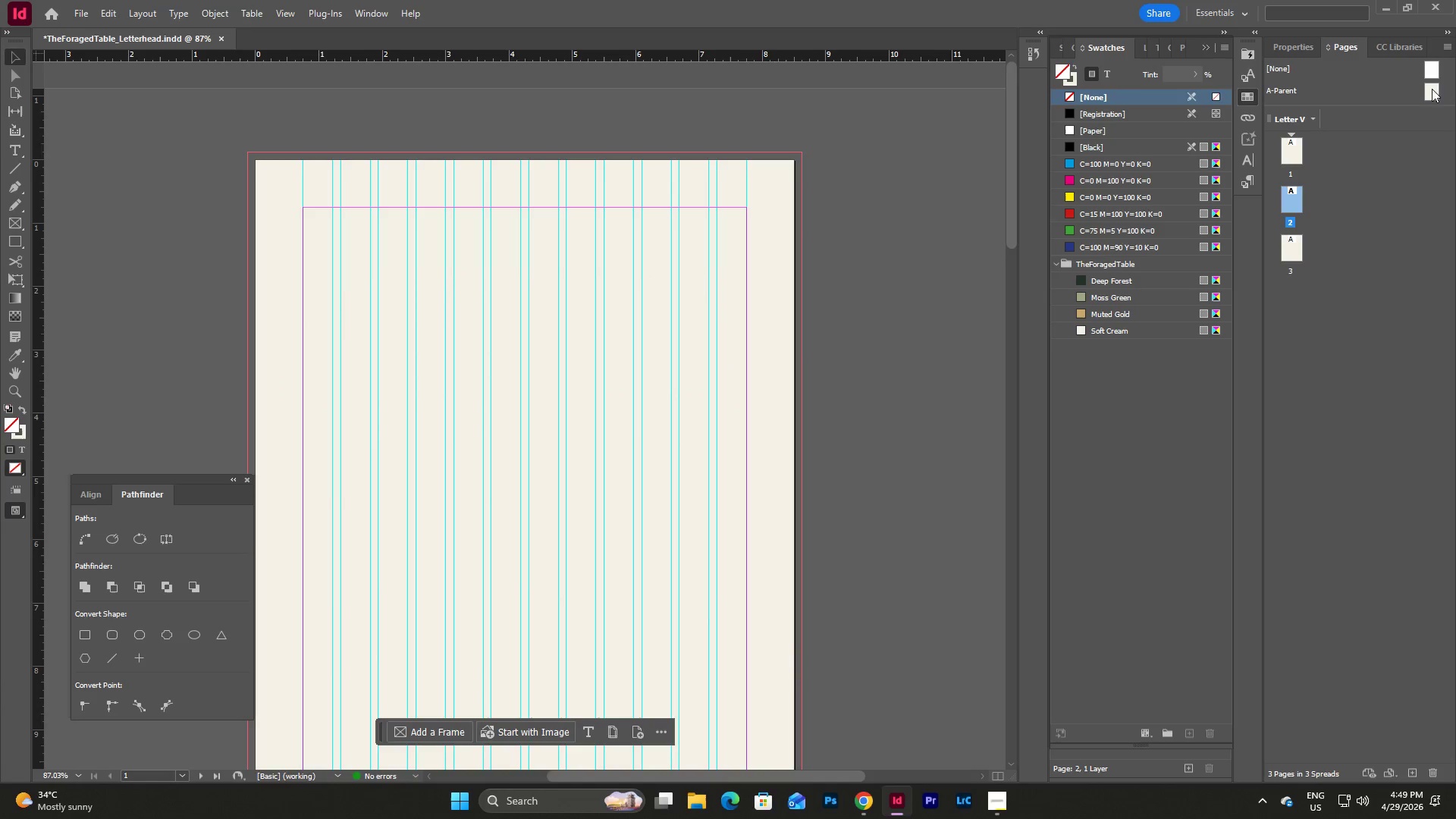 
double_click([1435, 85])
 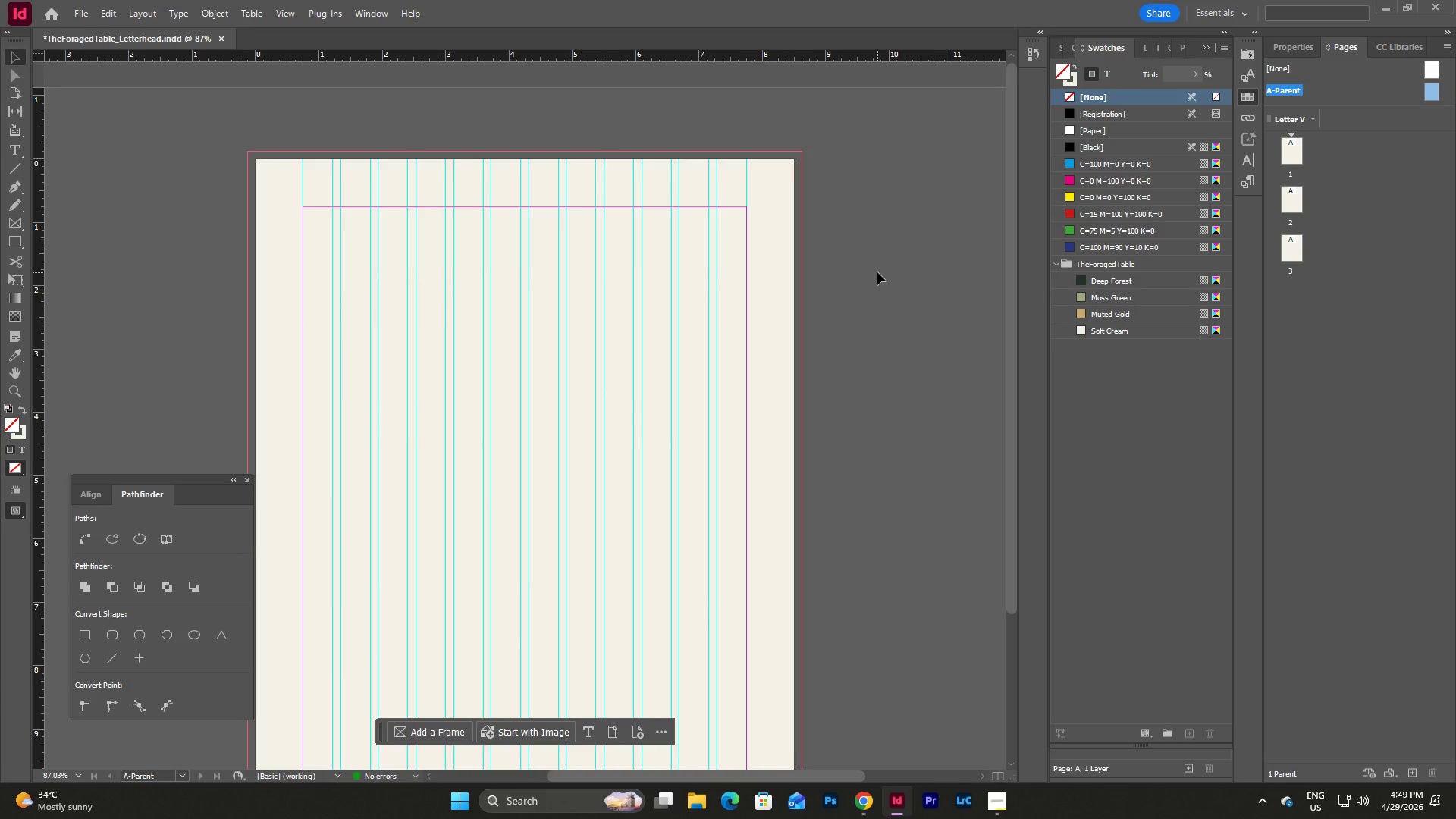 
scroll: coordinate [877, 272], scroll_direction: down, amount: 9.0
 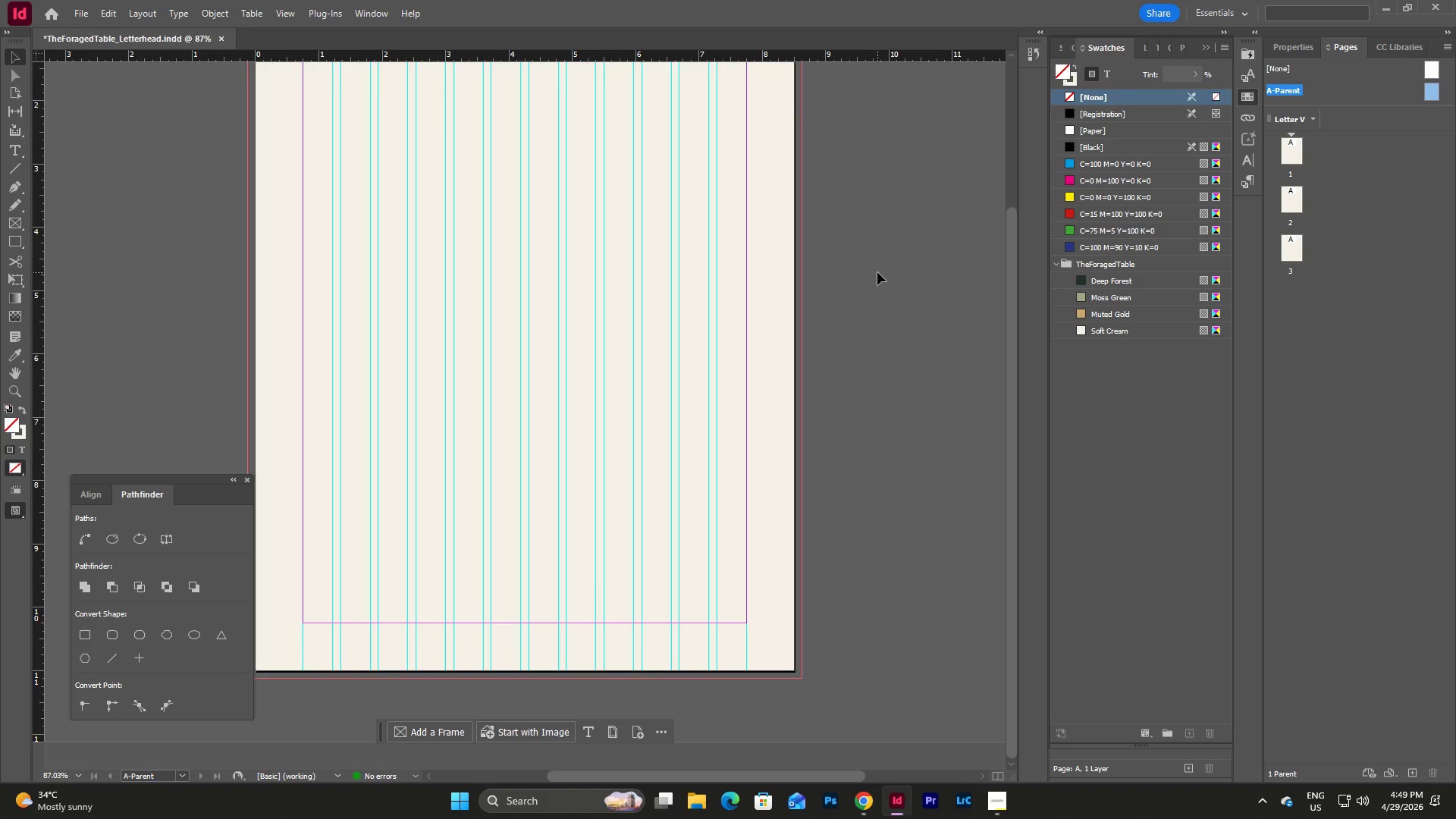 
scroll: coordinate [877, 272], scroll_direction: up, amount: 8.0
 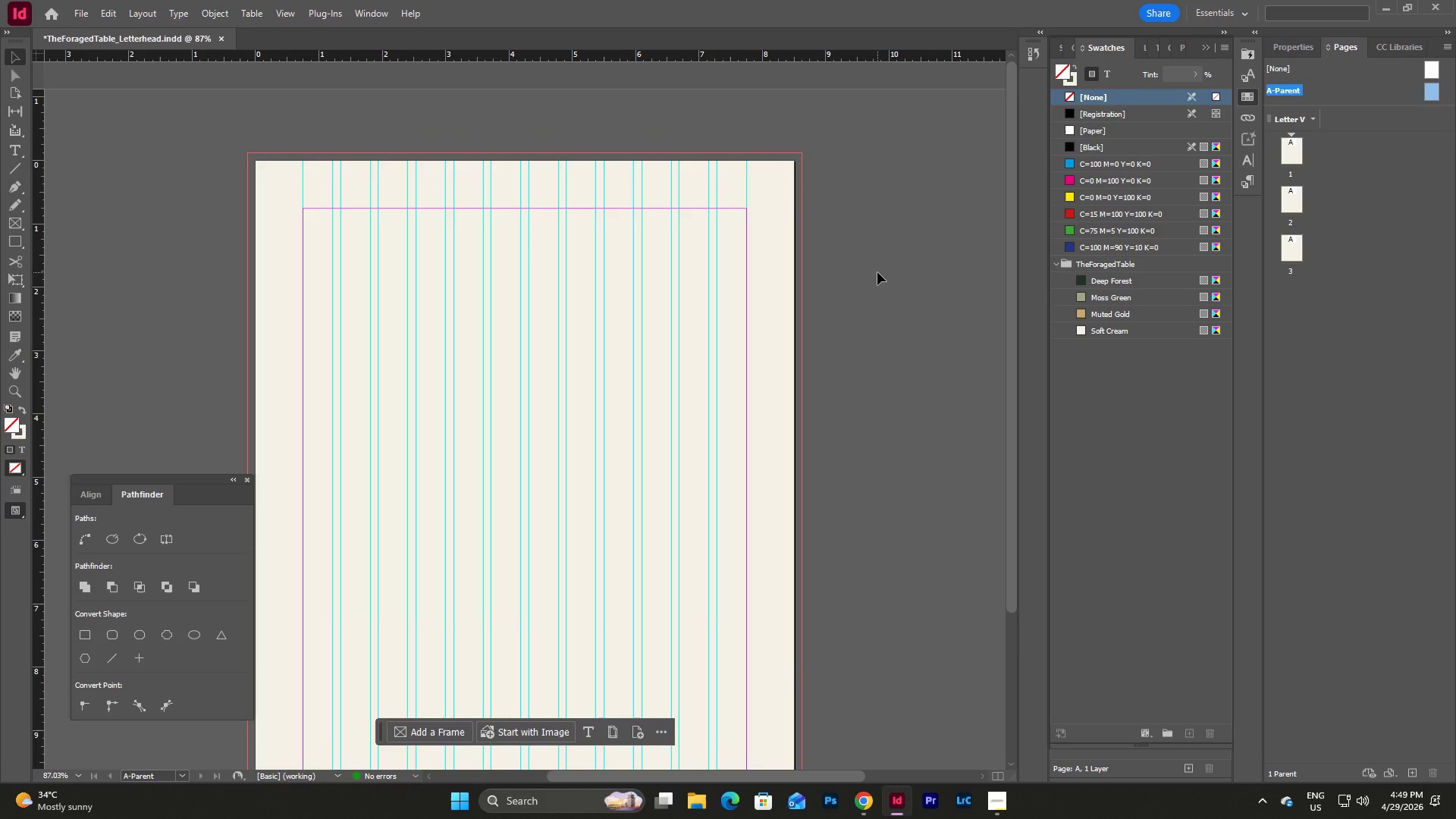 
wait(11.84)
 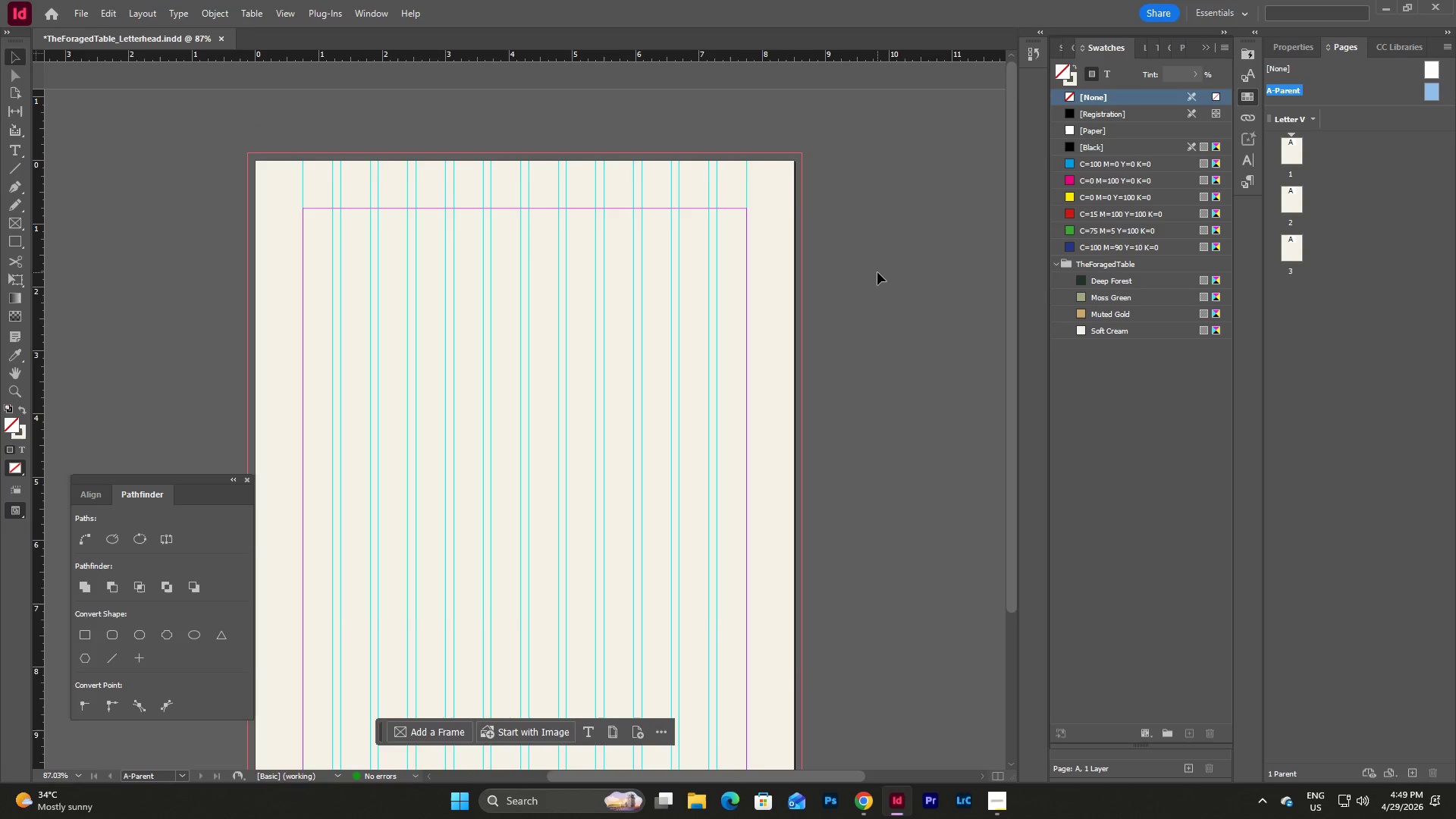 
left_click([1139, 360])
 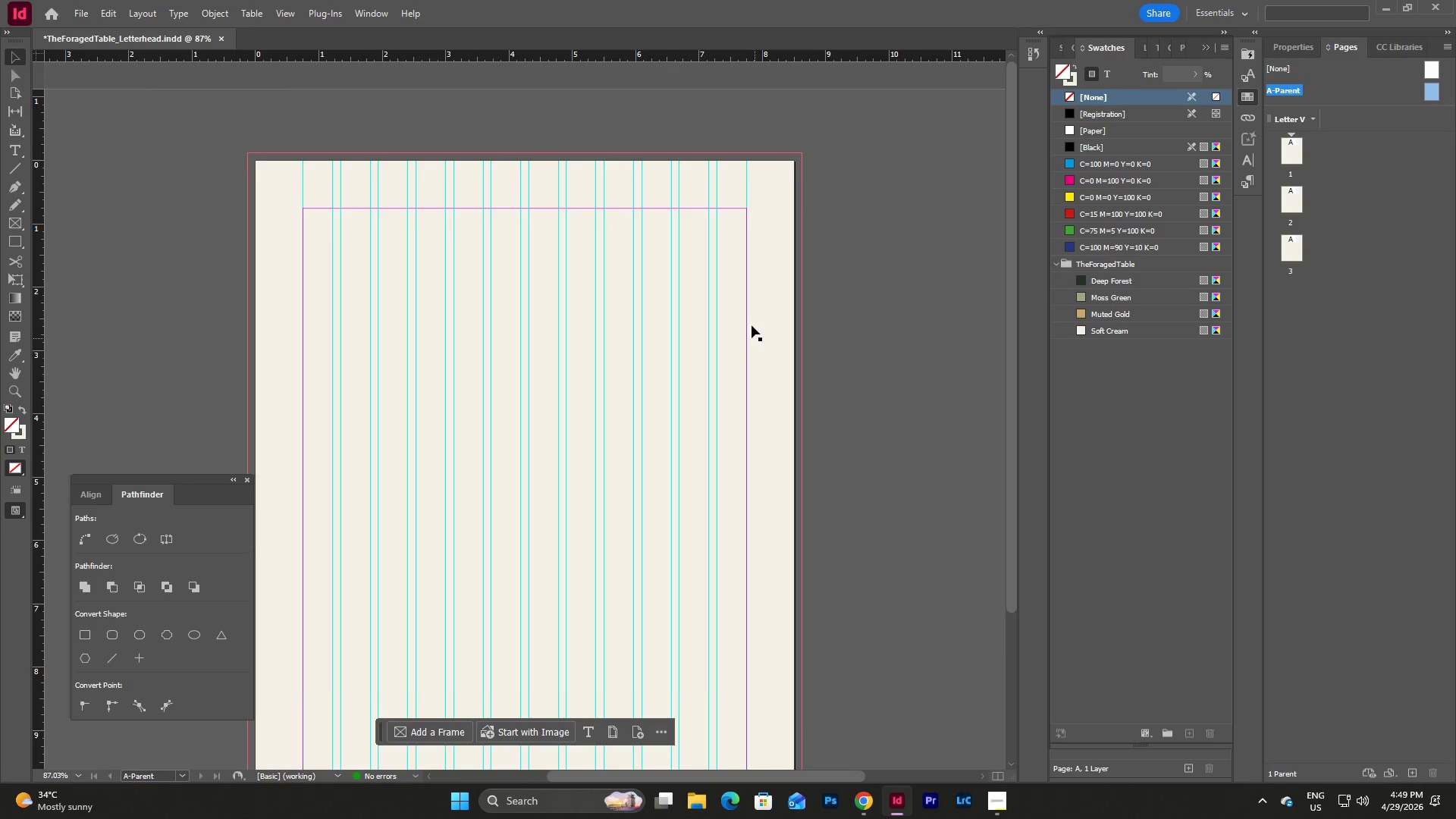 
scroll: coordinate [747, 331], scroll_direction: down, amount: 8.0
 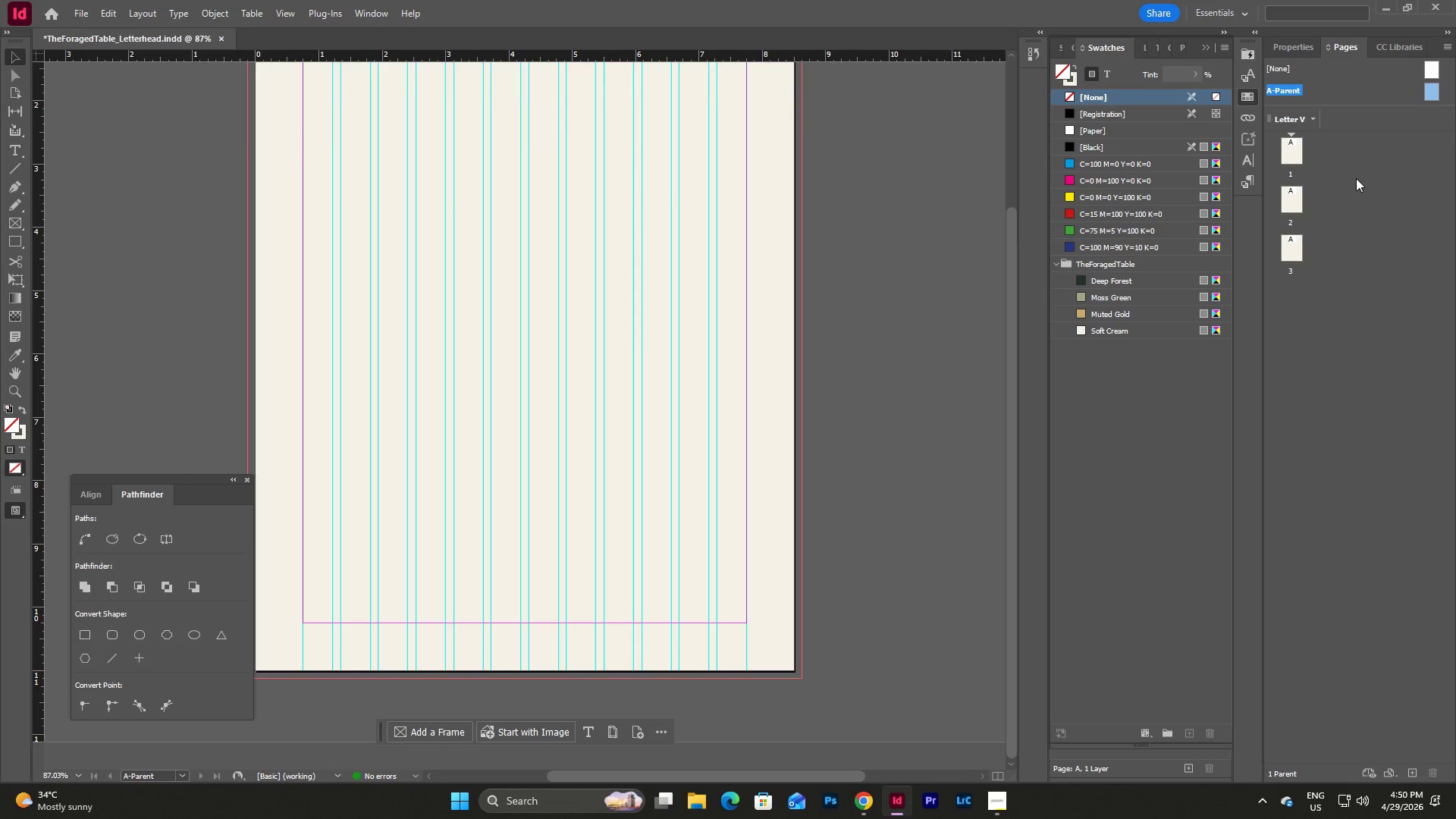 
left_click([1356, 178])
 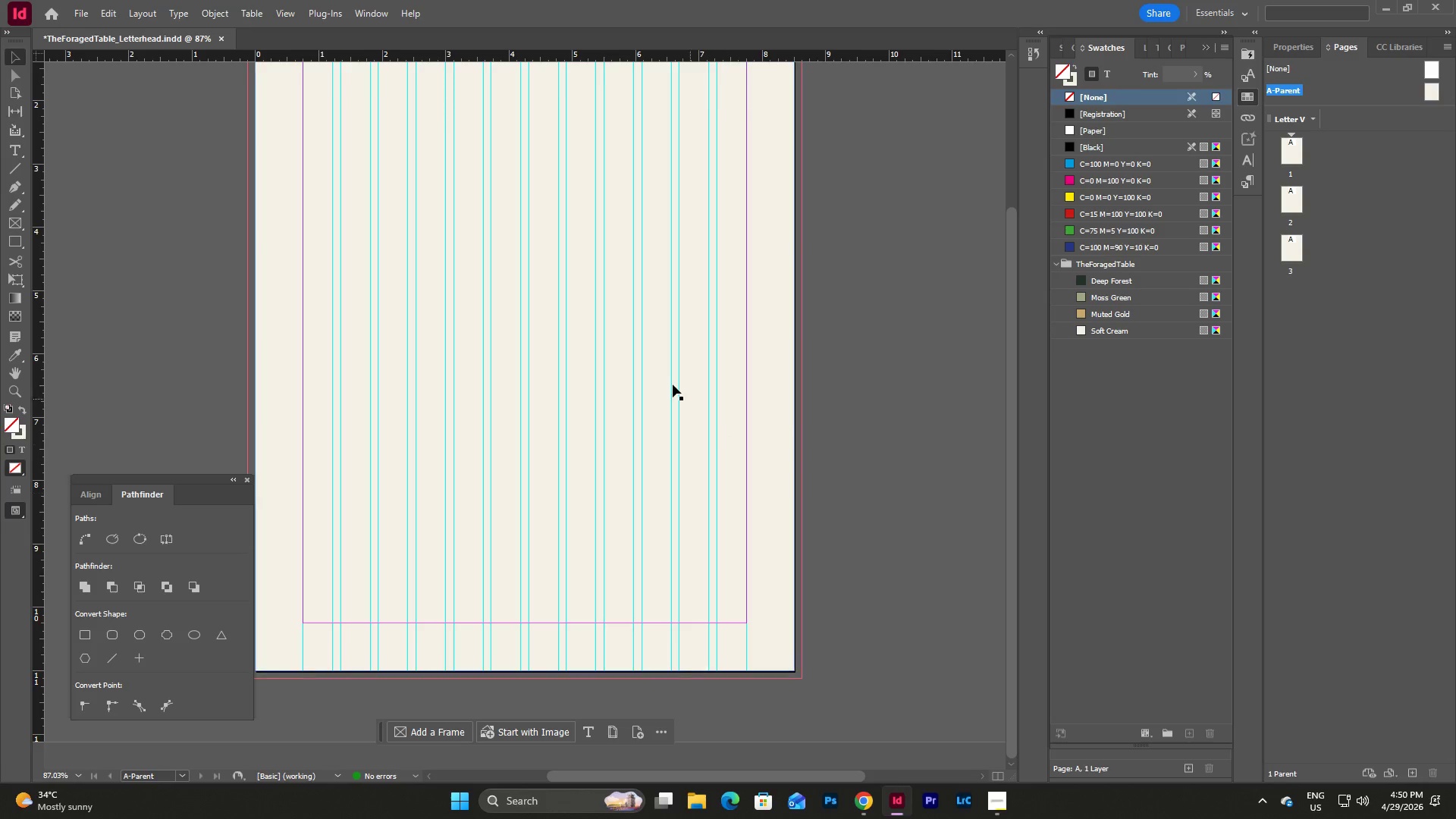 
scroll: coordinate [372, 290], scroll_direction: up, amount: 10.0
 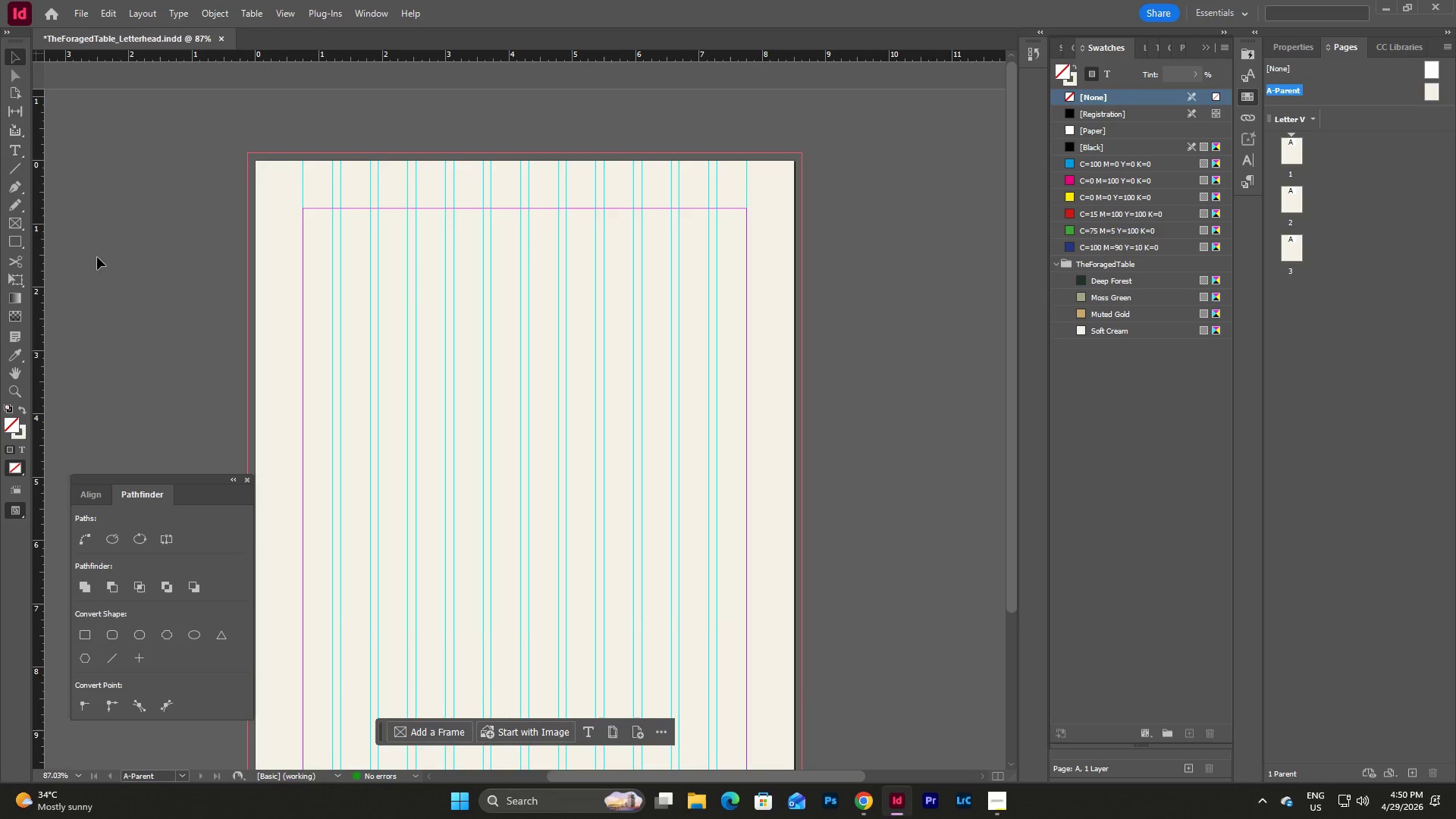 
scroll: coordinate [420, 293], scroll_direction: down, amount: 5.0
 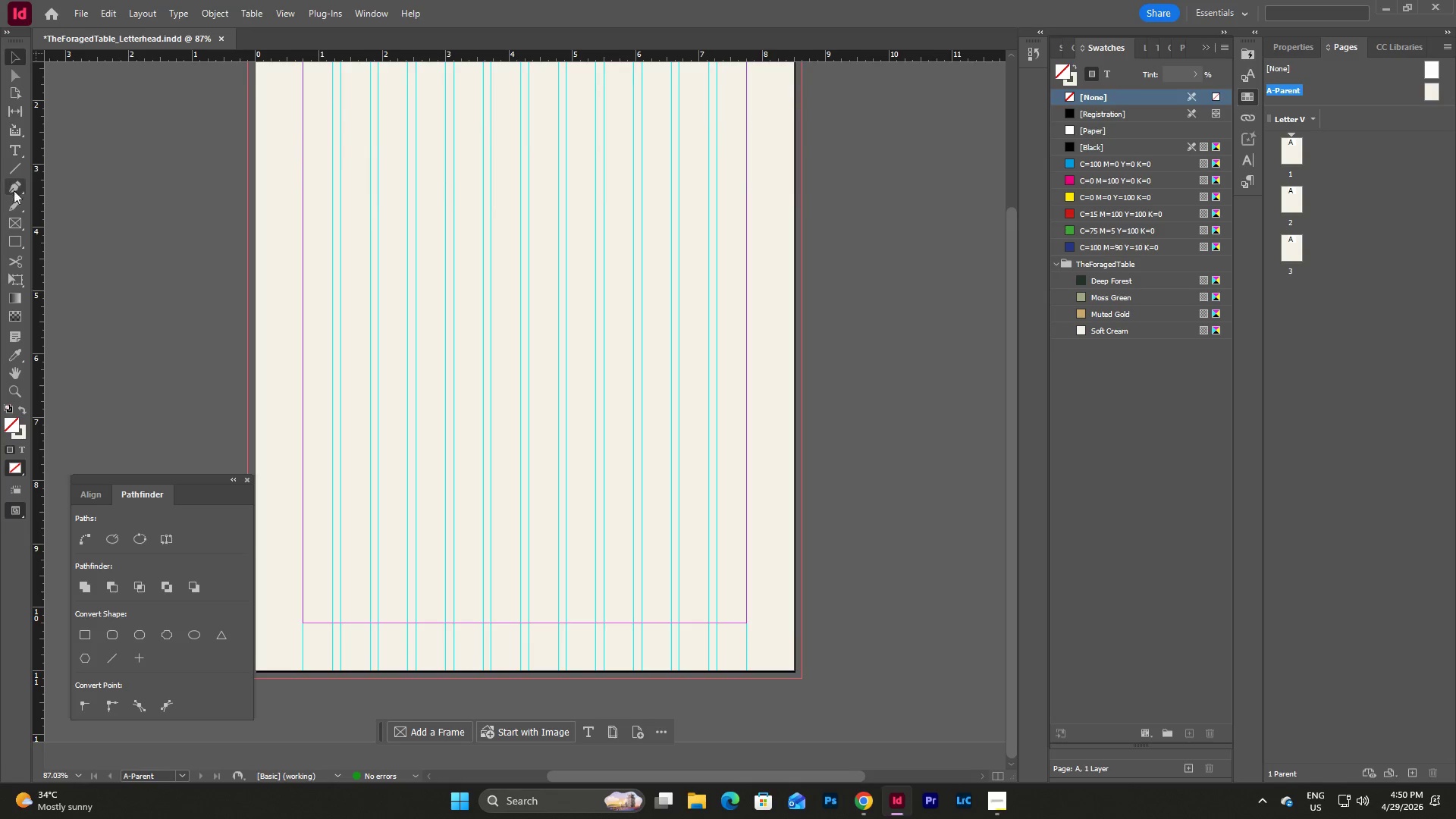 
left_click([17, 165])
 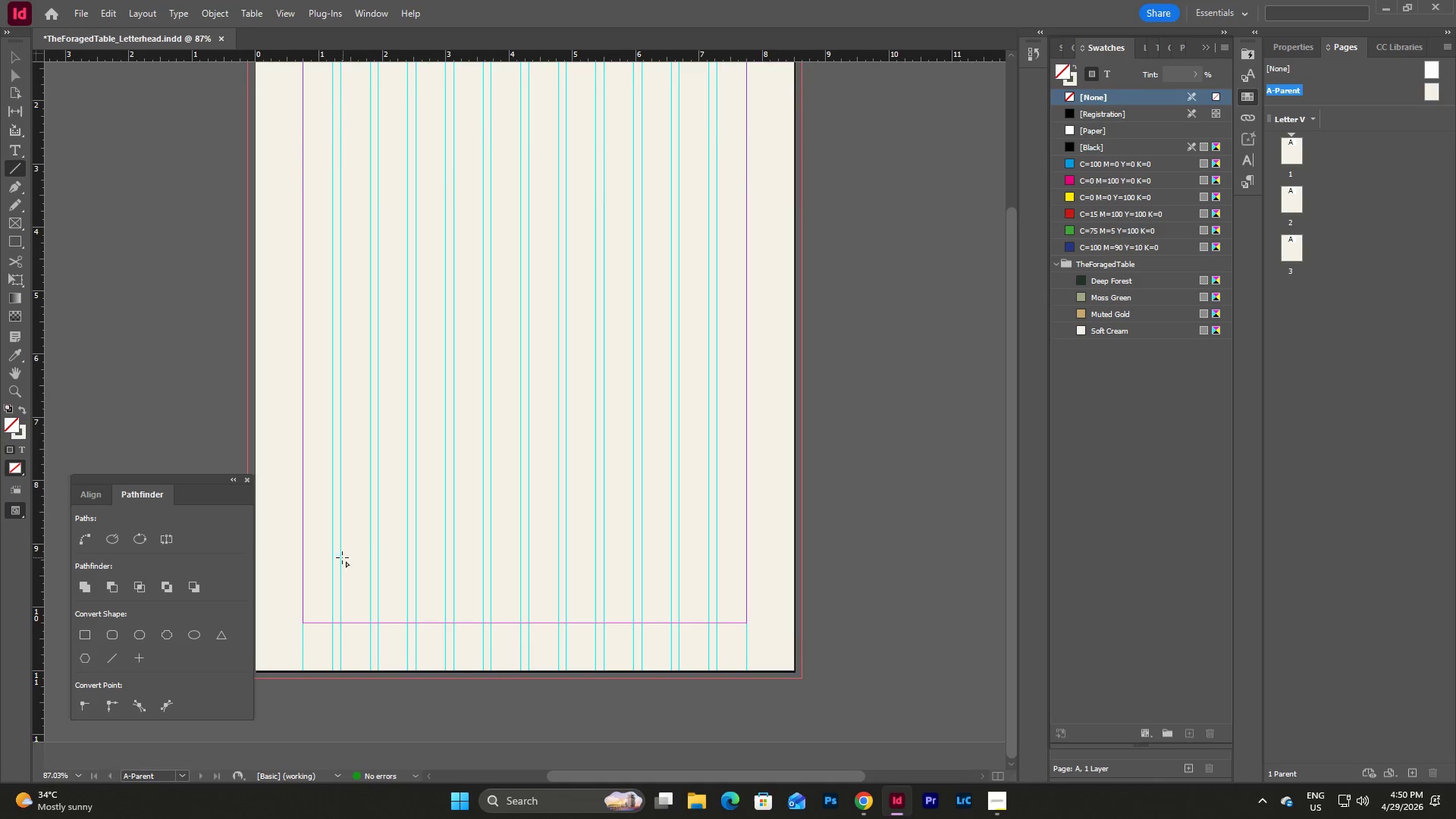 
hold_key(key=ShiftLeft, duration=1.95)
left_click_drag(start_coordinate=[318, 534], to_coordinate=[735, 551])
 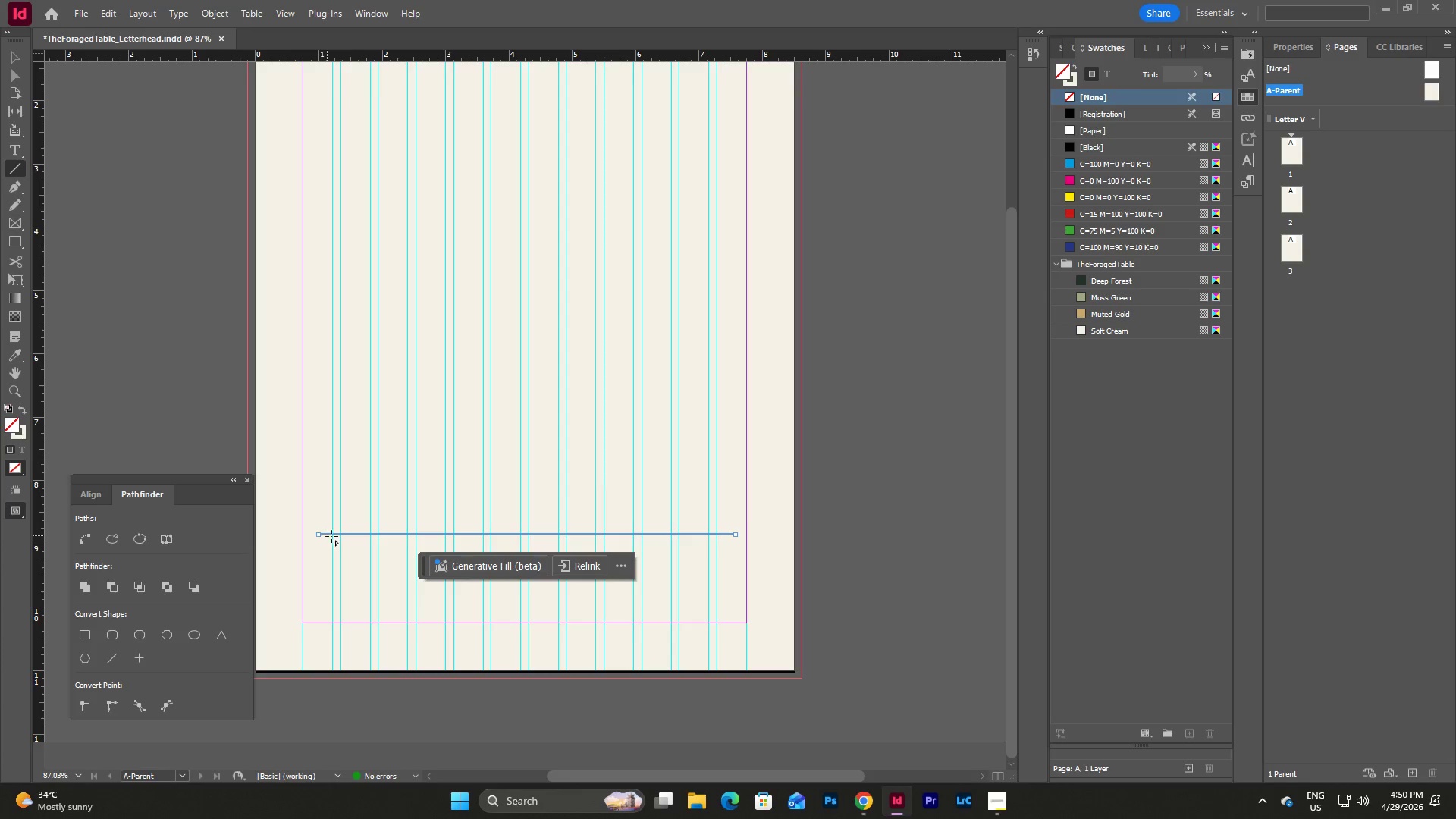 
key(V)
 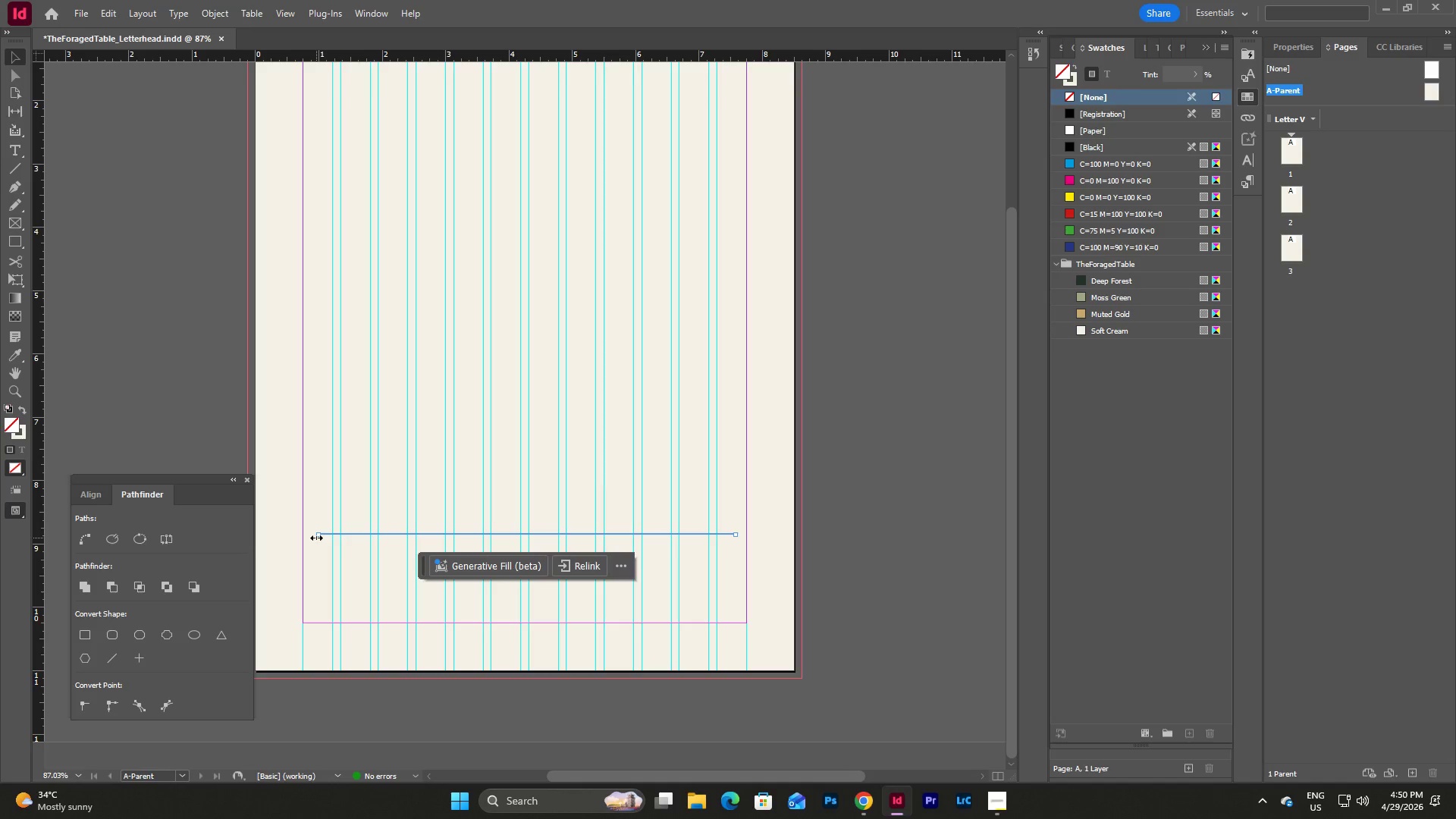 
left_click_drag(start_coordinate=[316, 538], to_coordinate=[304, 542])
 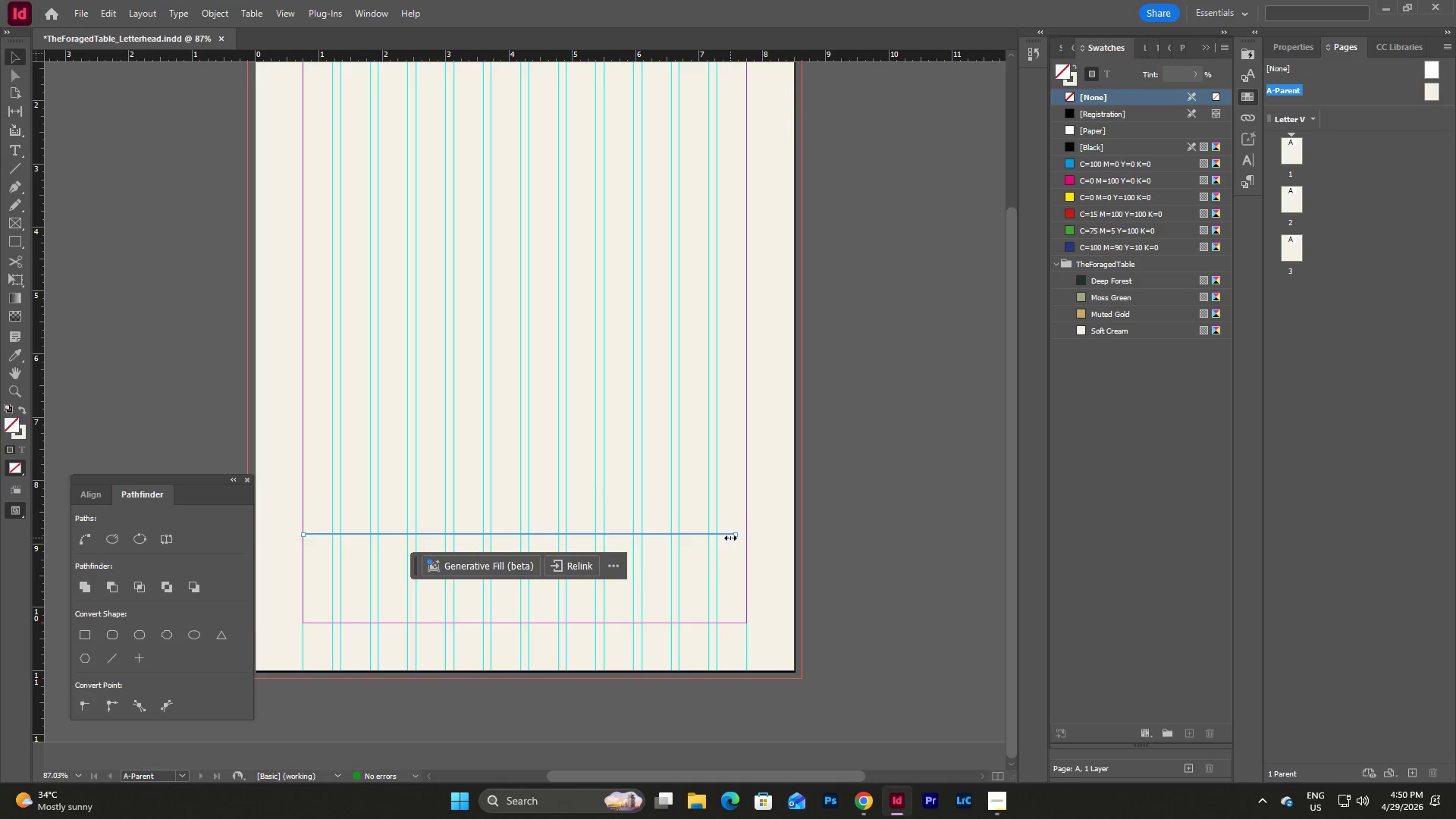 
left_click_drag(start_coordinate=[733, 536], to_coordinate=[747, 544])
 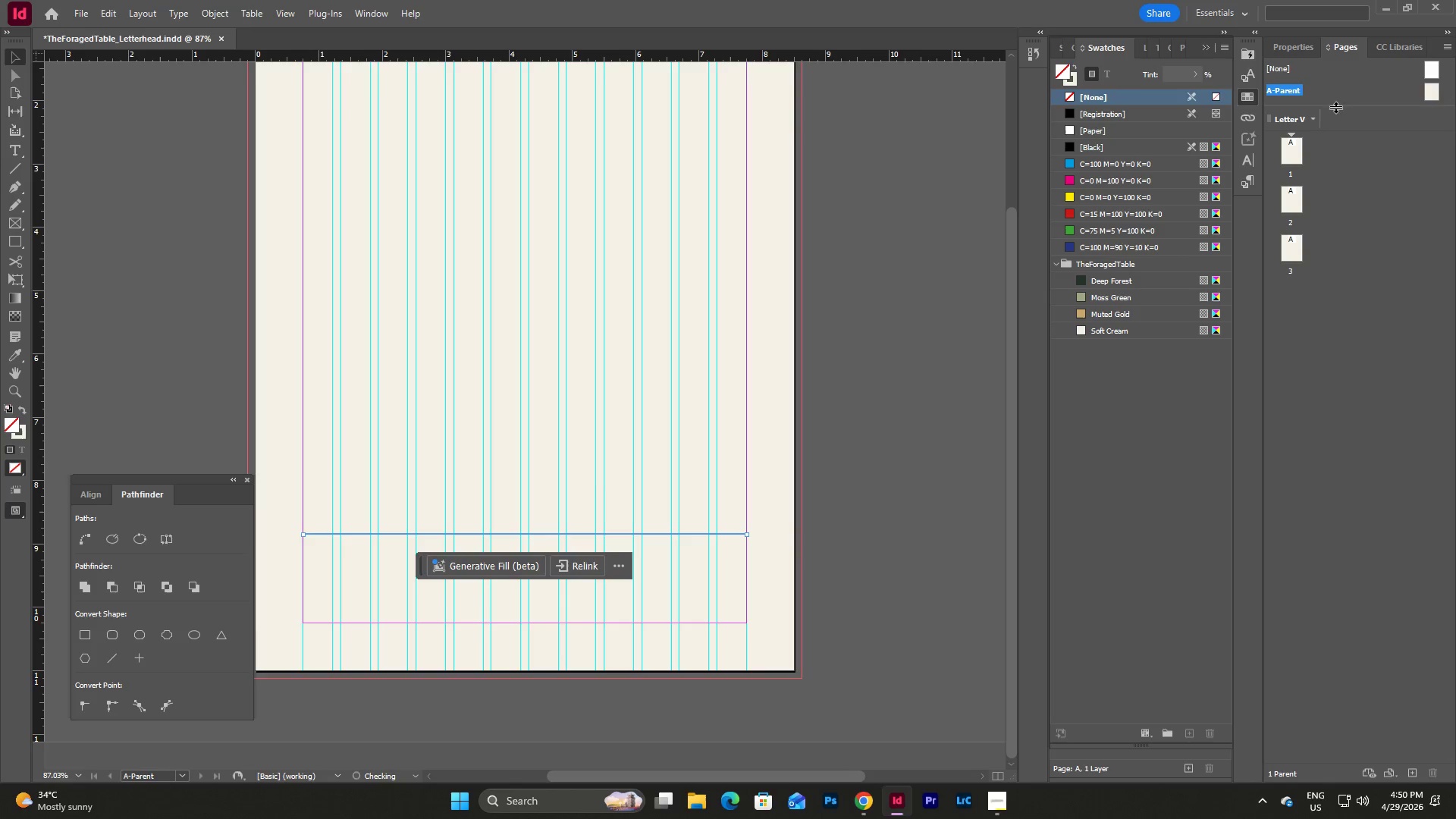 
left_click([1310, 47])
 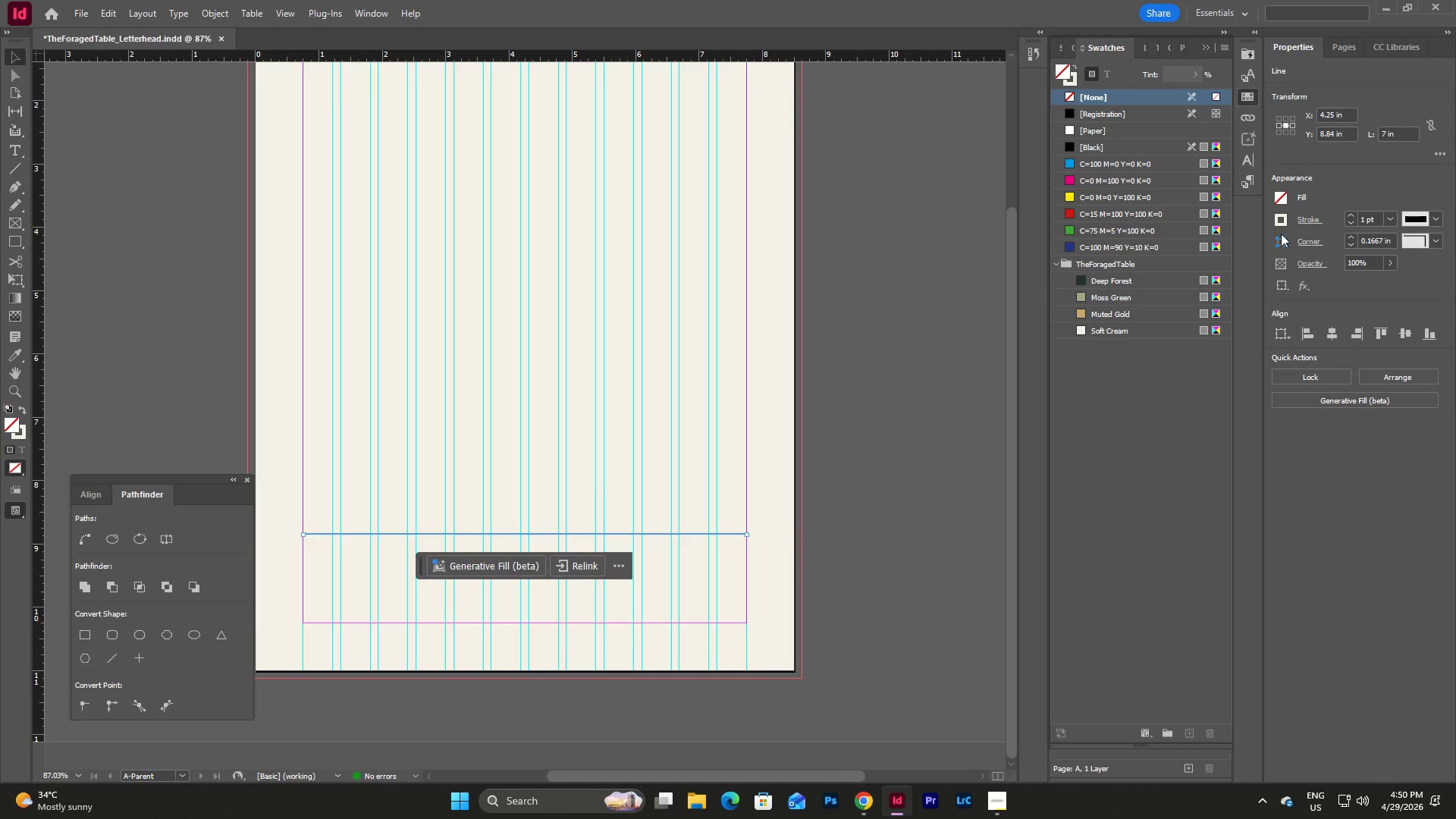 
left_click([1281, 219])
 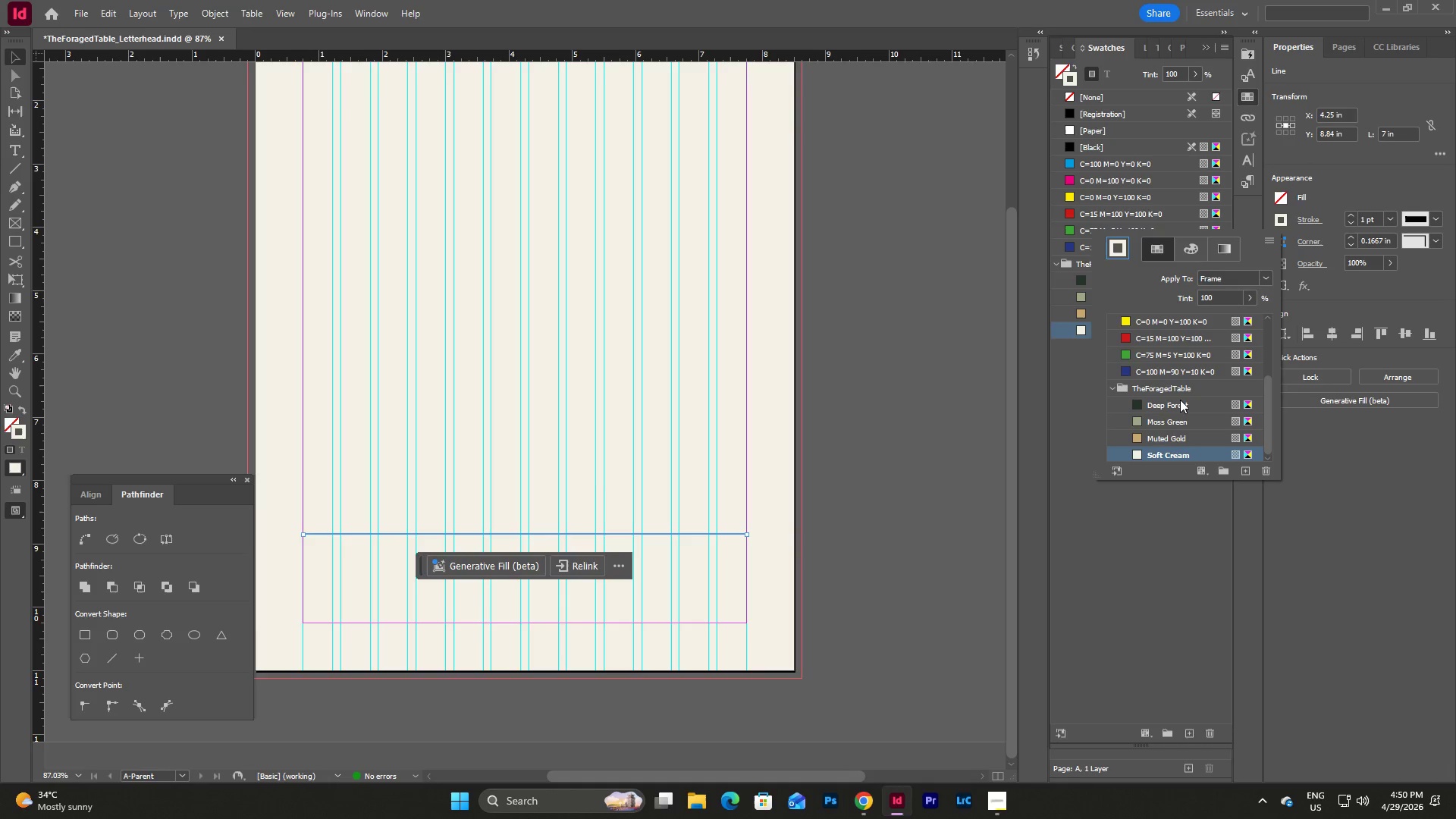 
left_click([1162, 409])
 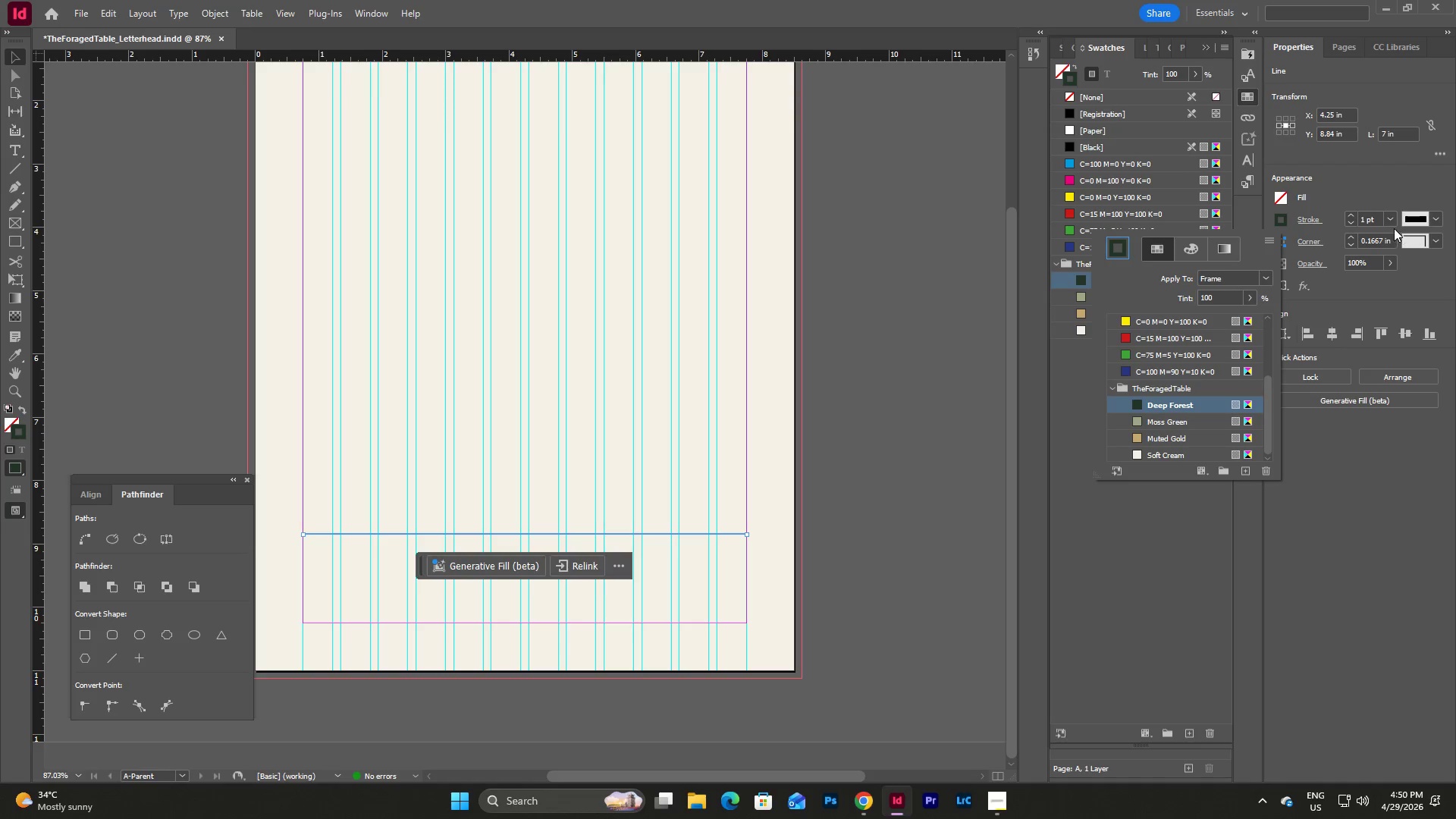 
scroll: coordinate [1180, 402], scroll_direction: down, amount: 3.0
 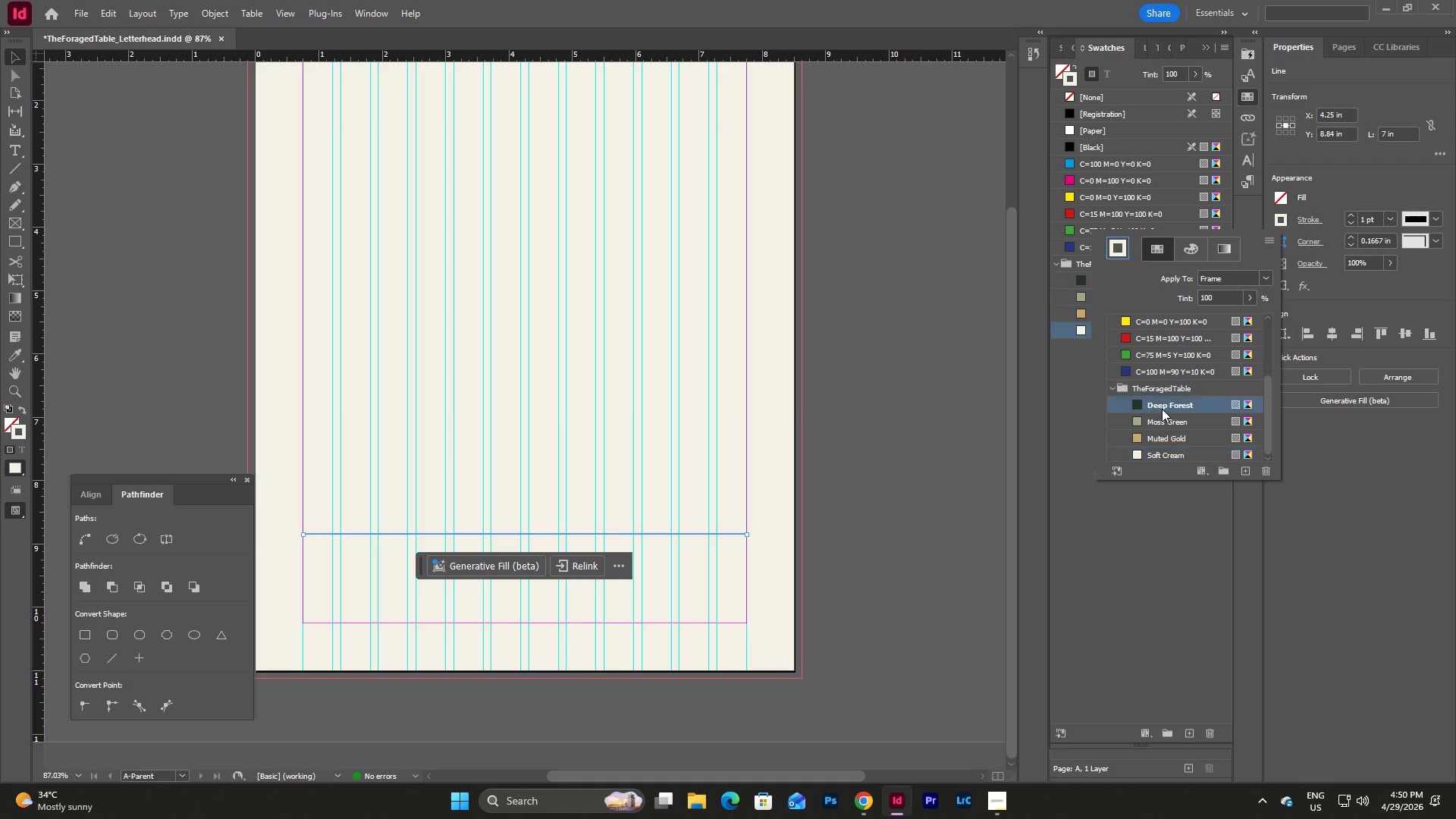 
left_click([1390, 219])
 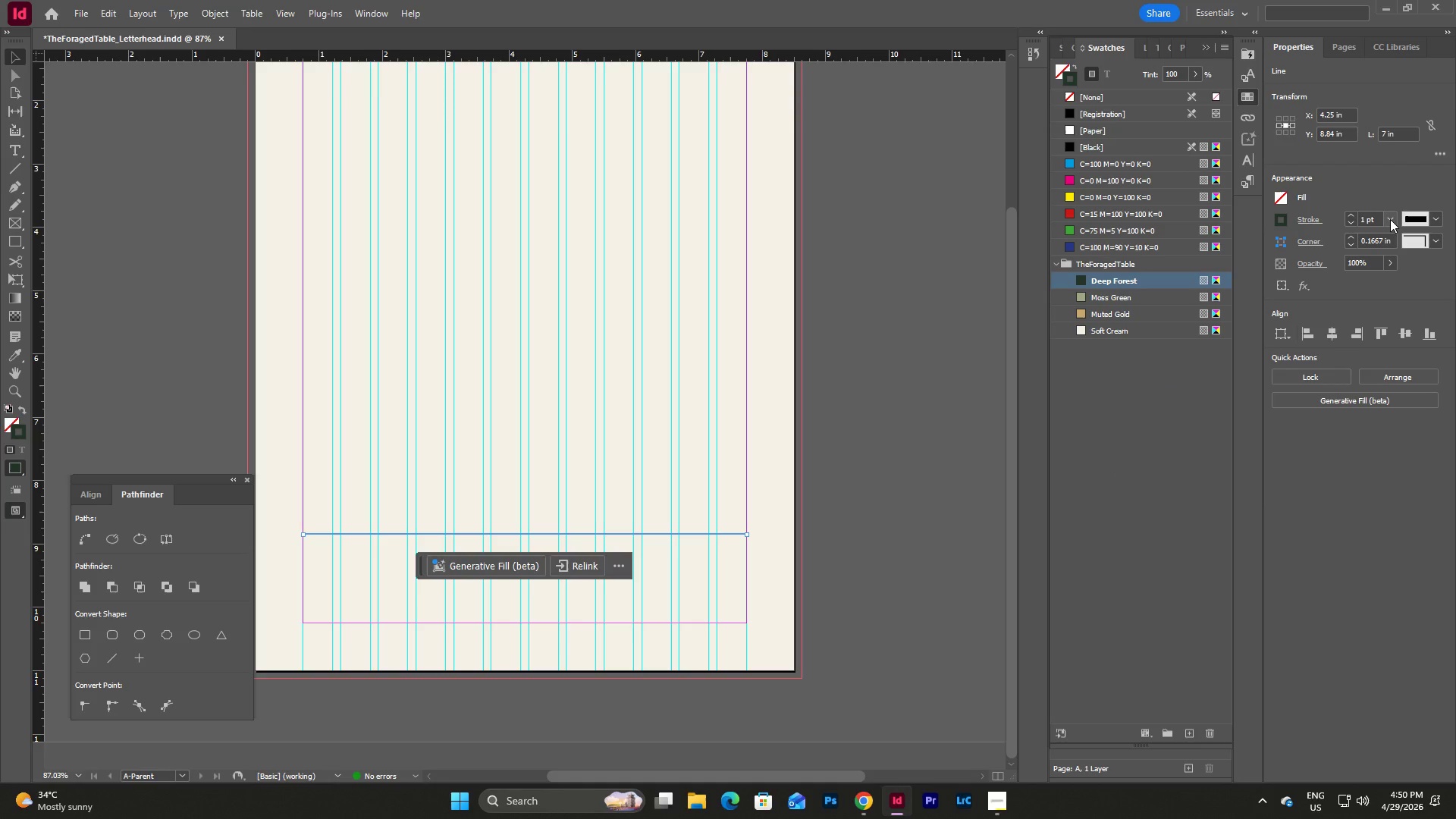 
left_click([1390, 219])
 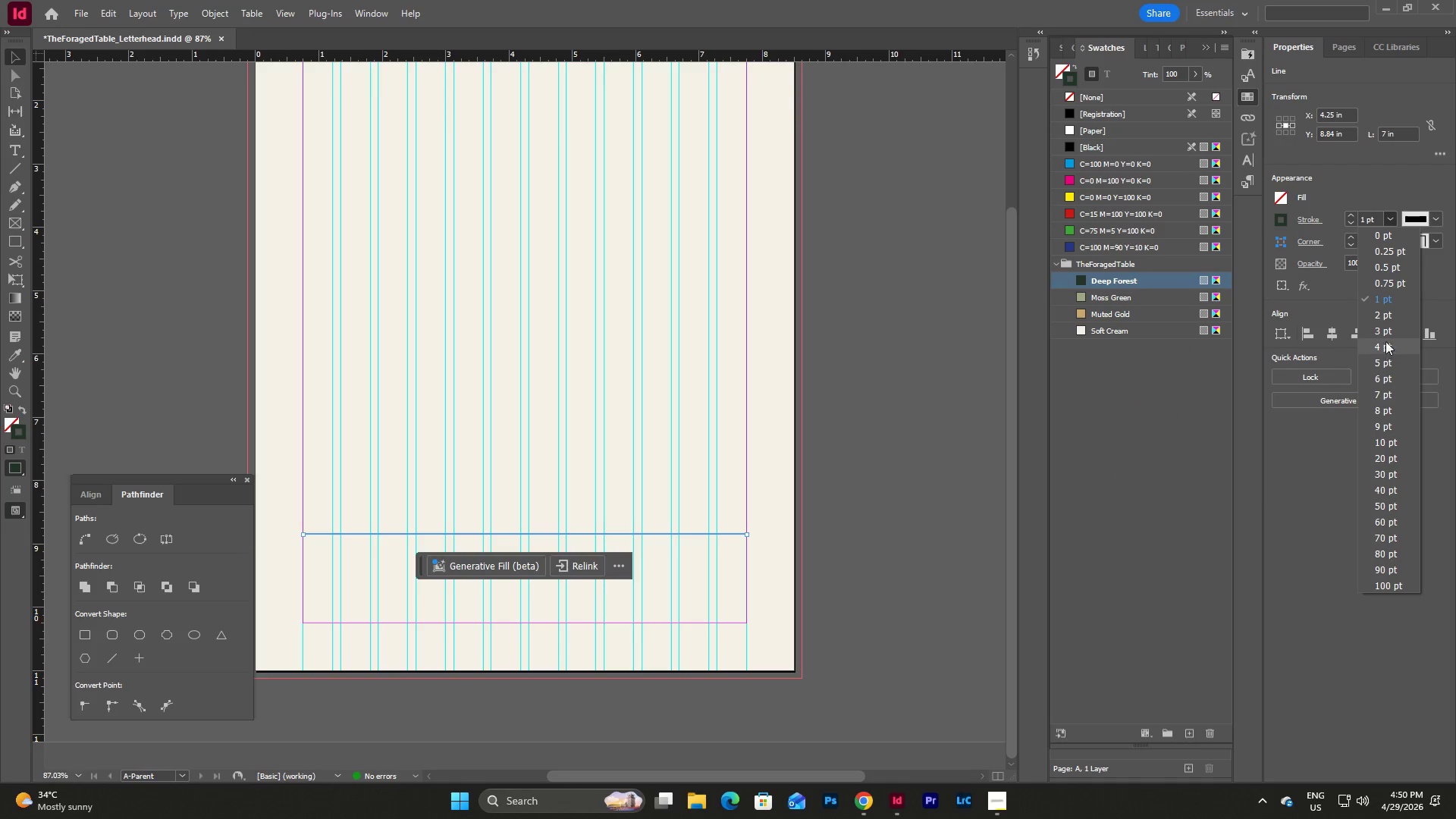 
left_click([1385, 311])
 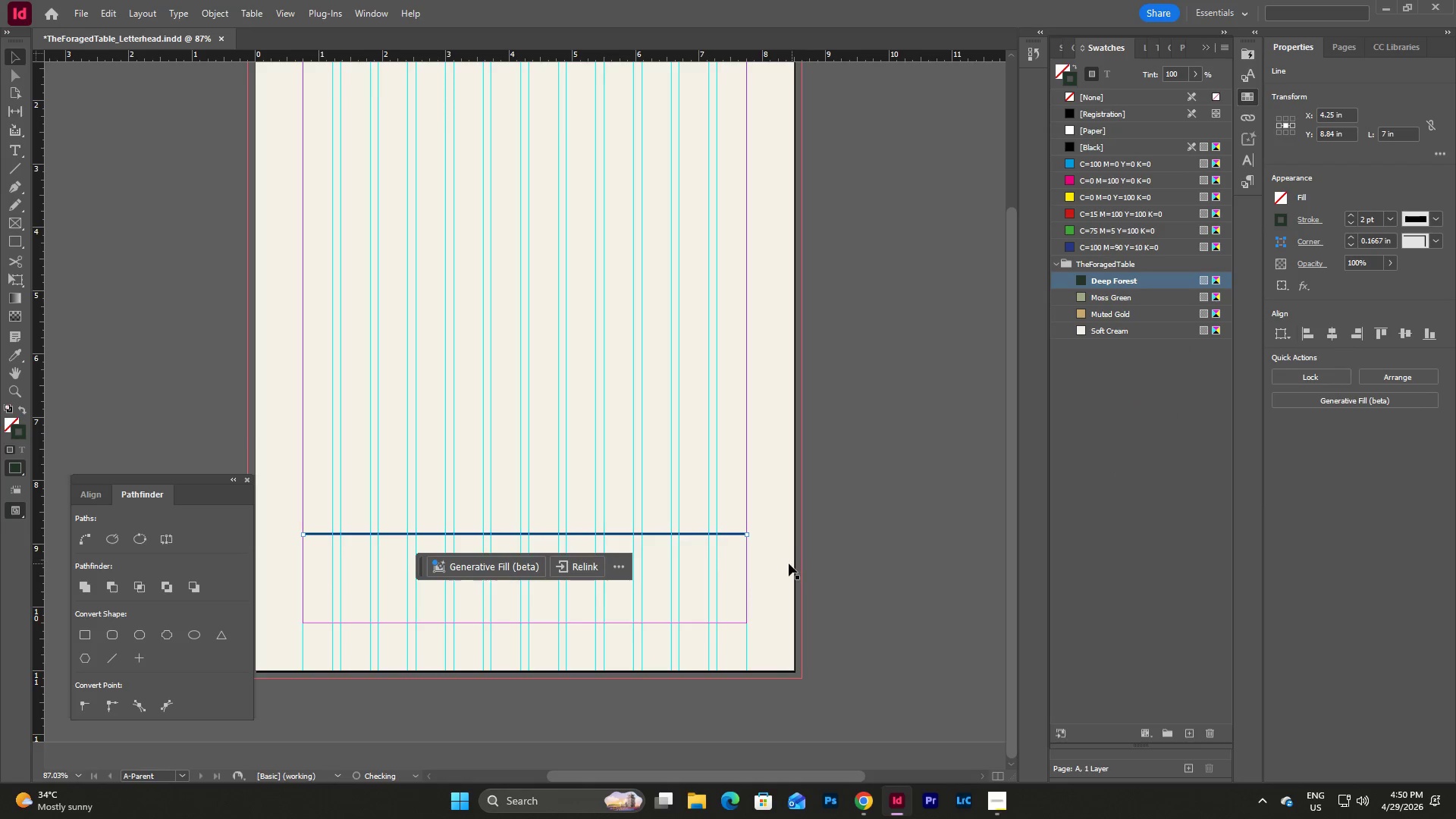 
left_click([788, 563])
 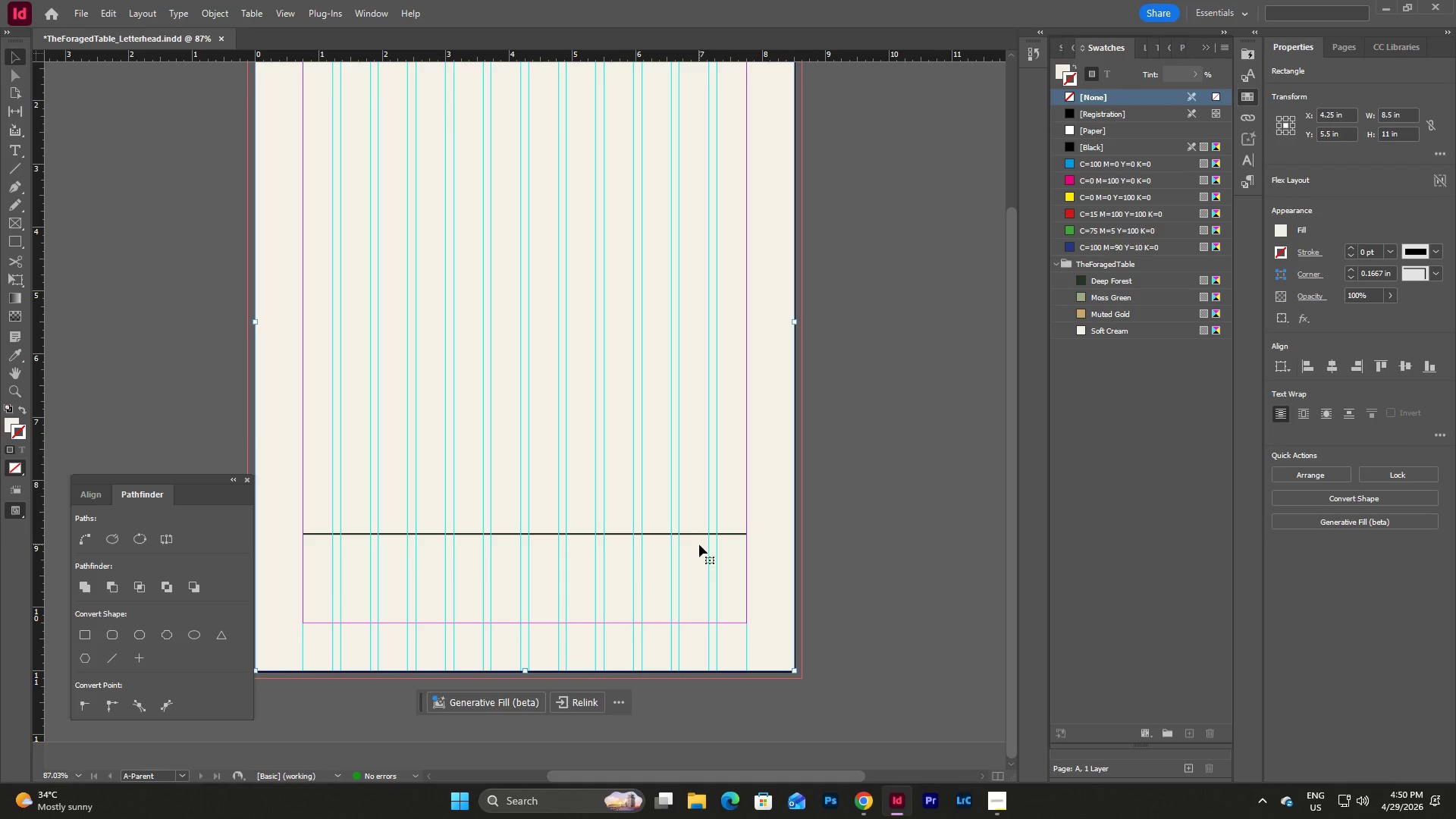 
scroll: coordinate [708, 522], scroll_direction: down, amount: 4.0
 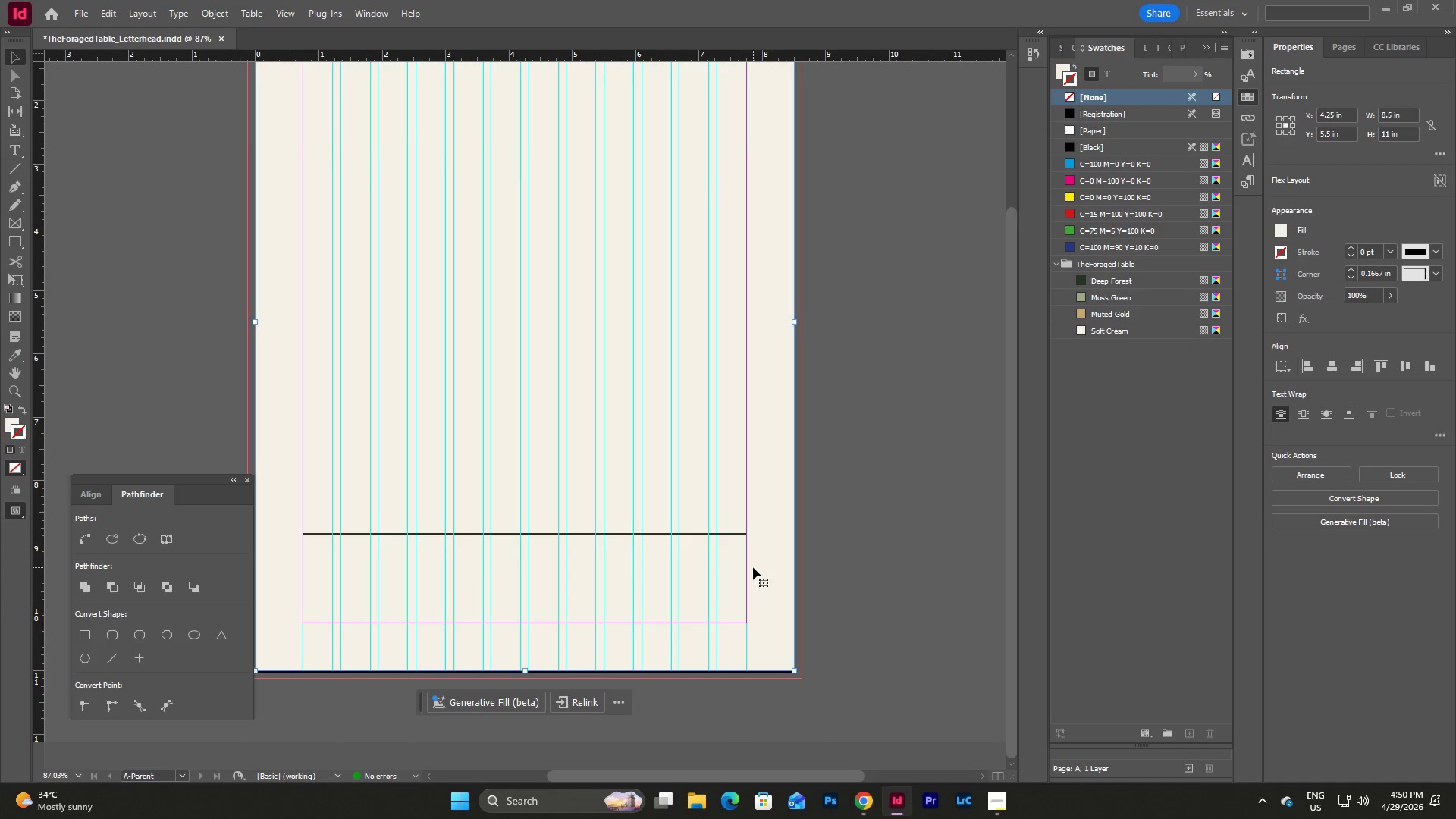 
left_click([753, 567])
 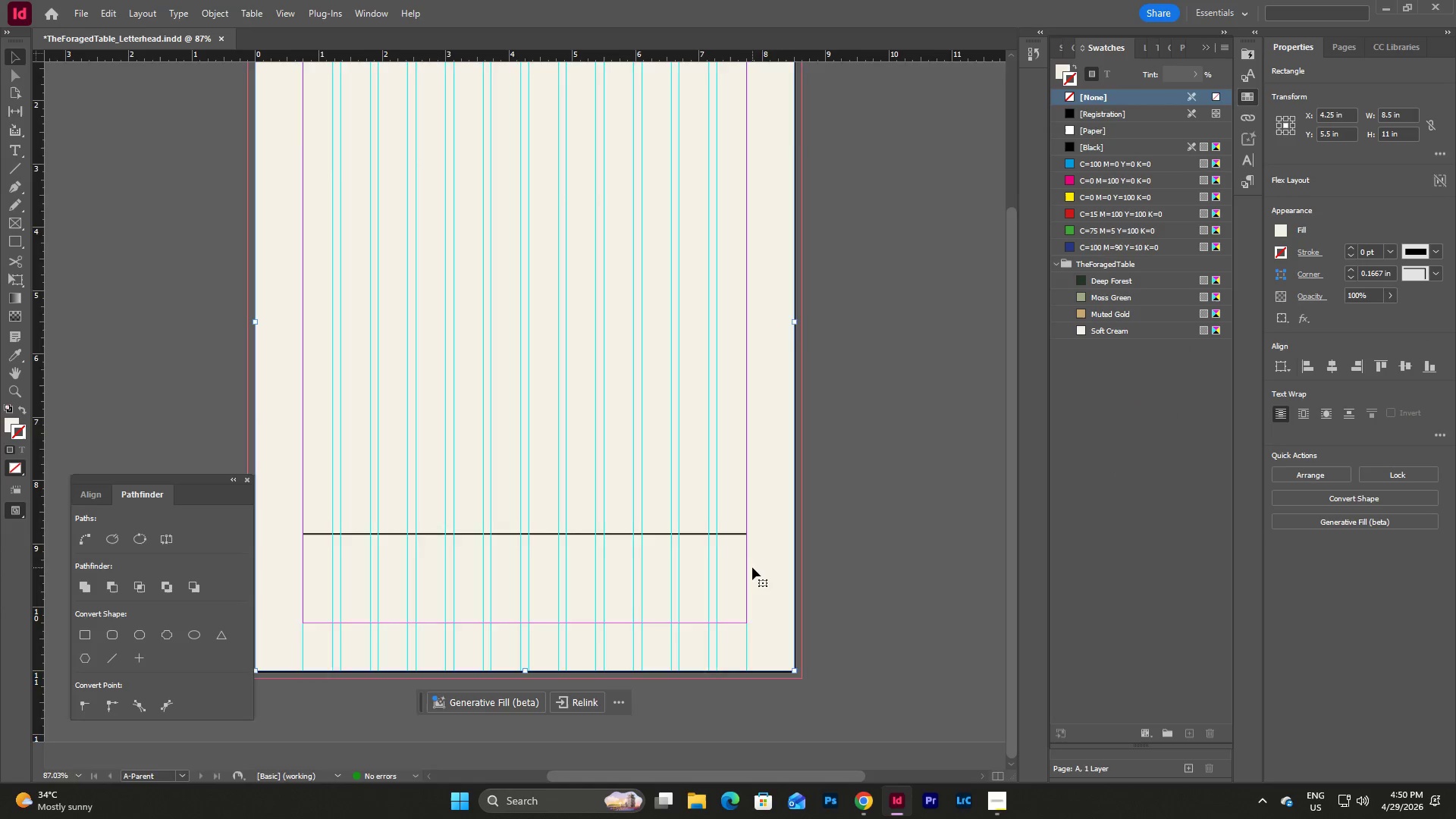 
type(ww)
 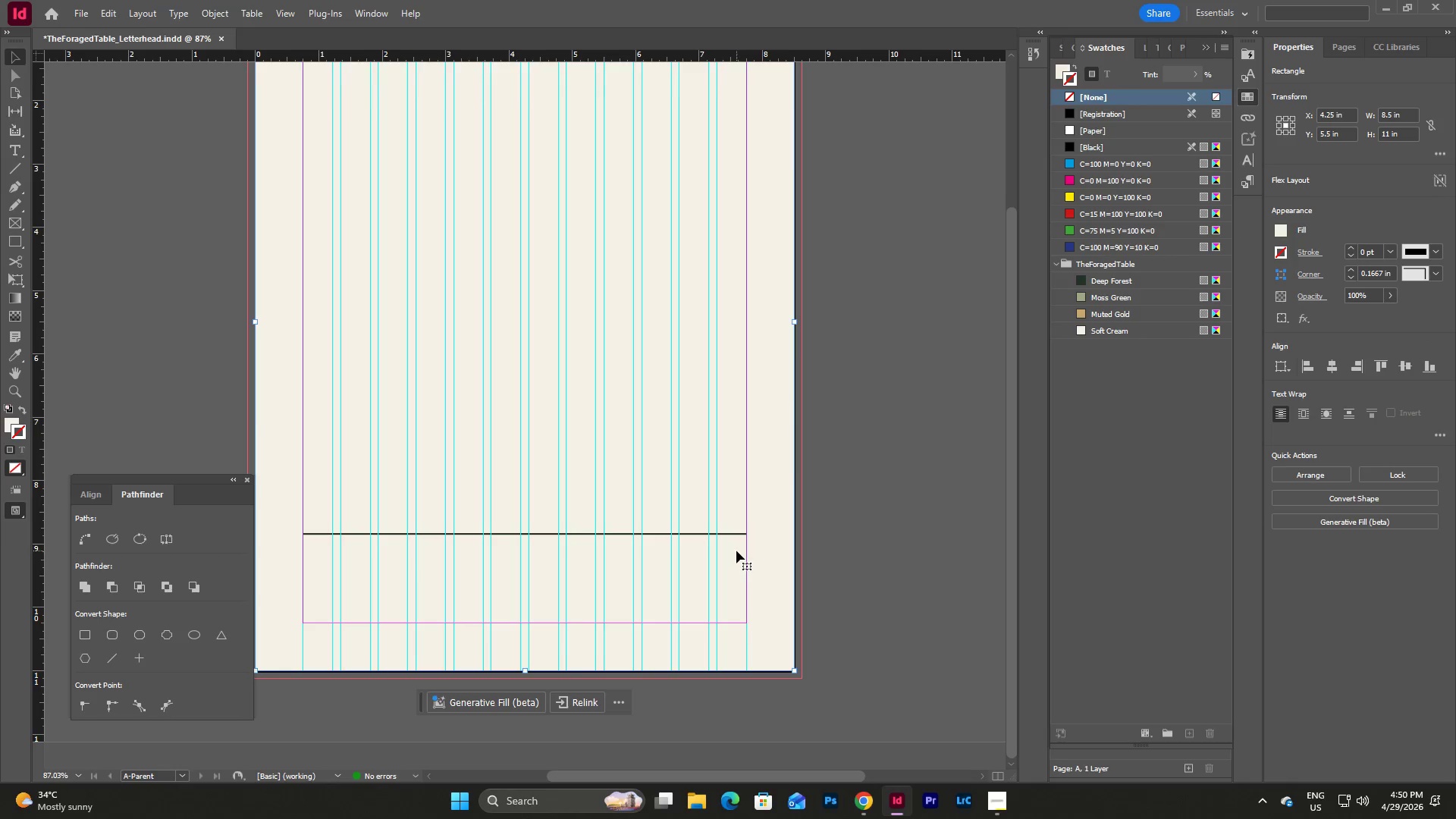 
scroll: coordinate [736, 551], scroll_direction: none, amount: 0.0
 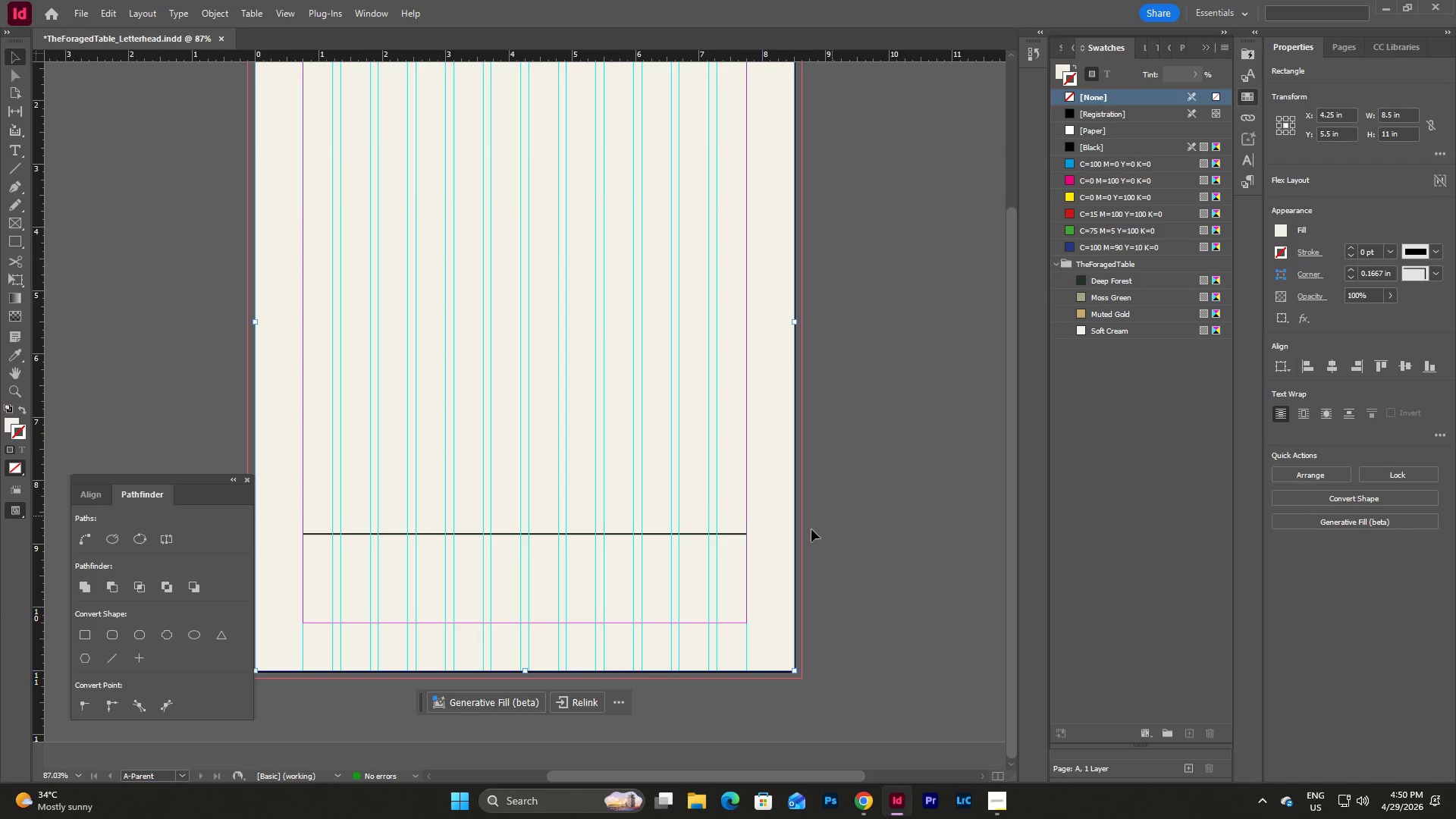 
mouse_move([736, 543])
 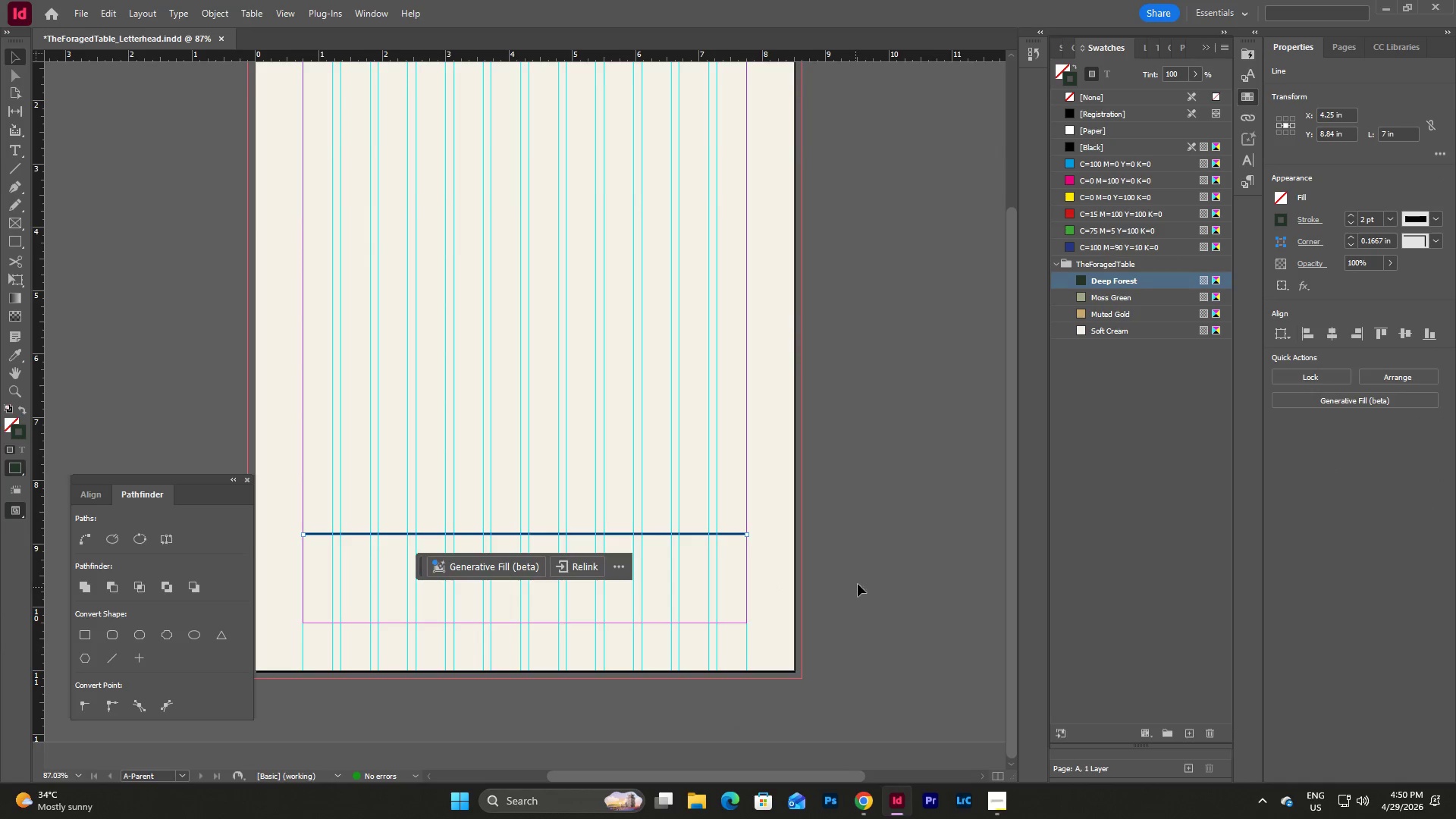 
left_click([858, 583])
 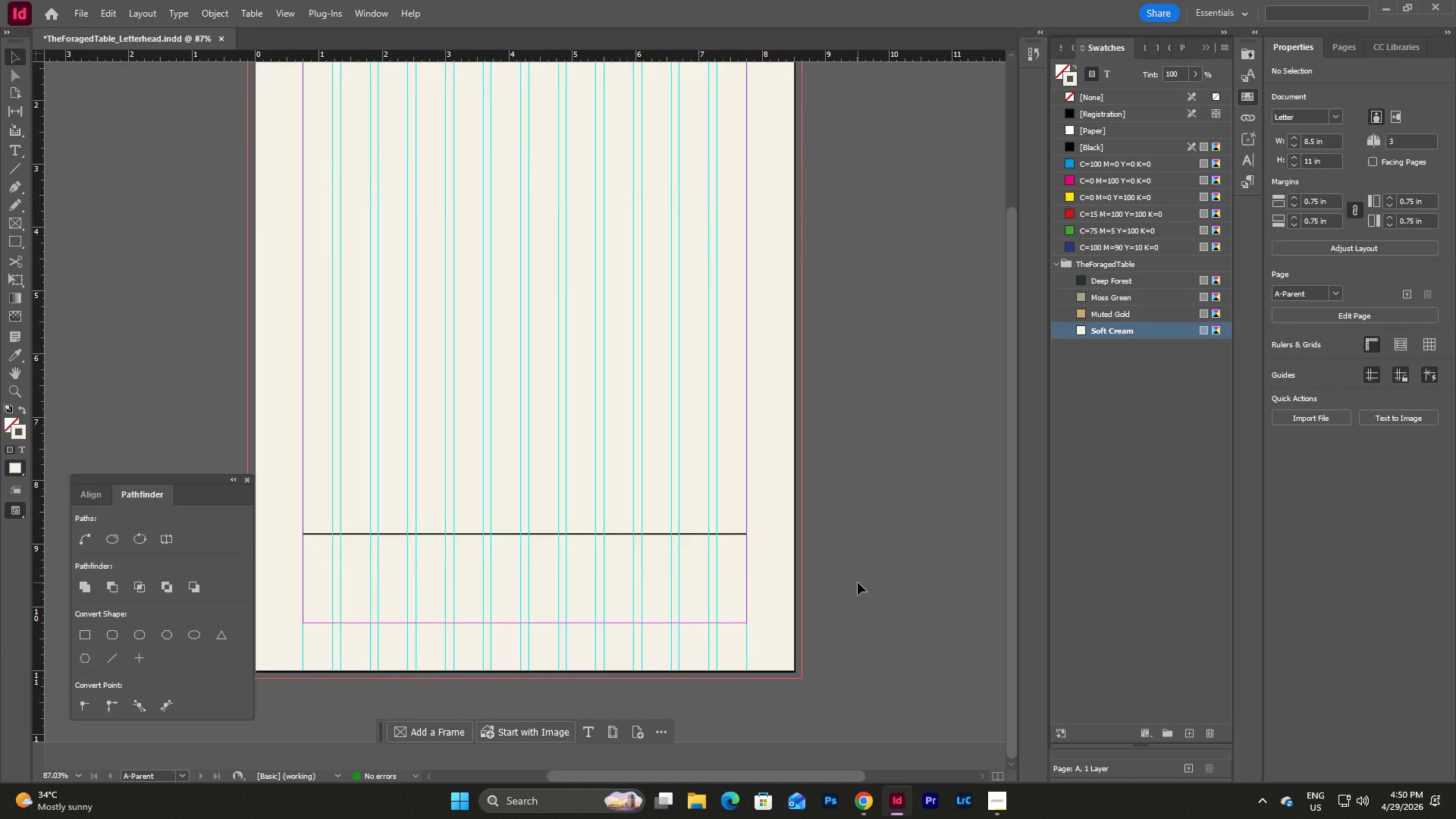 
scroll: coordinate [858, 582], scroll_direction: up, amount: 1.0
 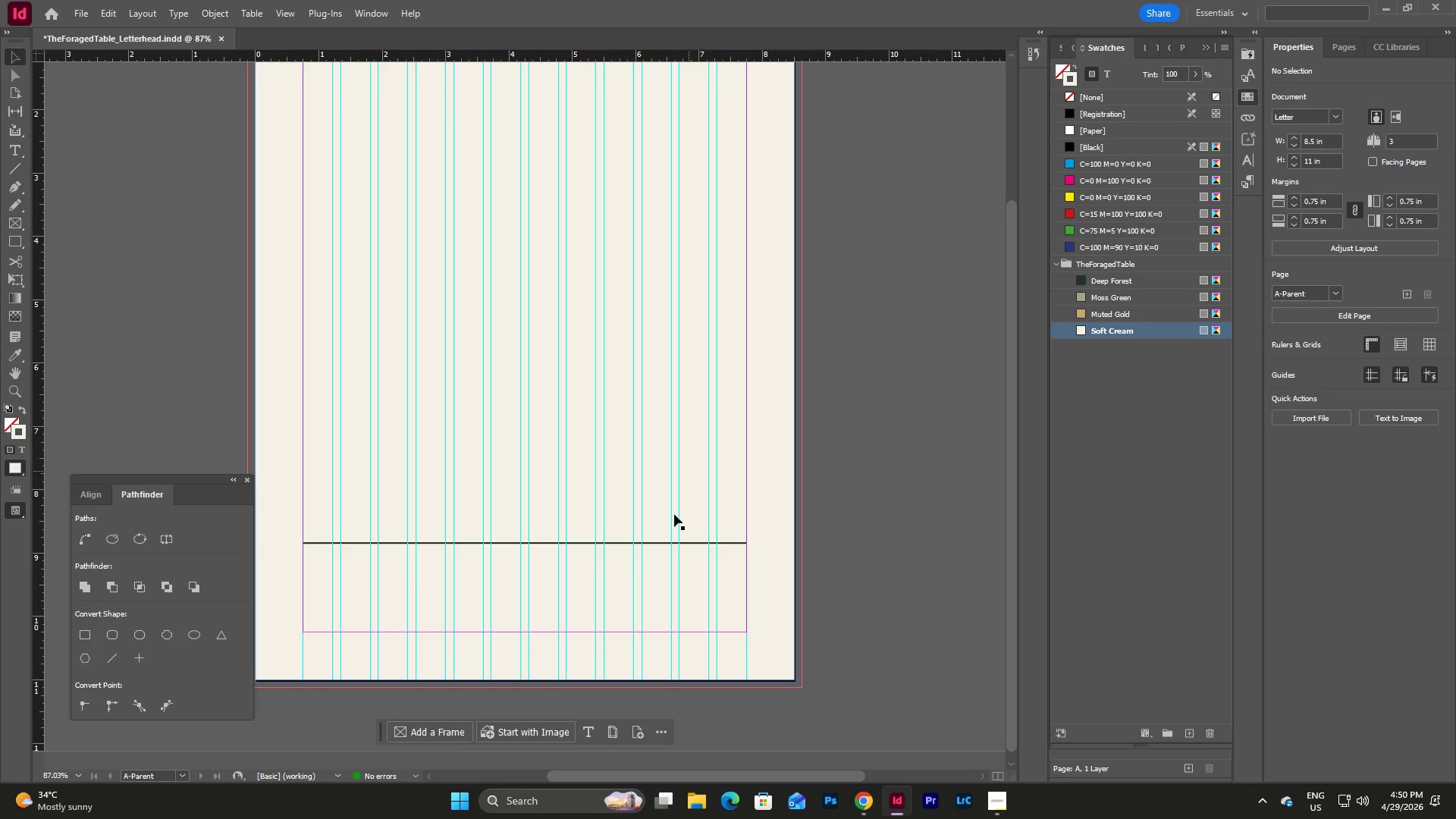 
wait(6.0)
 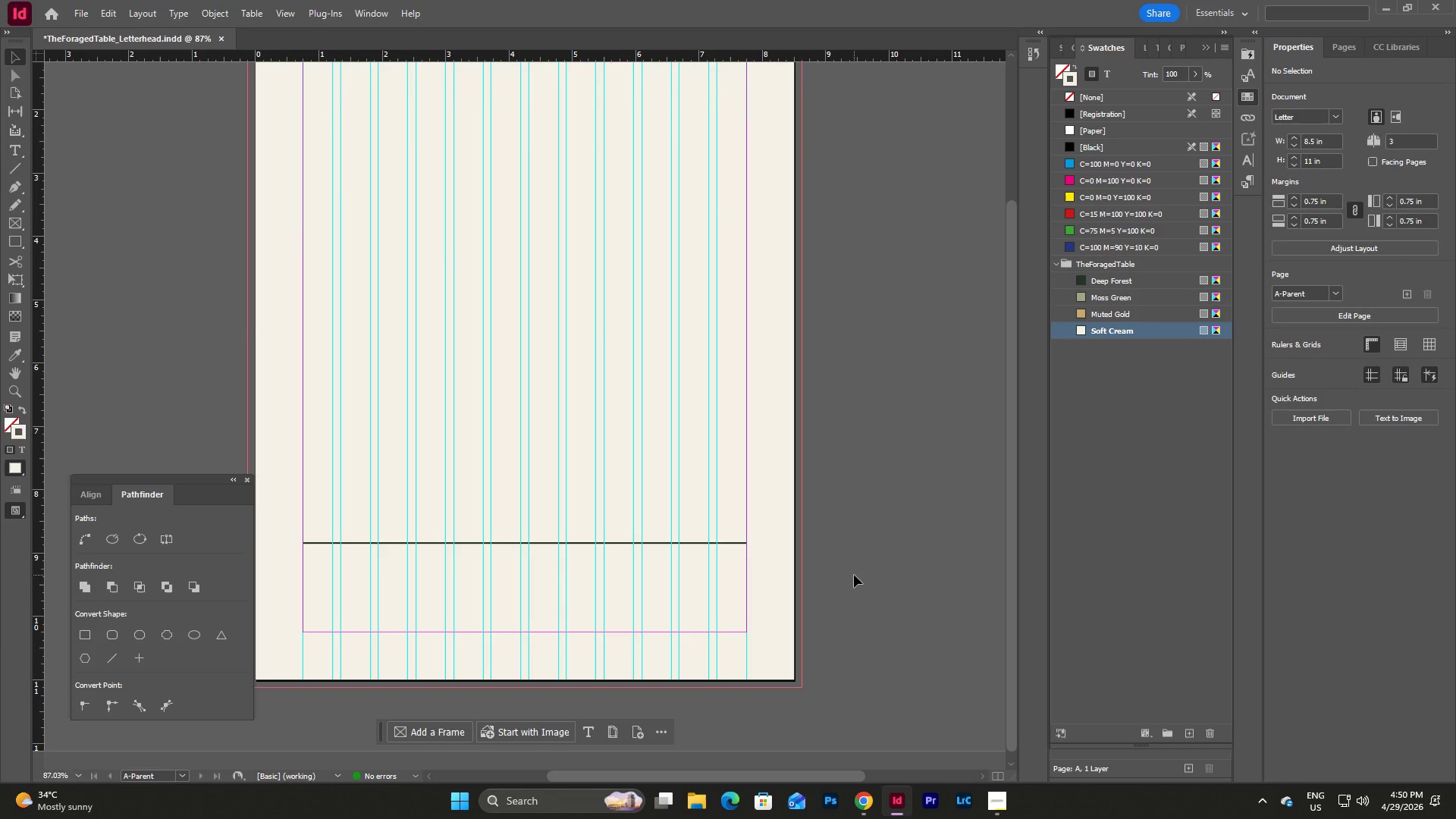 
left_click([1152, 419])
 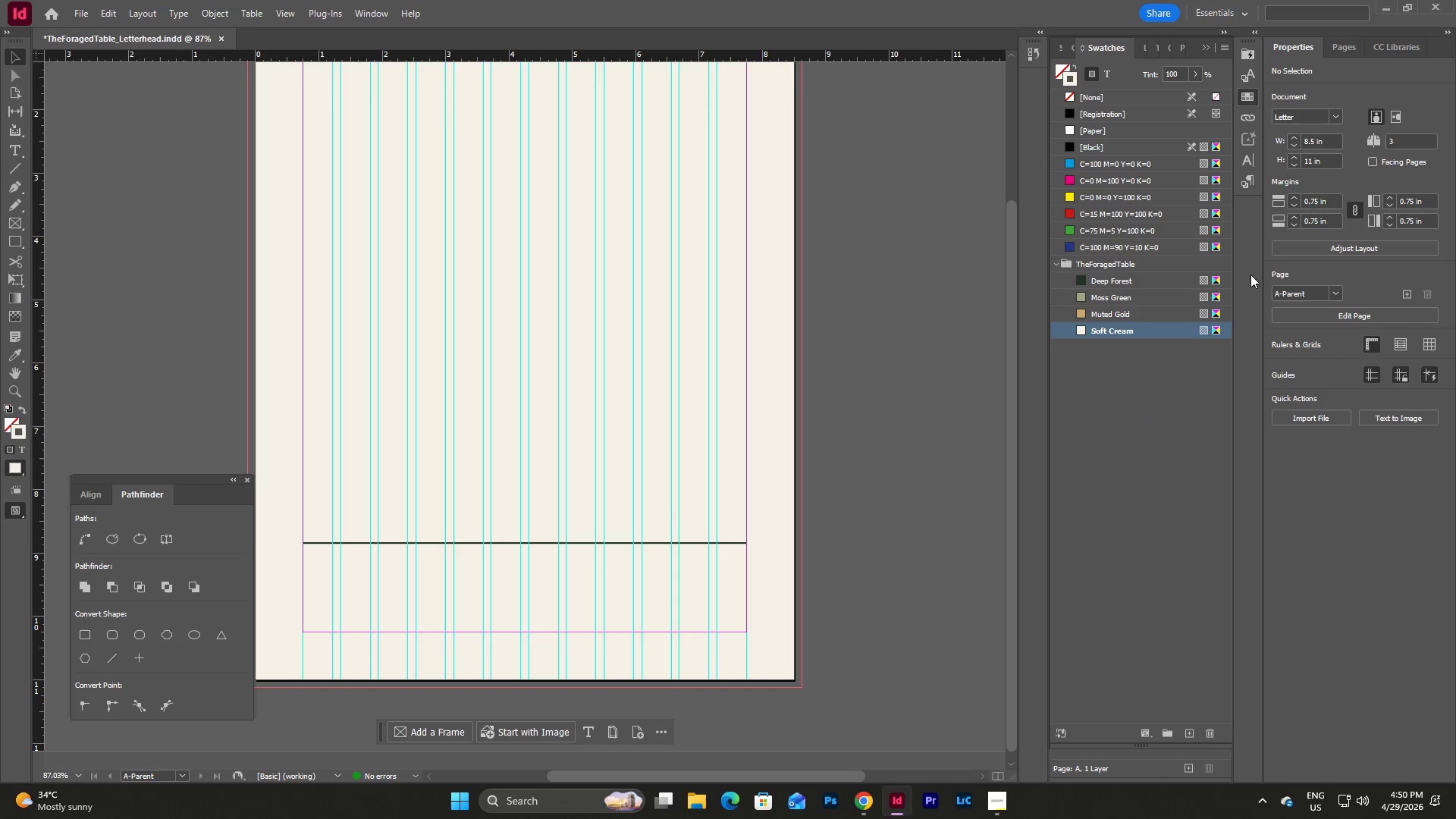 
left_click([1254, 181])
 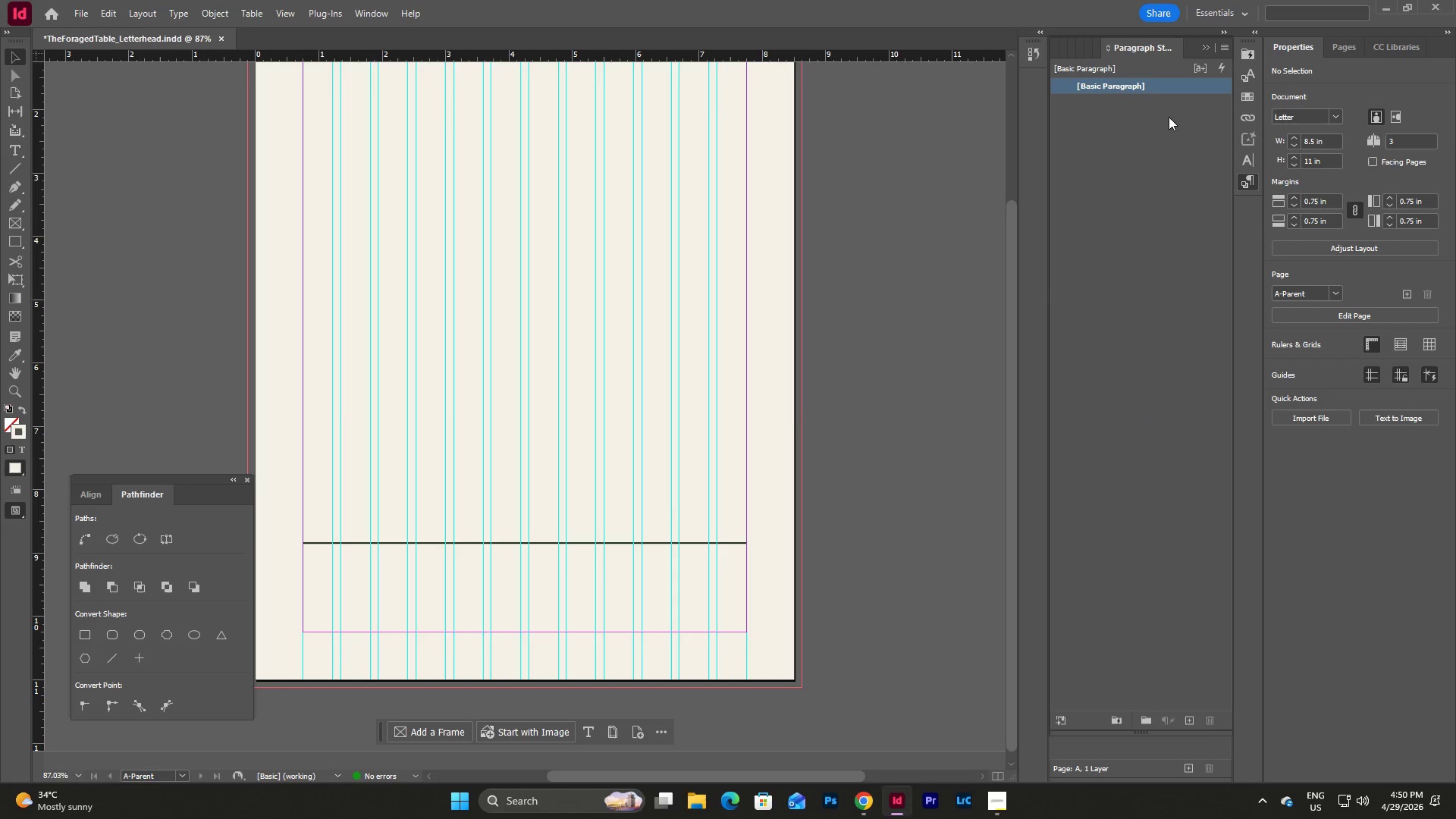 
left_click([1190, 714])
 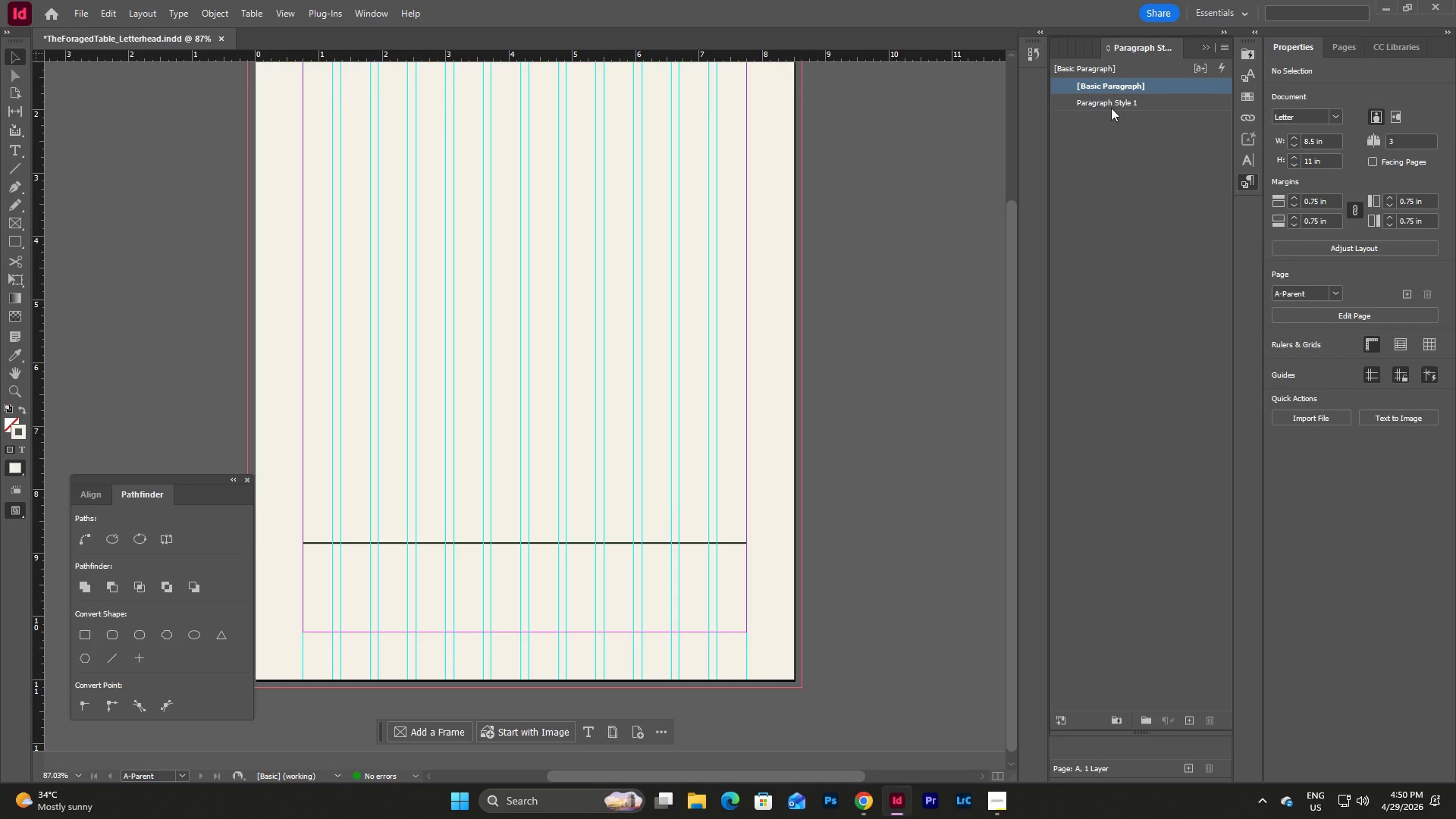 
double_click([1111, 102])
 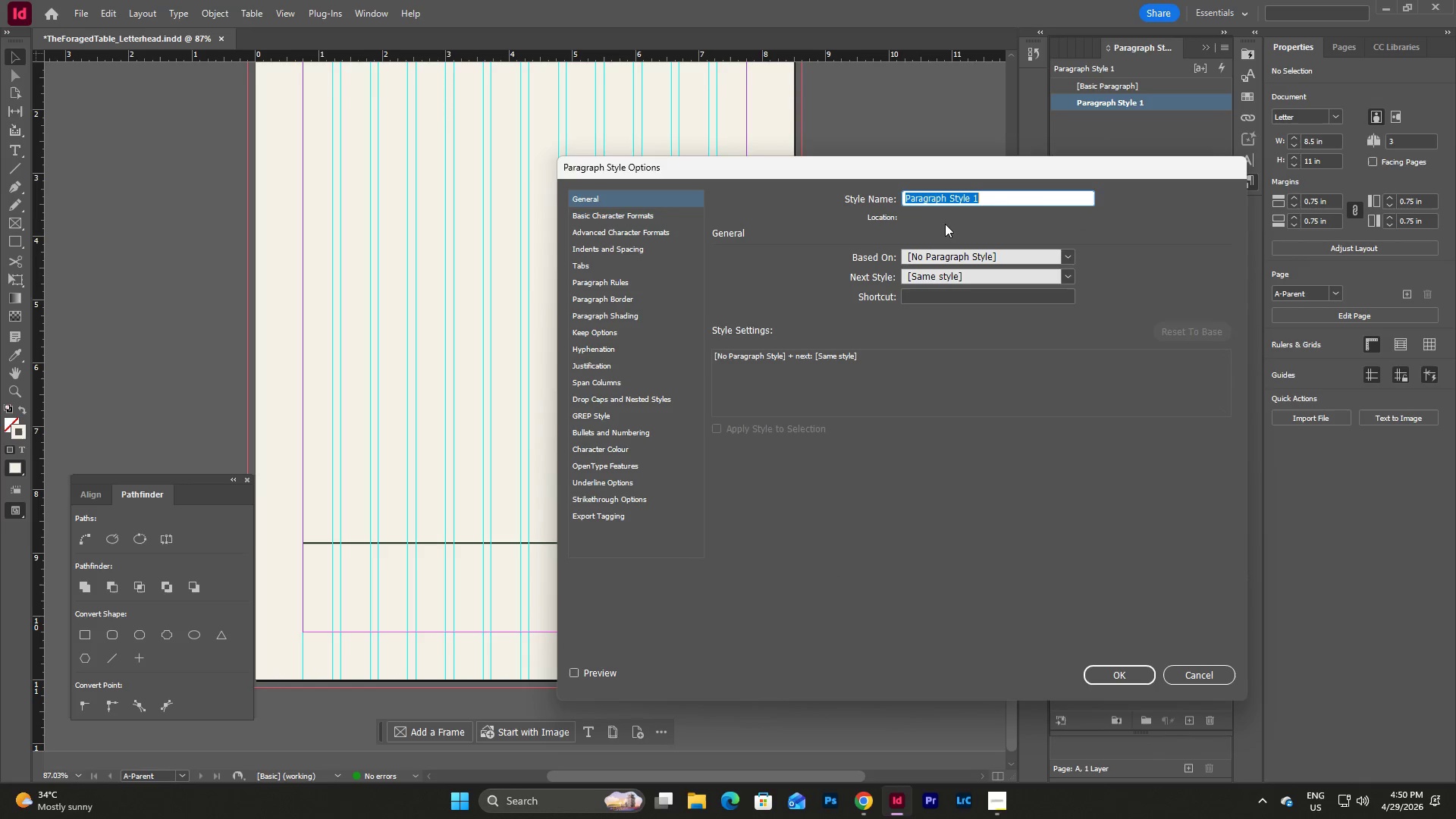 
type(Fotter)
key(Backspace)
key(Backspace)
key(Backspace)
key(Backspace)
type(otr)
 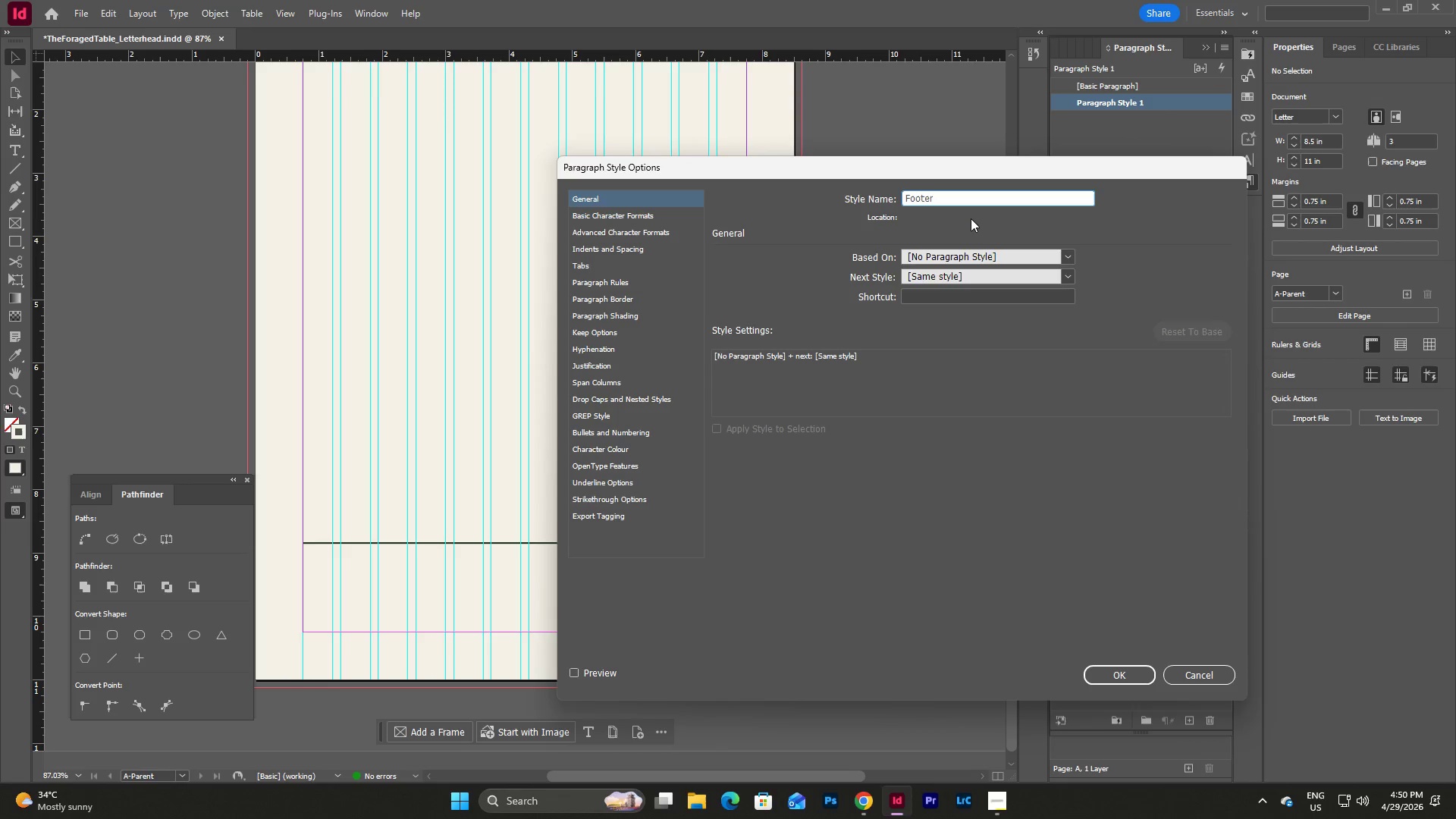 
hold_key(key=E, duration=0.31)
 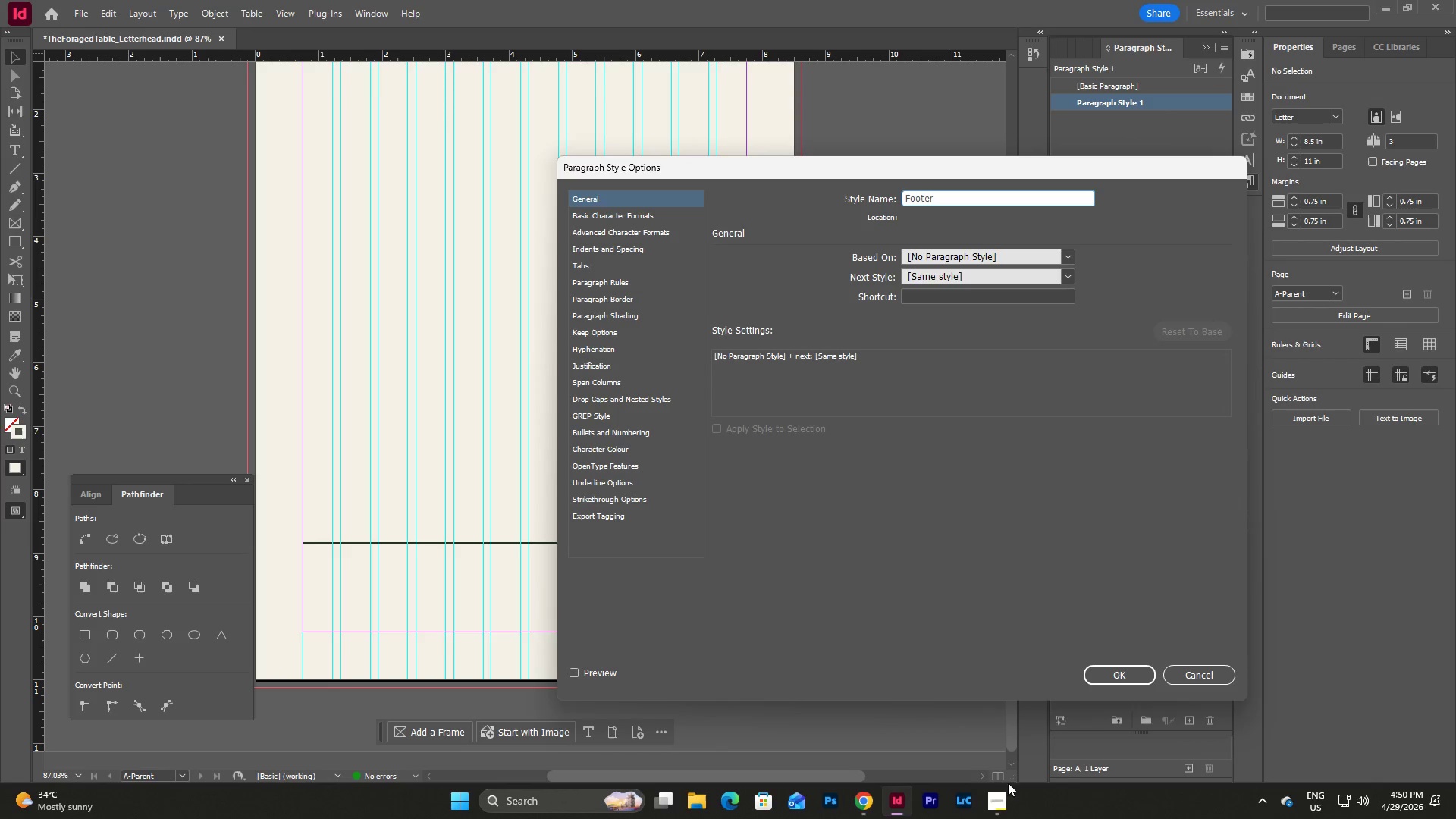 
left_click([1003, 795])